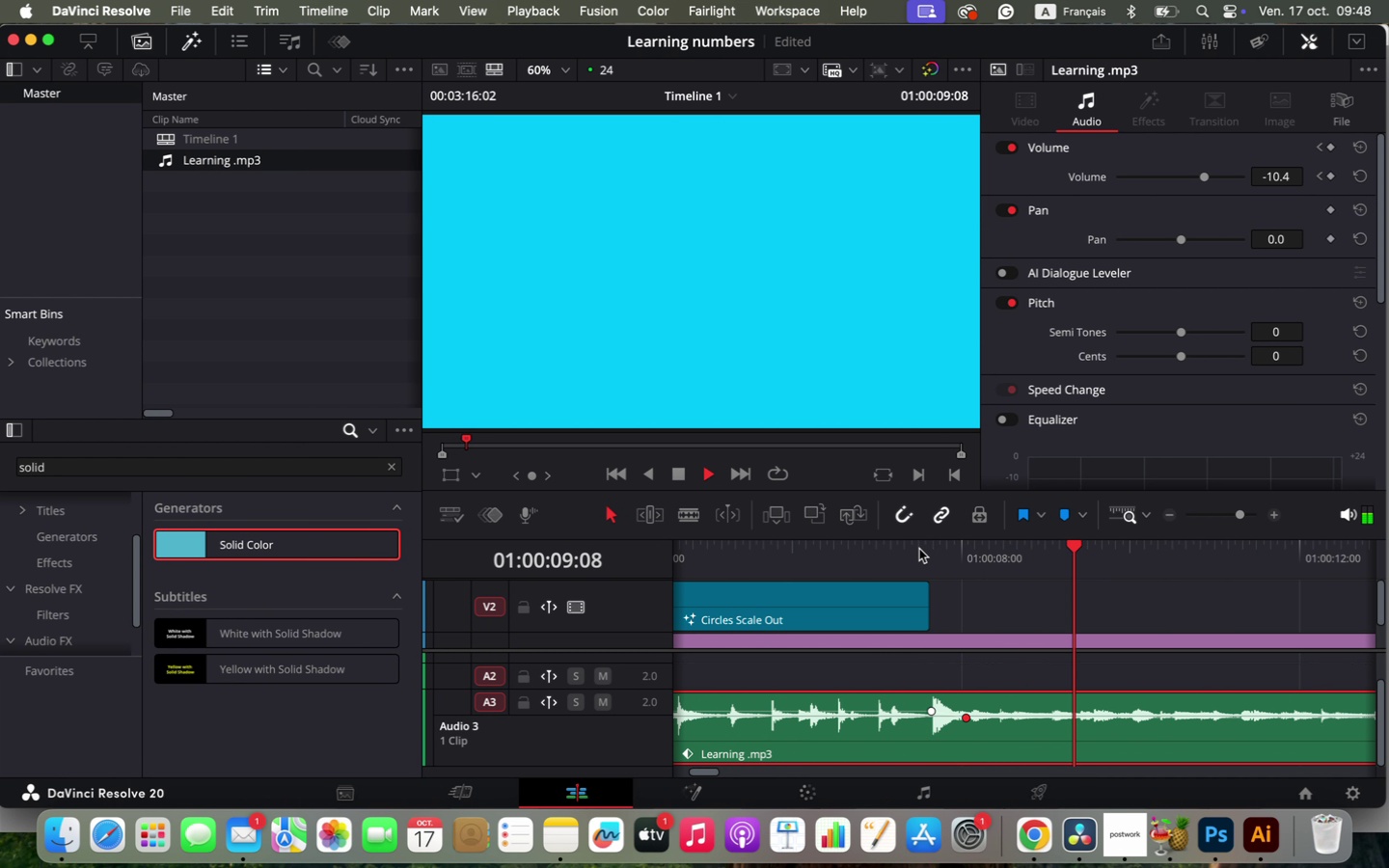 
left_click([907, 552])
 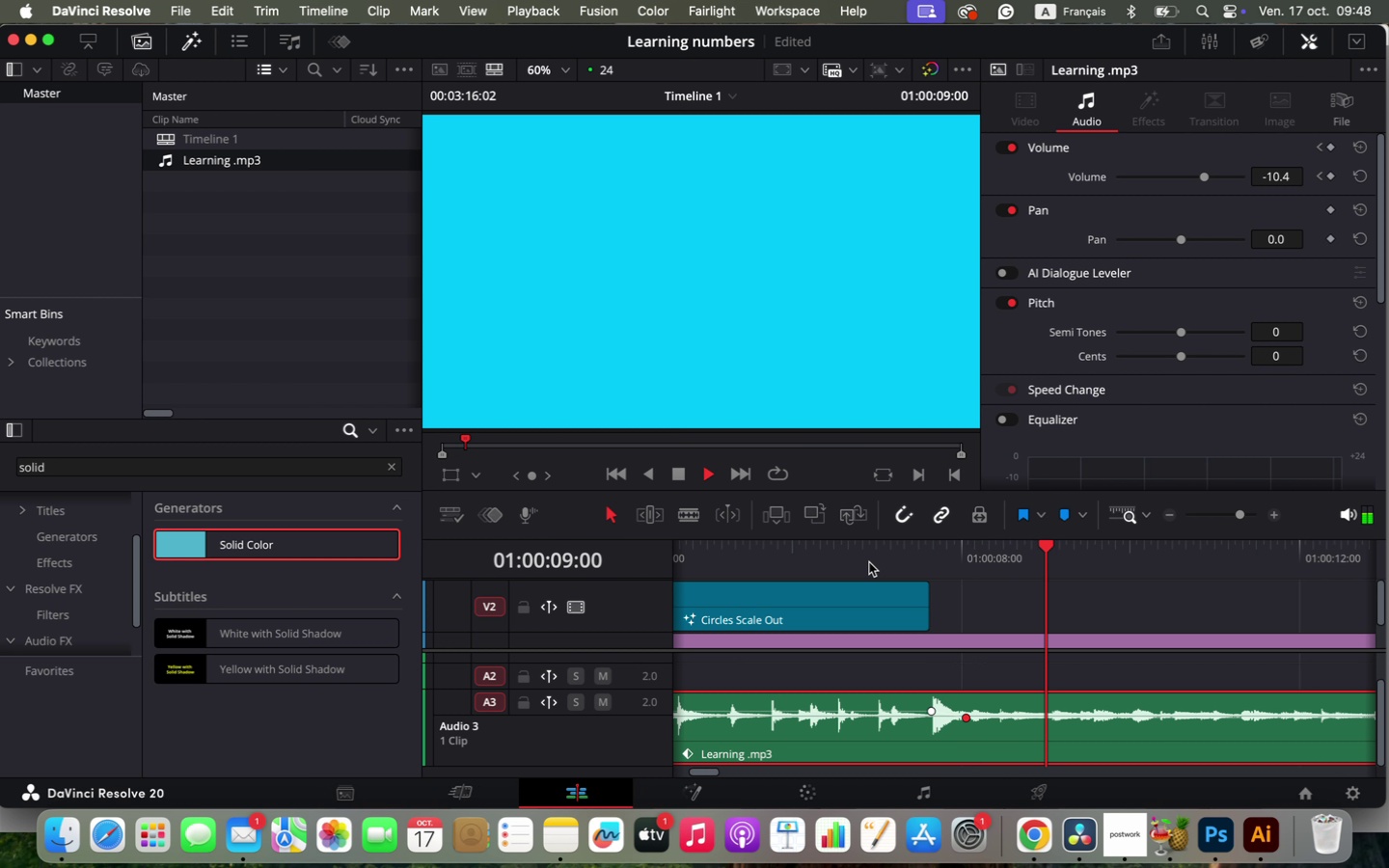 
key(Space)
 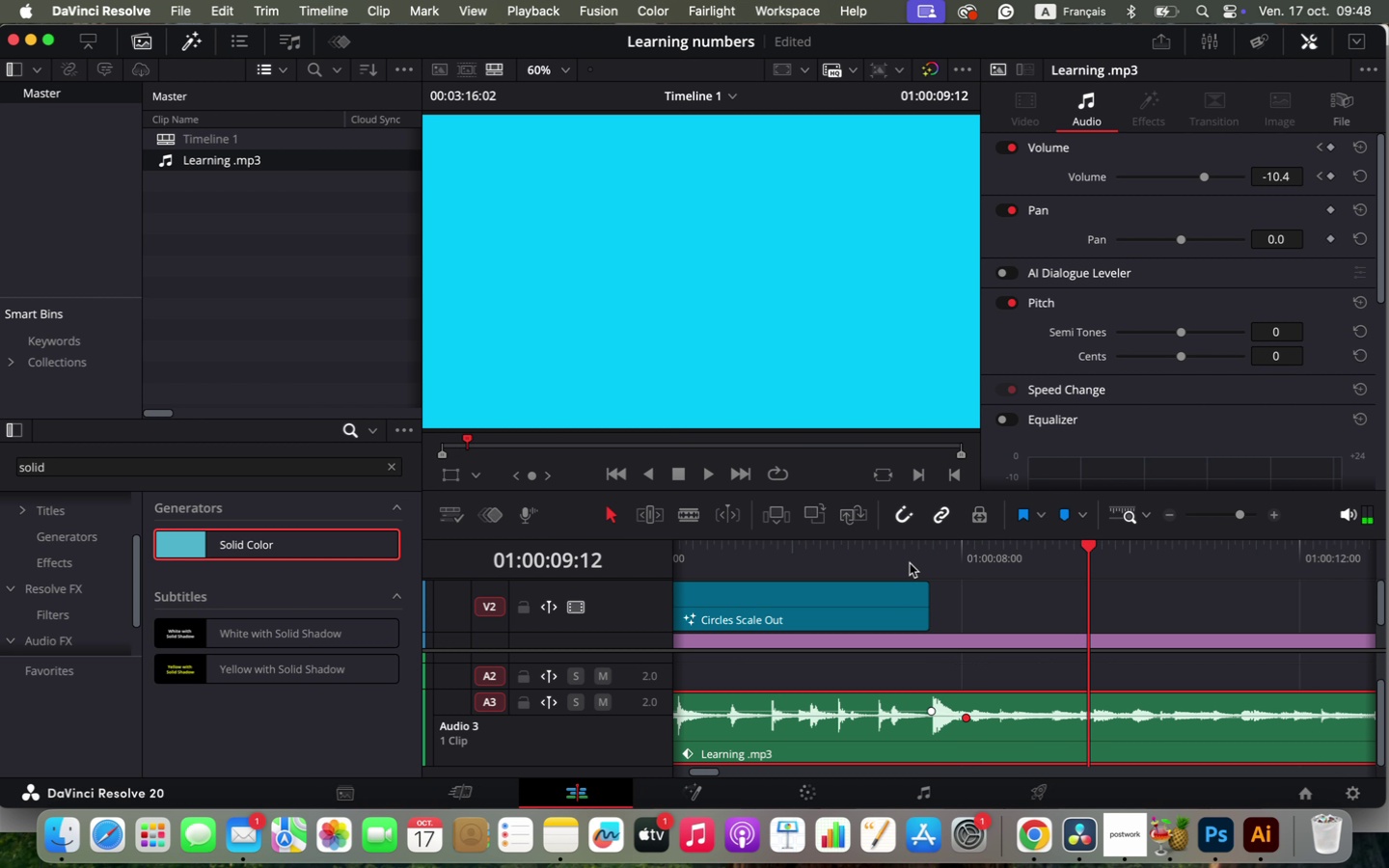 
hold_key(key=OptionLeft, duration=0.43)
scroll: coordinate [927, 600], scroll_direction: down, amount: 2.0
 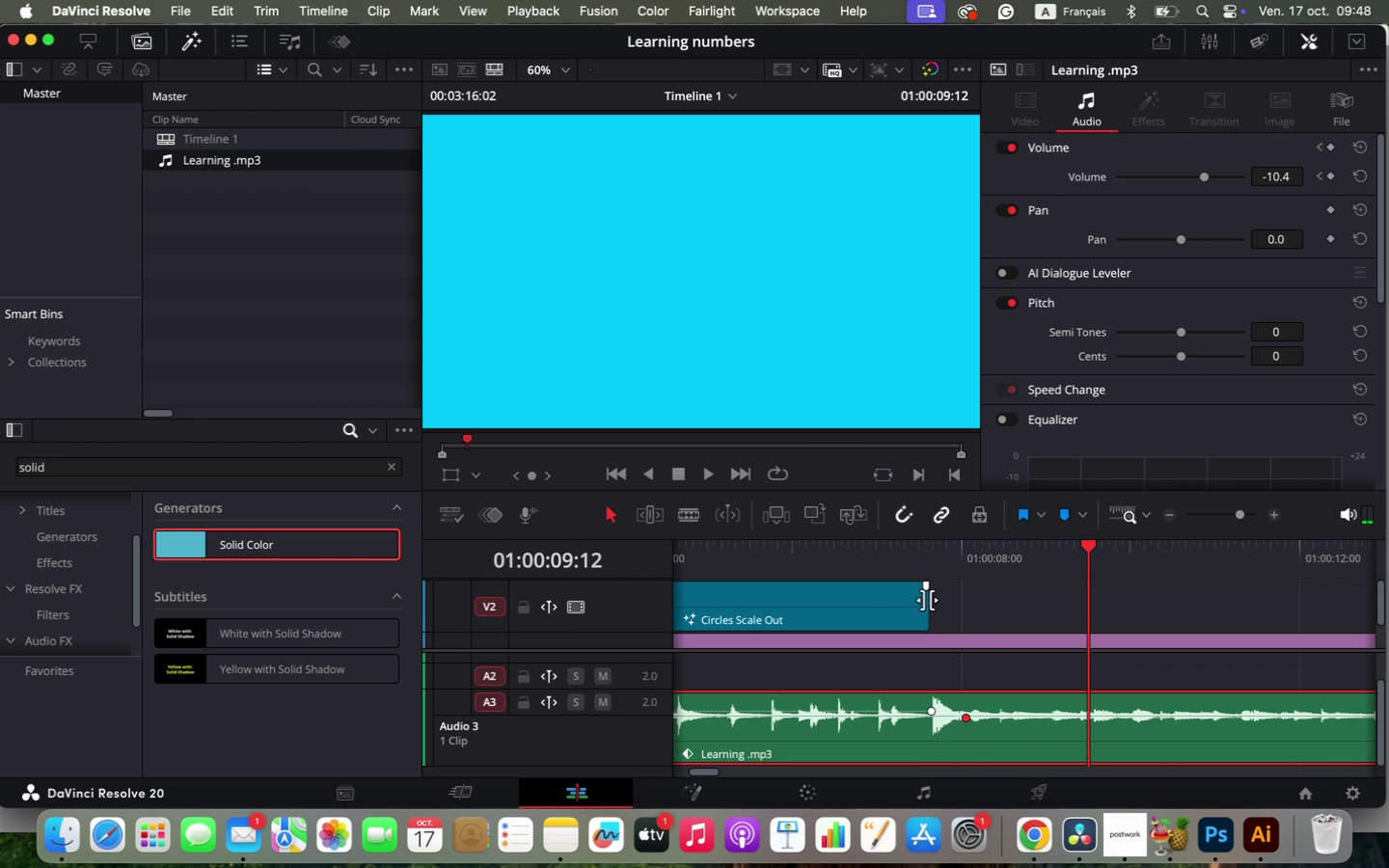 
hold_key(key=OptionLeft, duration=0.41)
scroll: coordinate [912, 610], scroll_direction: down, amount: 2.0
 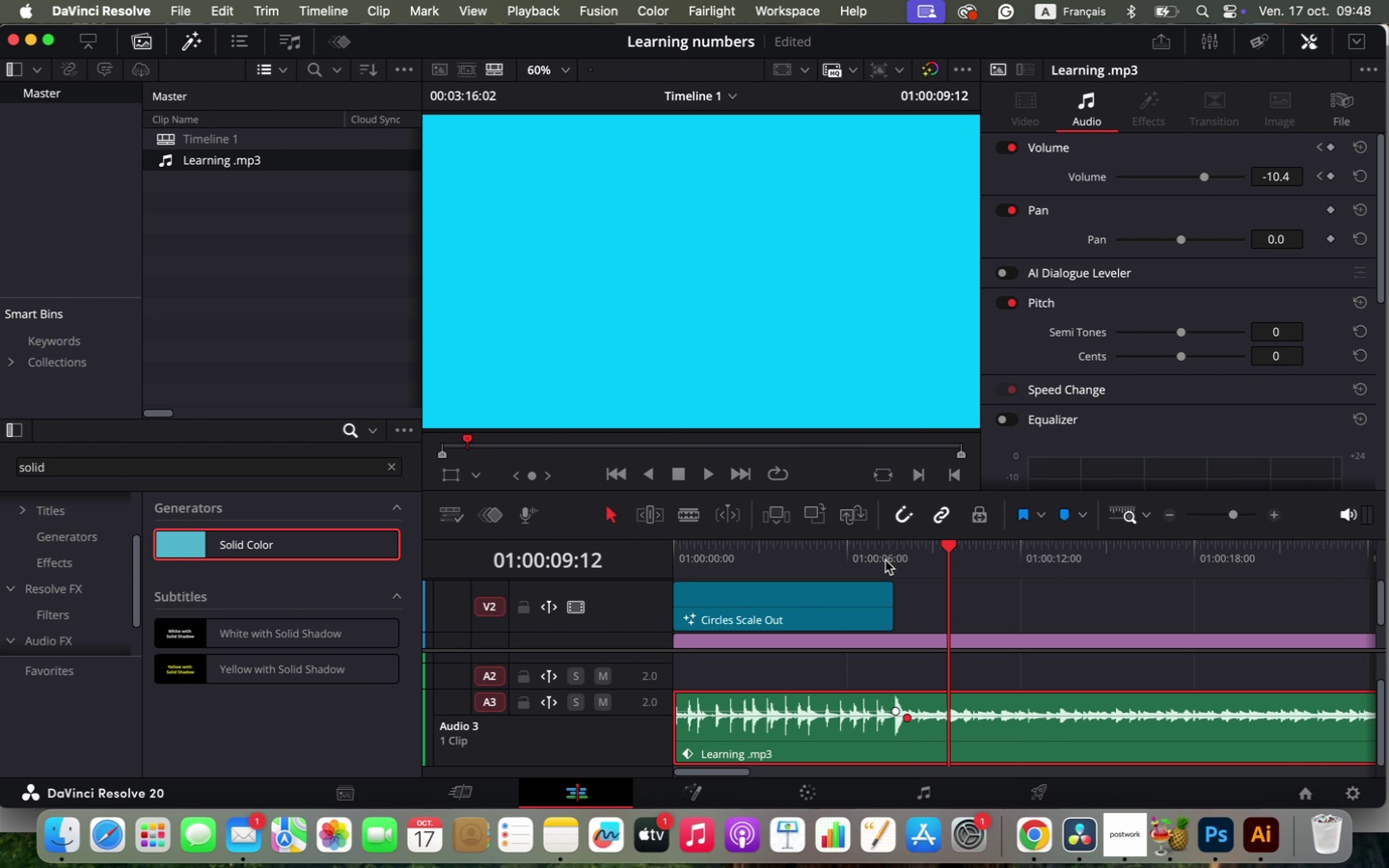 
left_click([877, 556])
 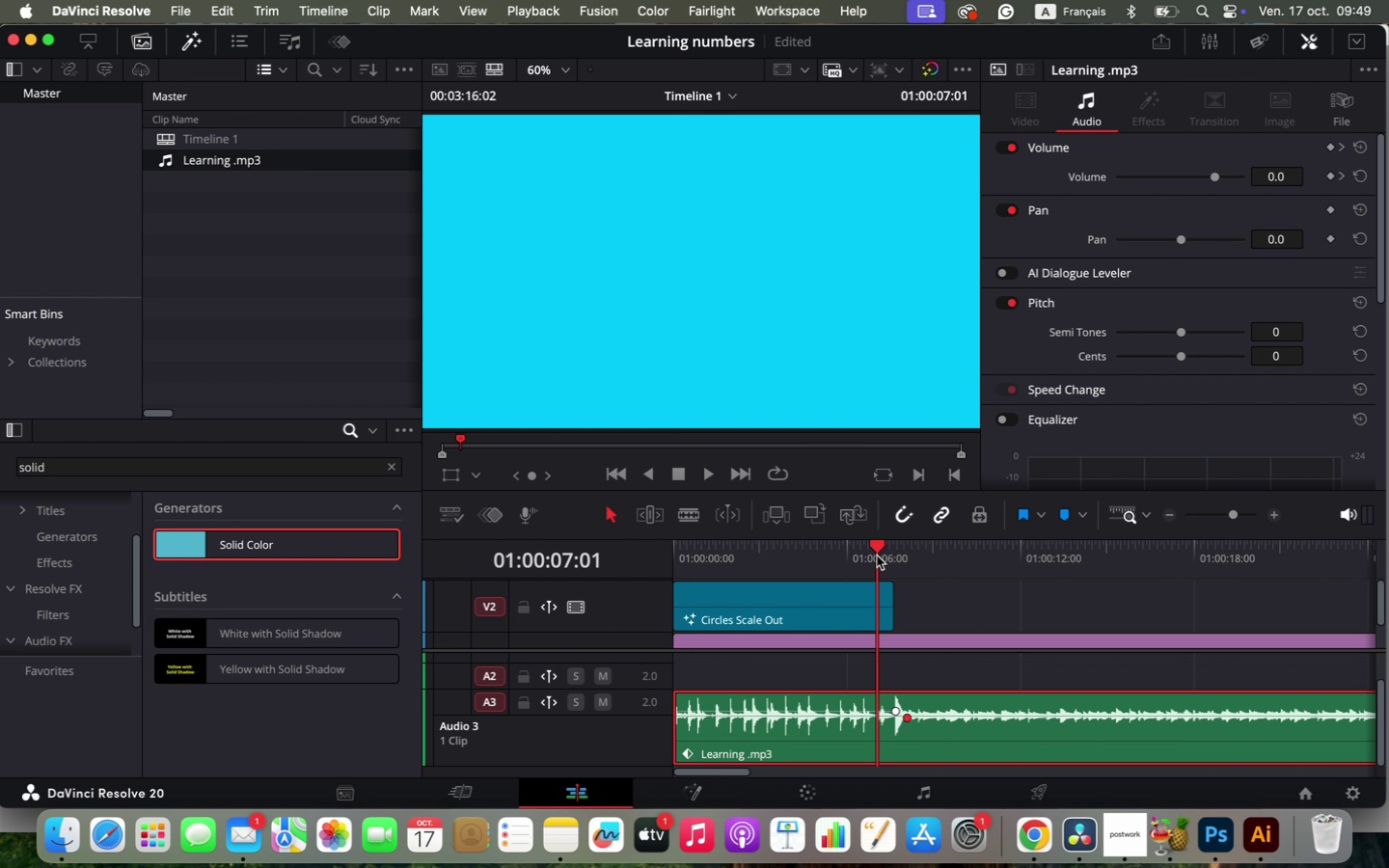 
key(Space)
 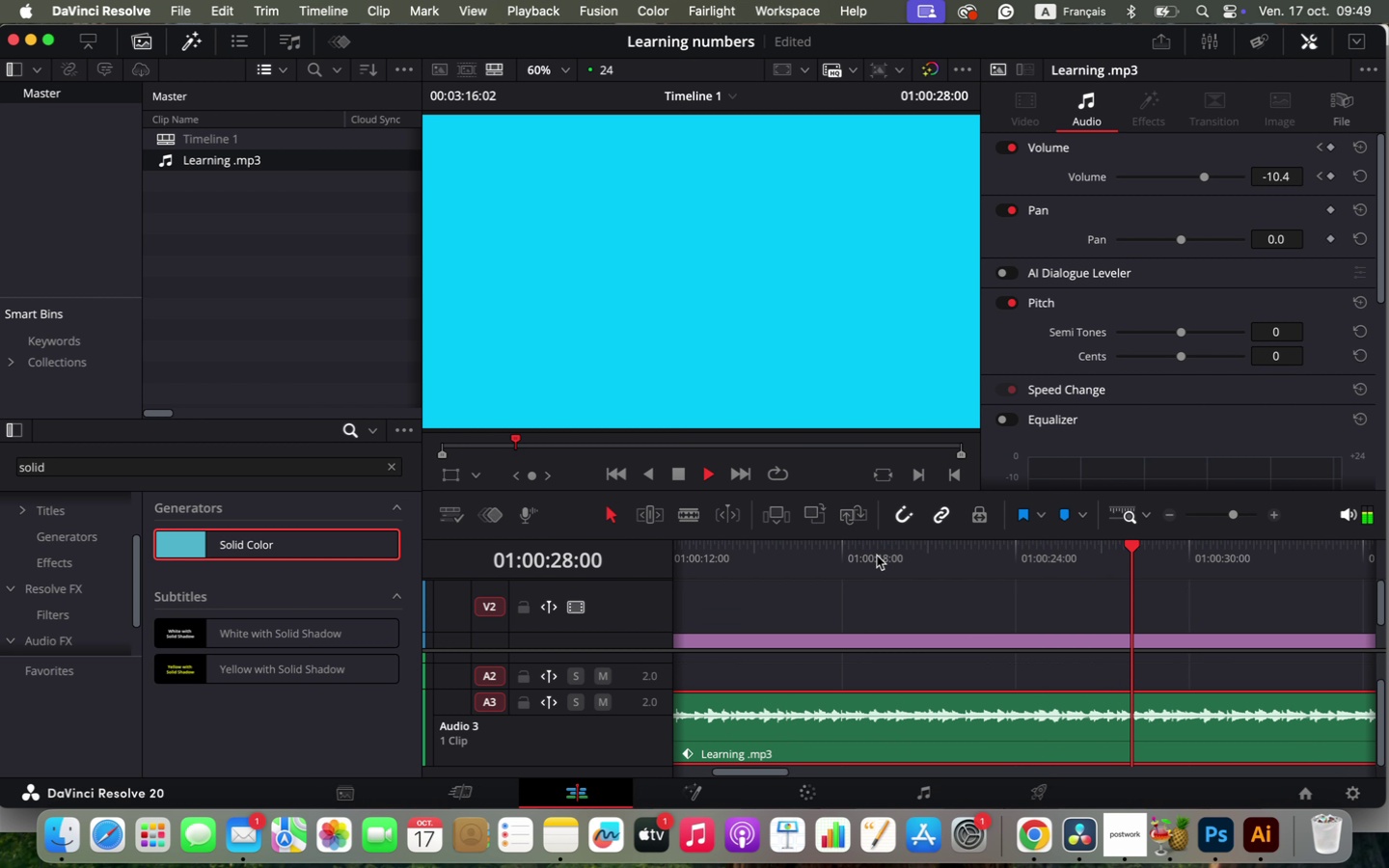 
wait(26.01)
 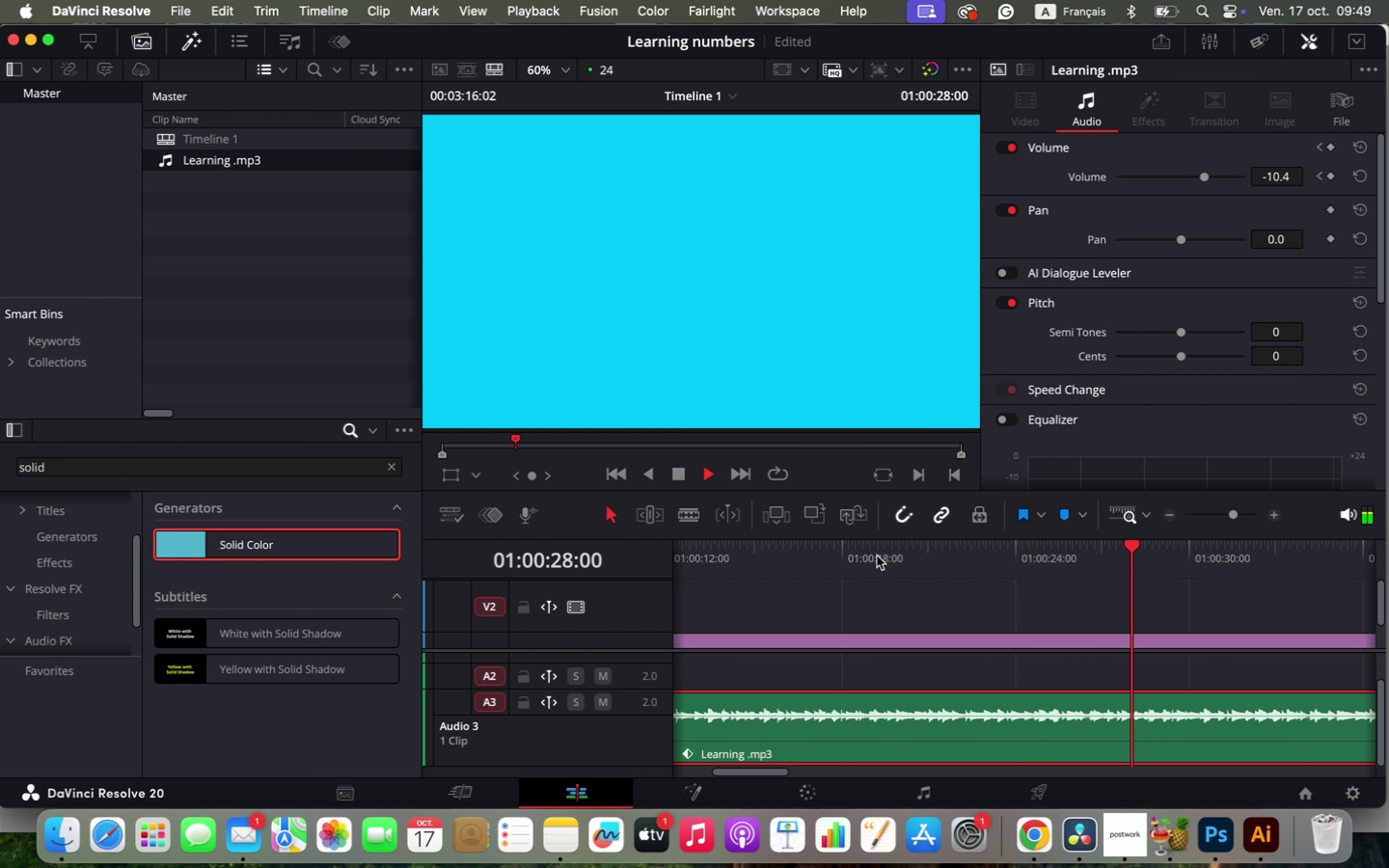 
key(Space)
 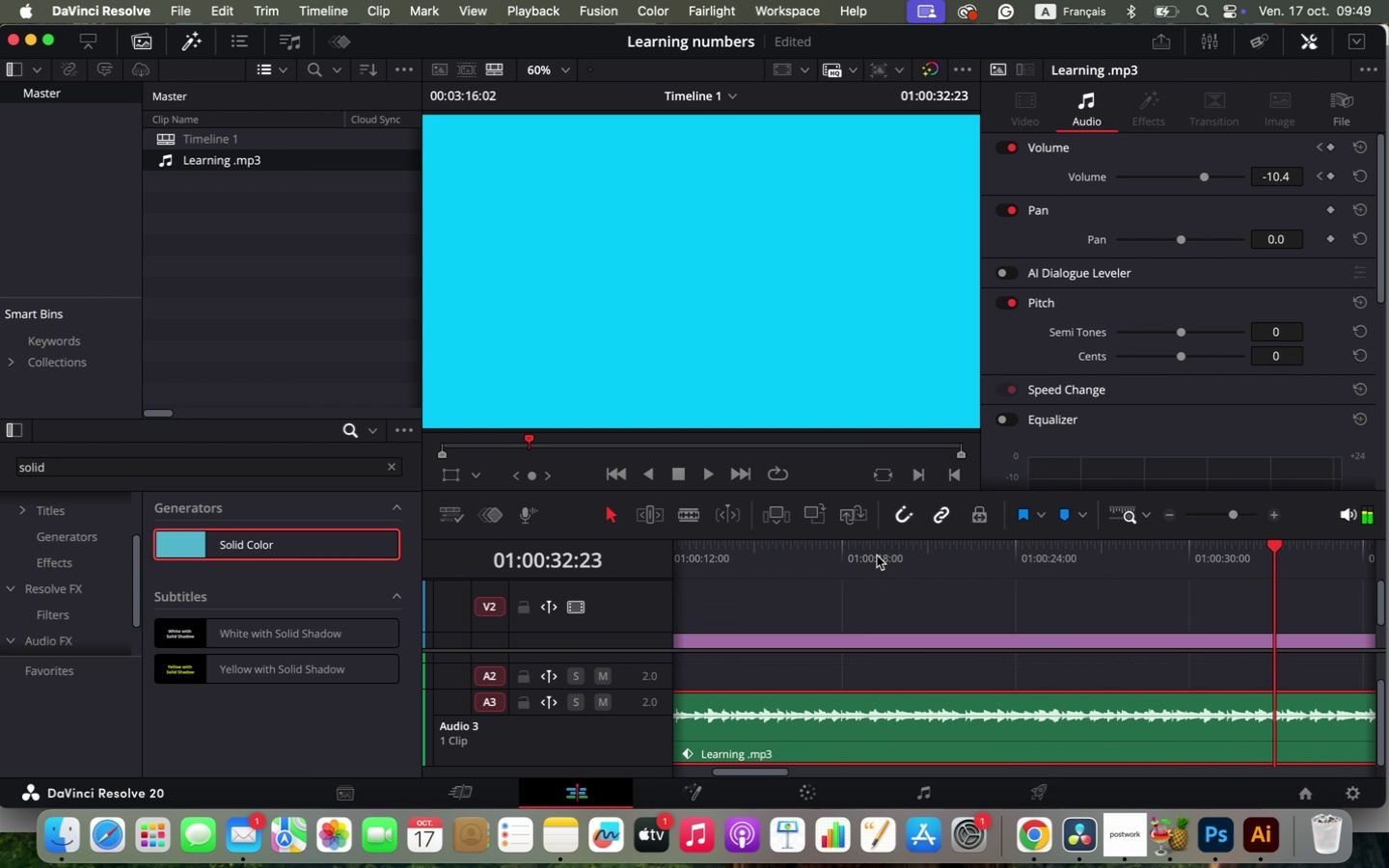 
hold_key(key=OptionLeft, duration=1.66)
scroll: coordinate [1043, 686], scroll_direction: down, amount: 11.0
 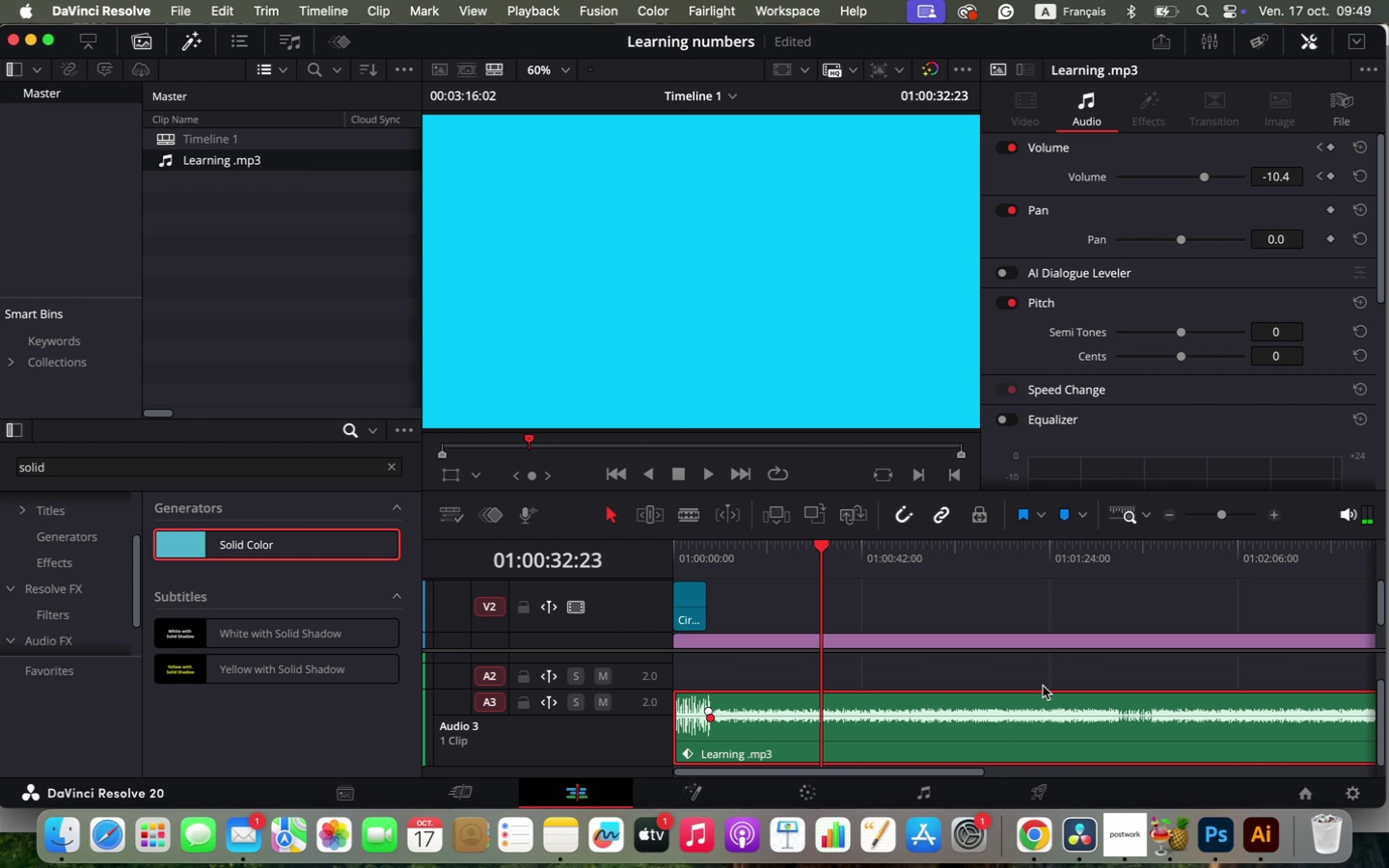 
left_click_drag(start_coordinate=[820, 547], to_coordinate=[617, 555])
 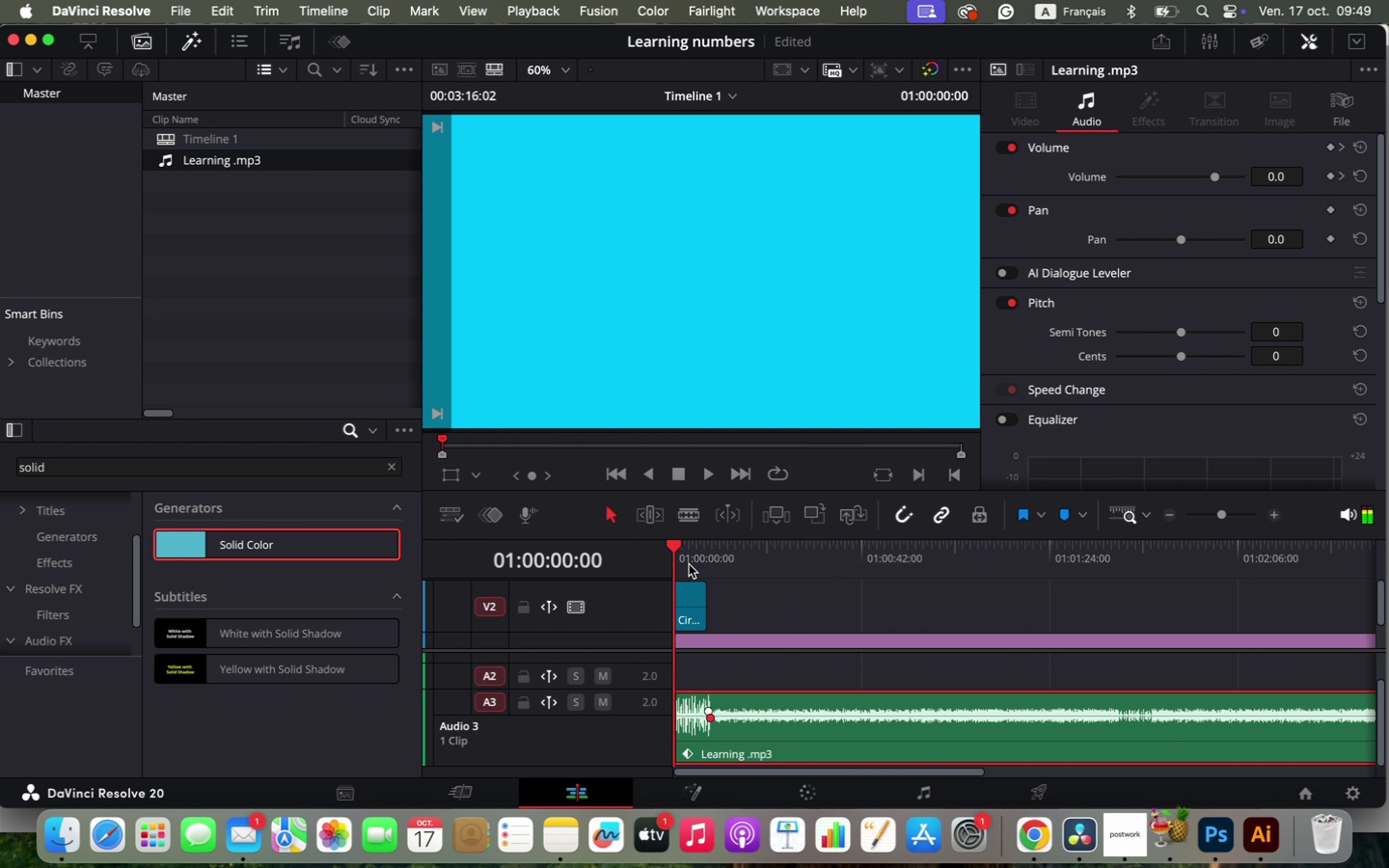 
key(Space)
 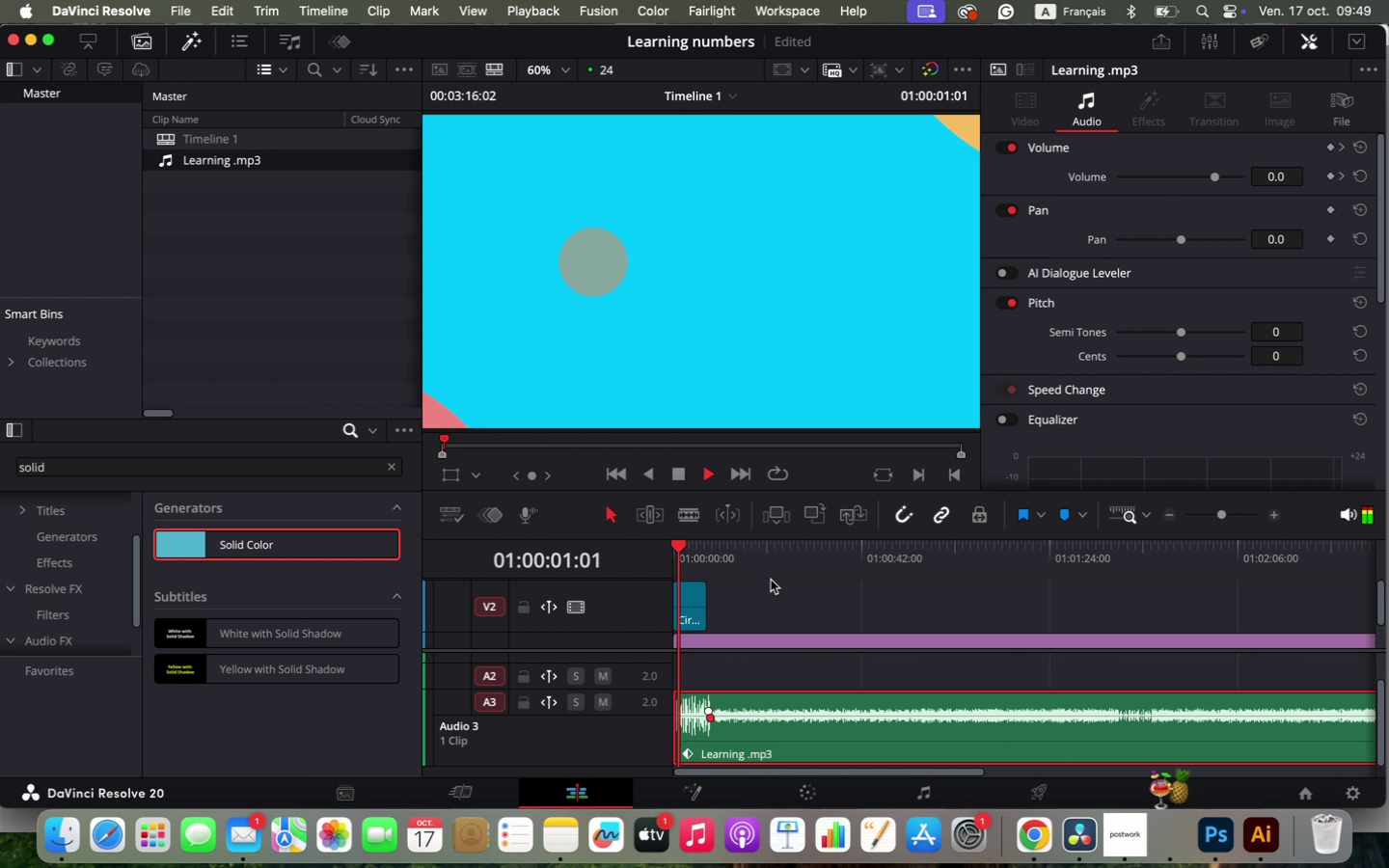 
key(Space)
 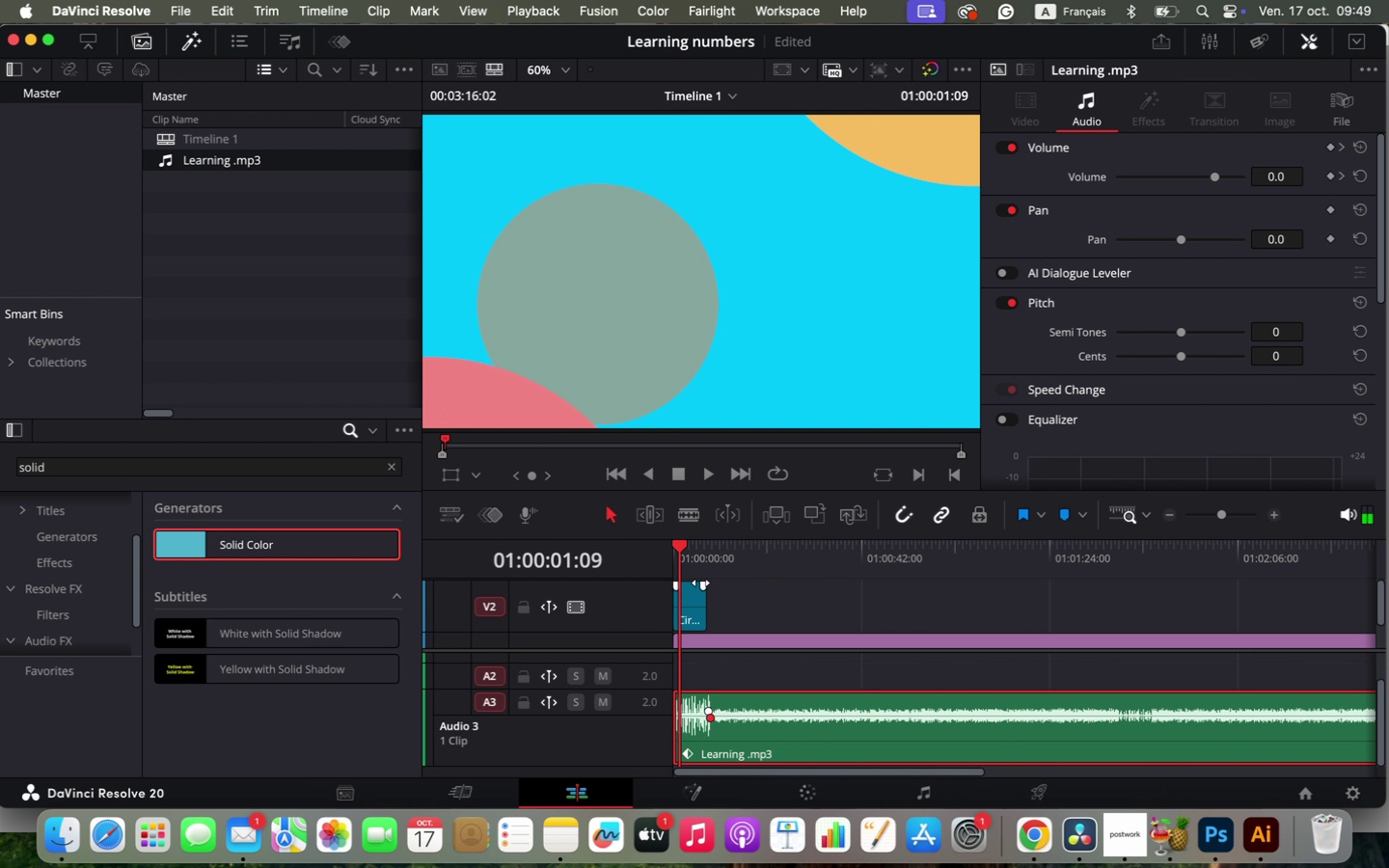 
left_click([687, 593])
 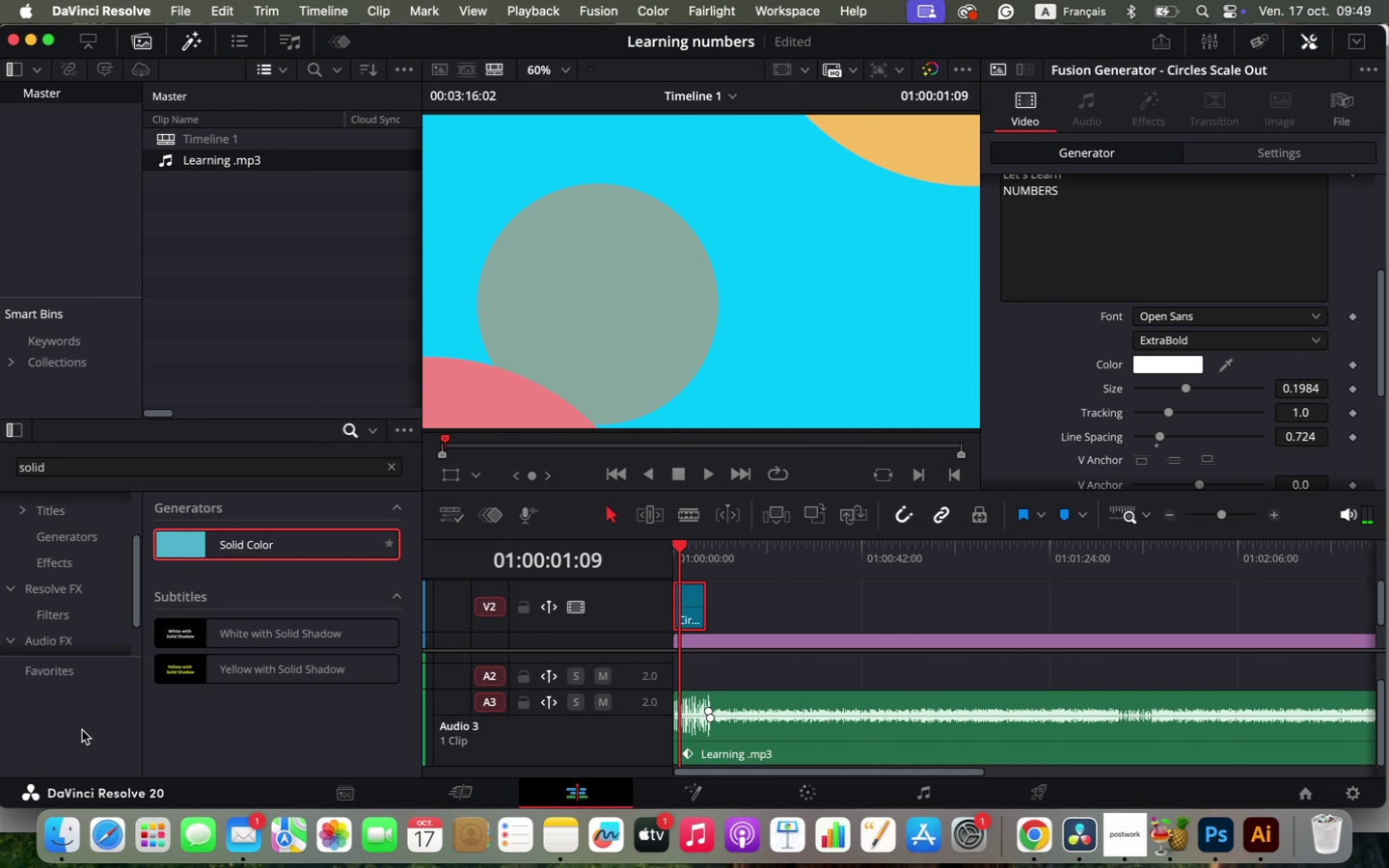 
left_click([46, 837])
 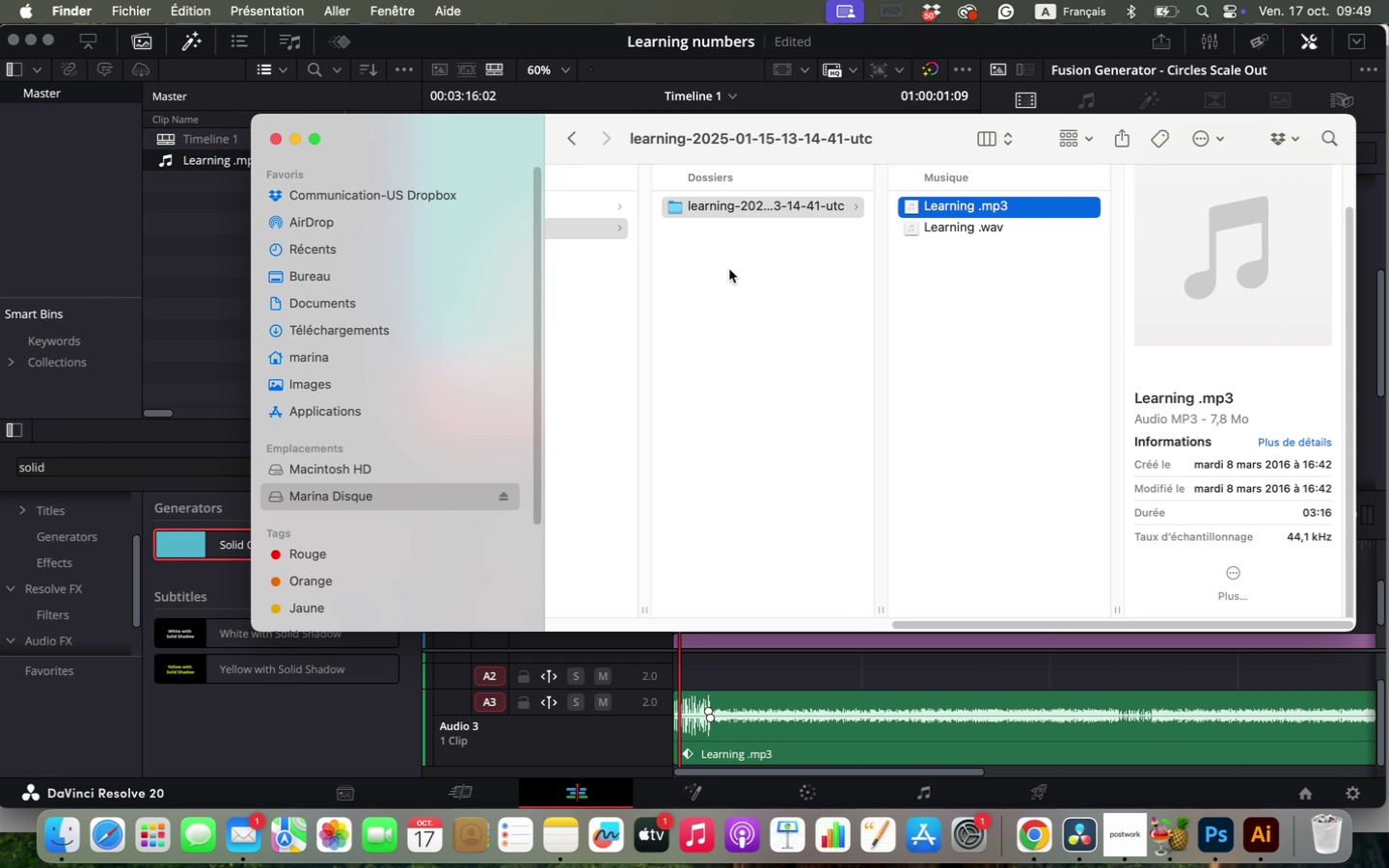 
left_click_drag(start_coordinate=[906, 621], to_coordinate=[737, 620])
 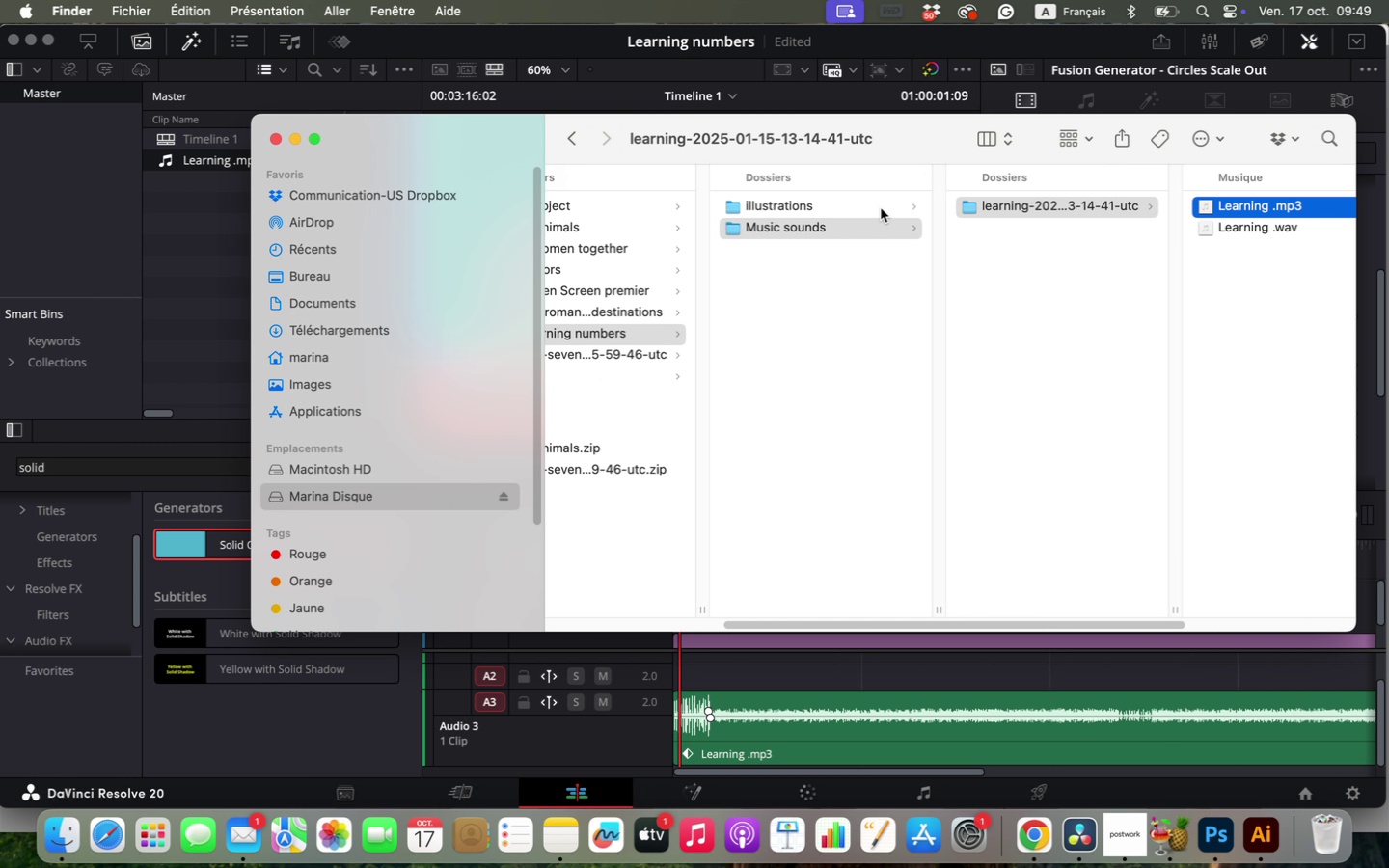 
left_click([881, 208])
 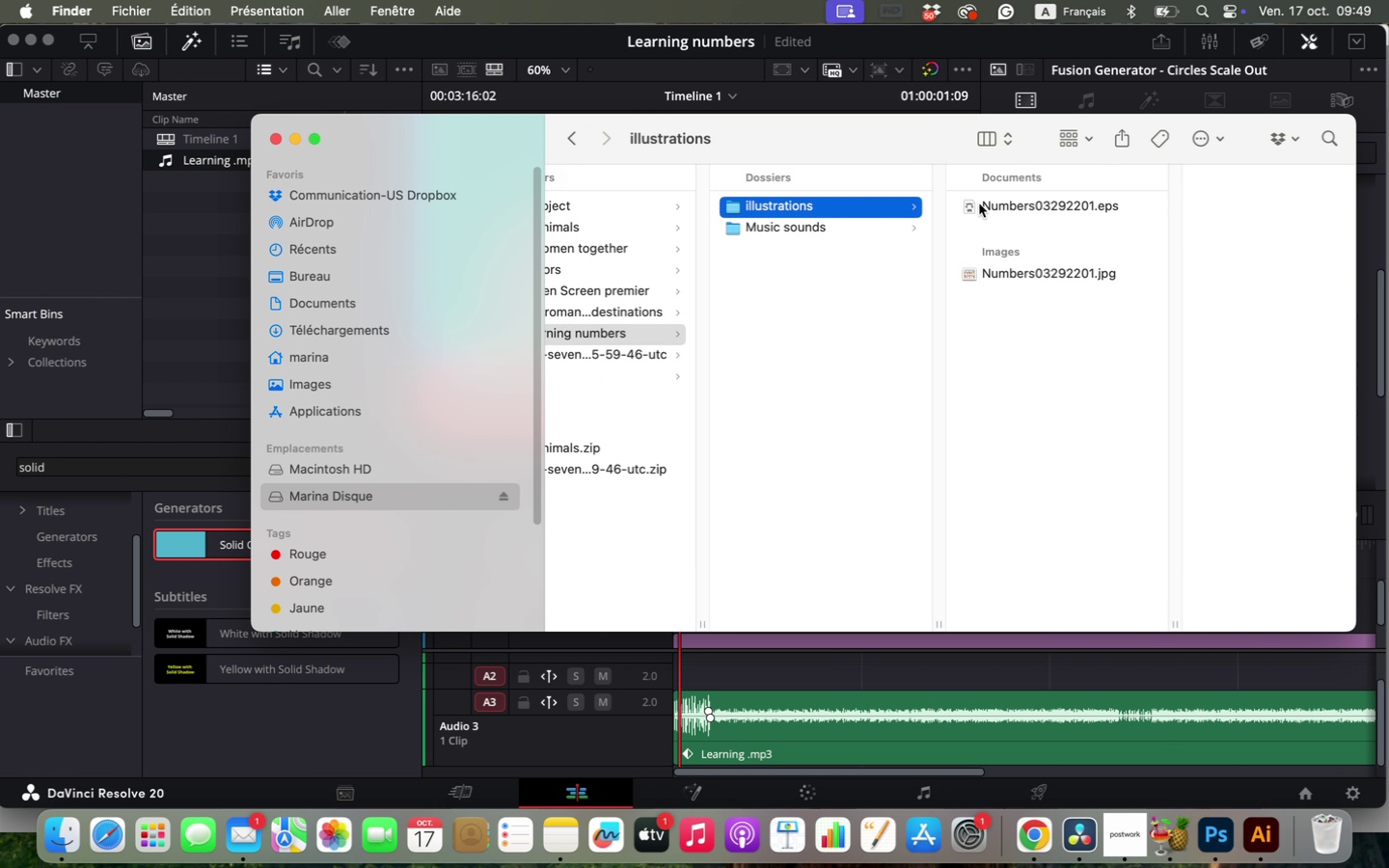 
left_click([993, 202])
 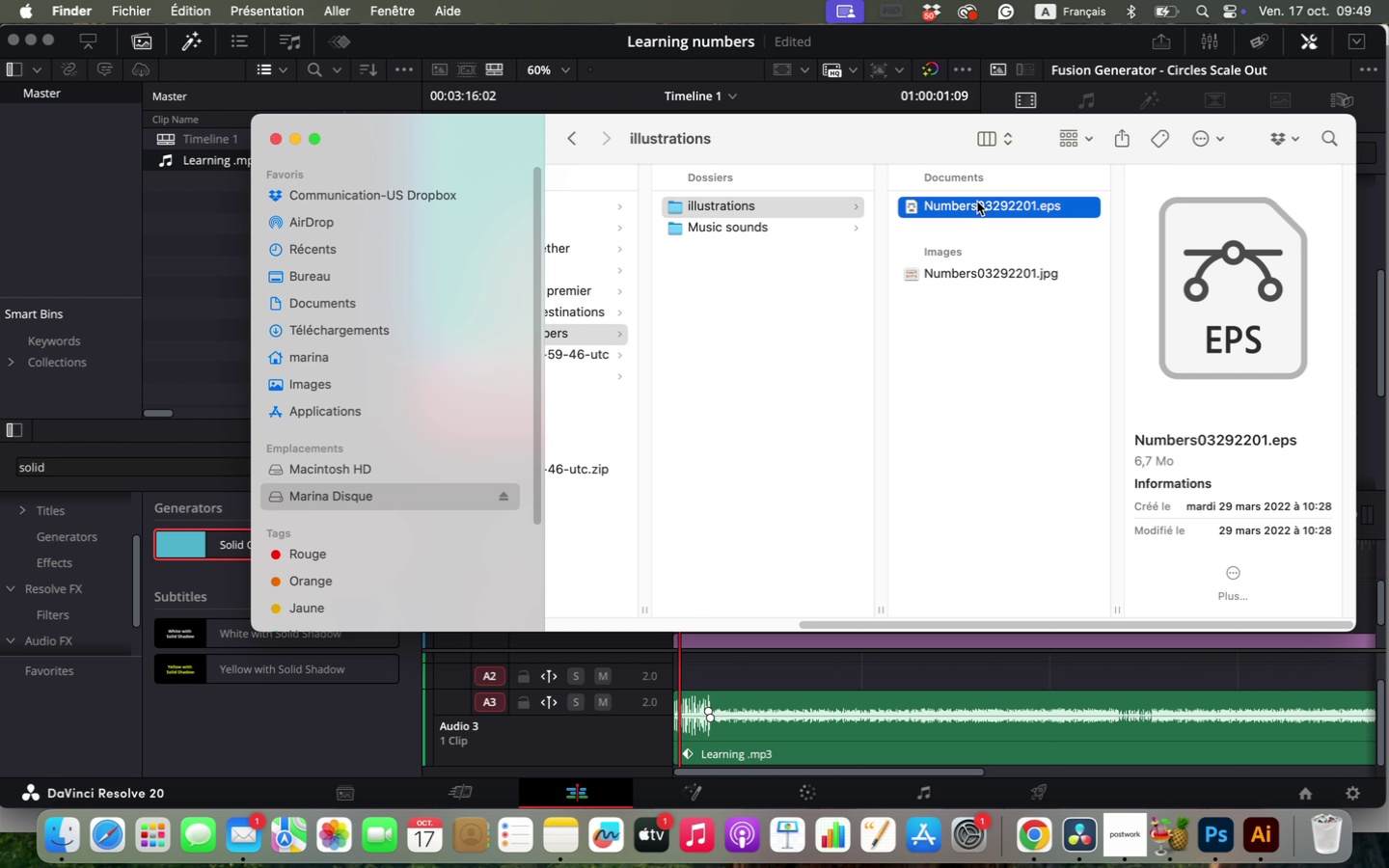 
wait(5.43)
 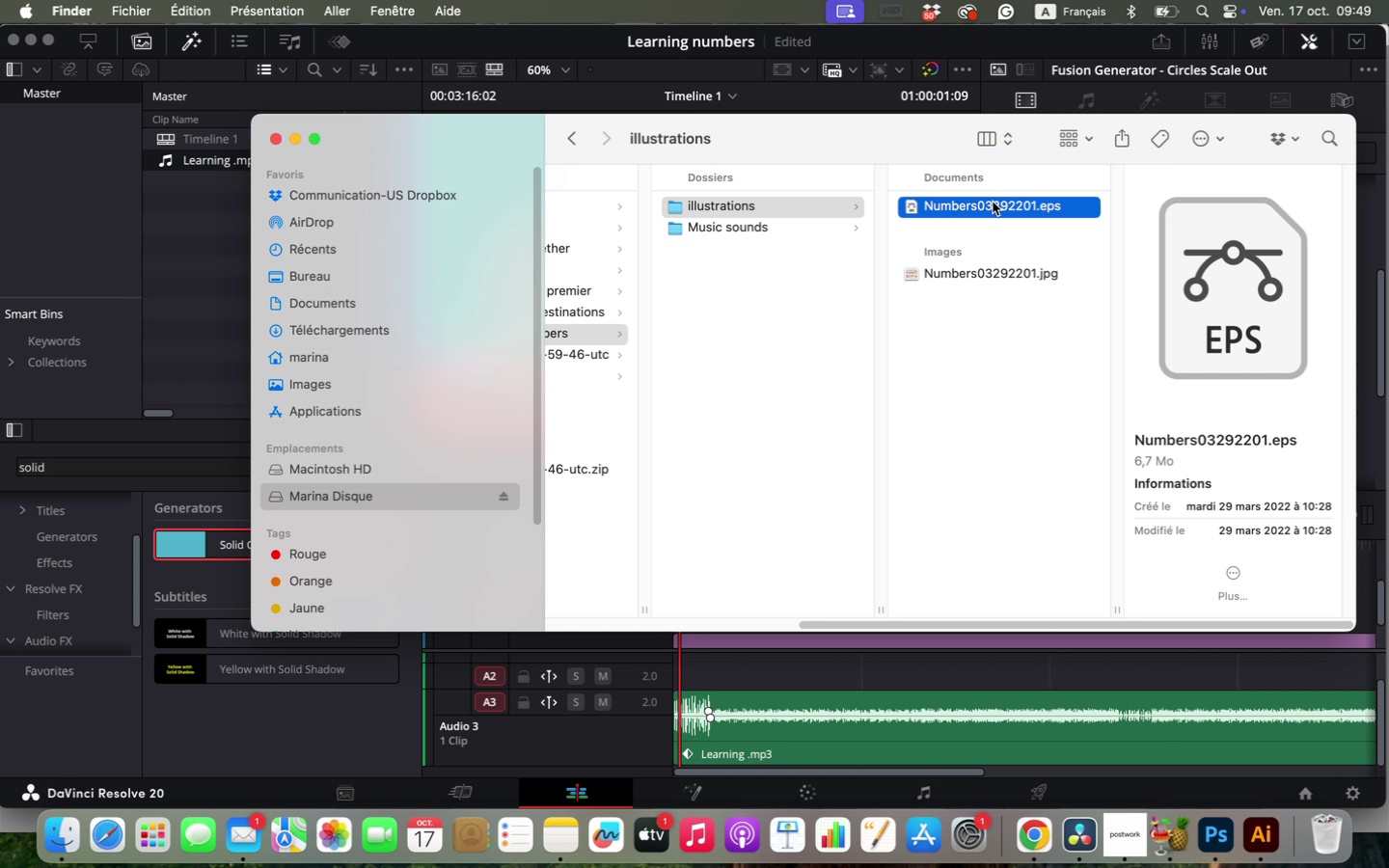 
scroll: coordinate [958, 196], scroll_direction: down, amount: 1.0
 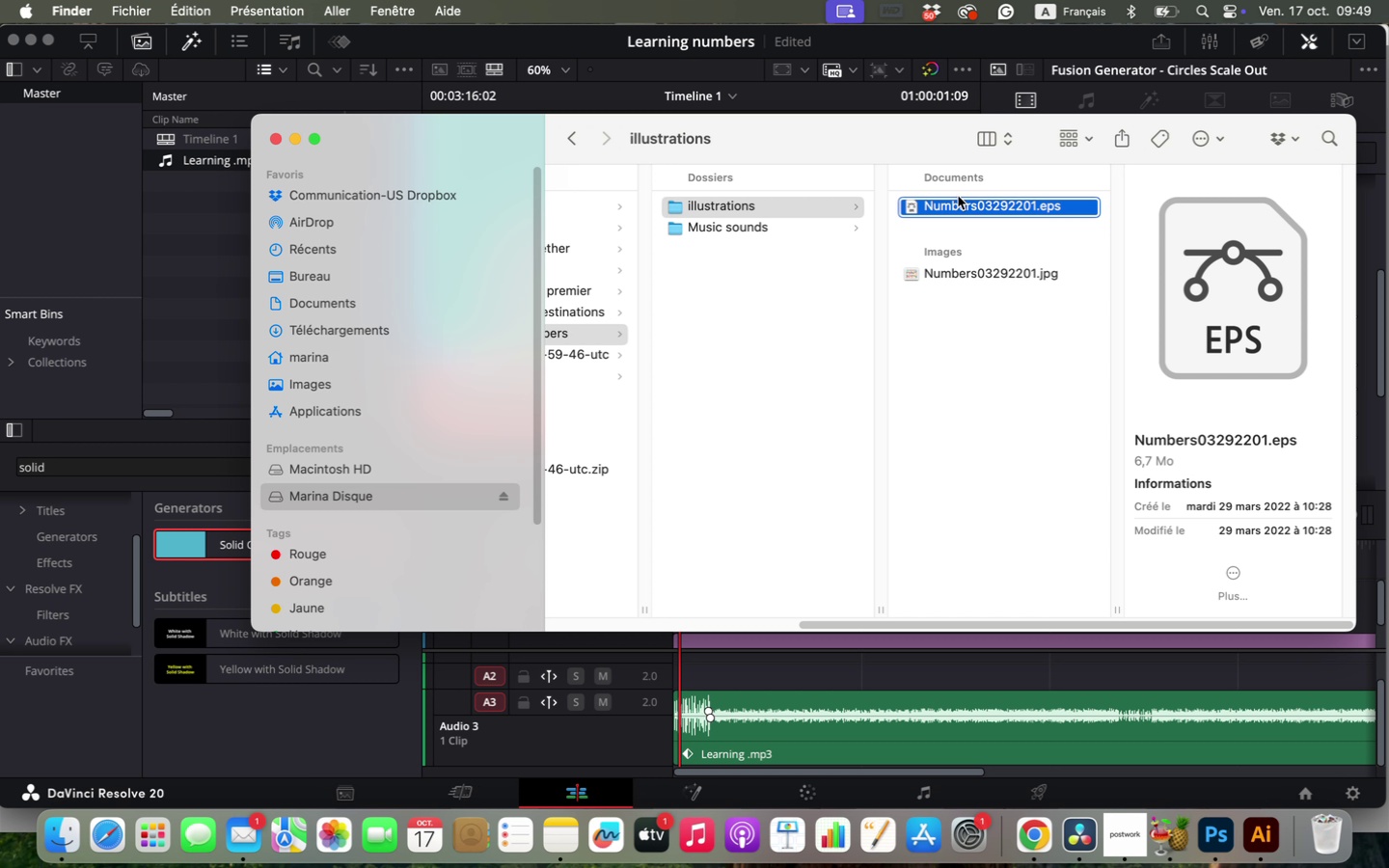 
right_click([958, 196])
 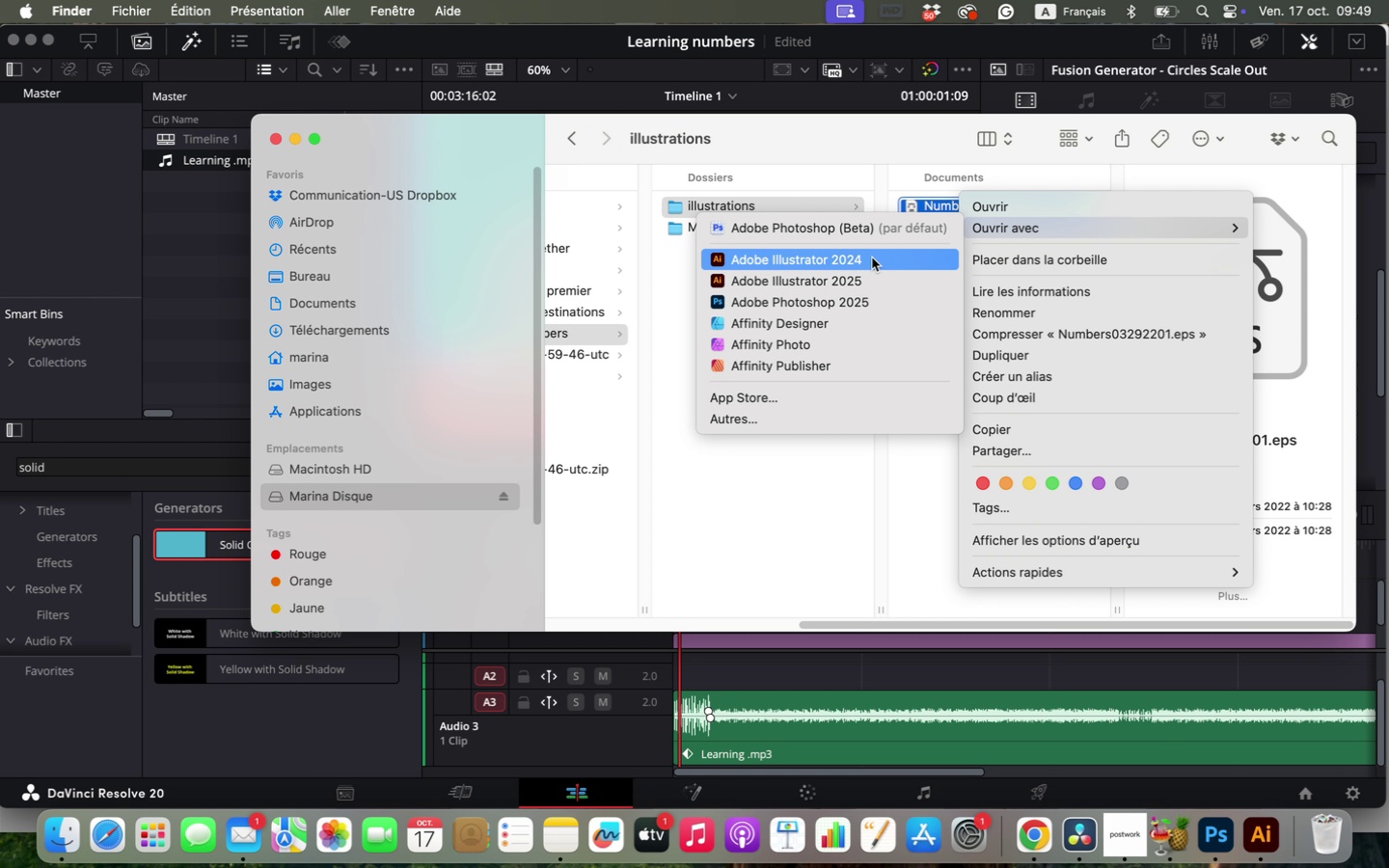 
wait(8.43)
 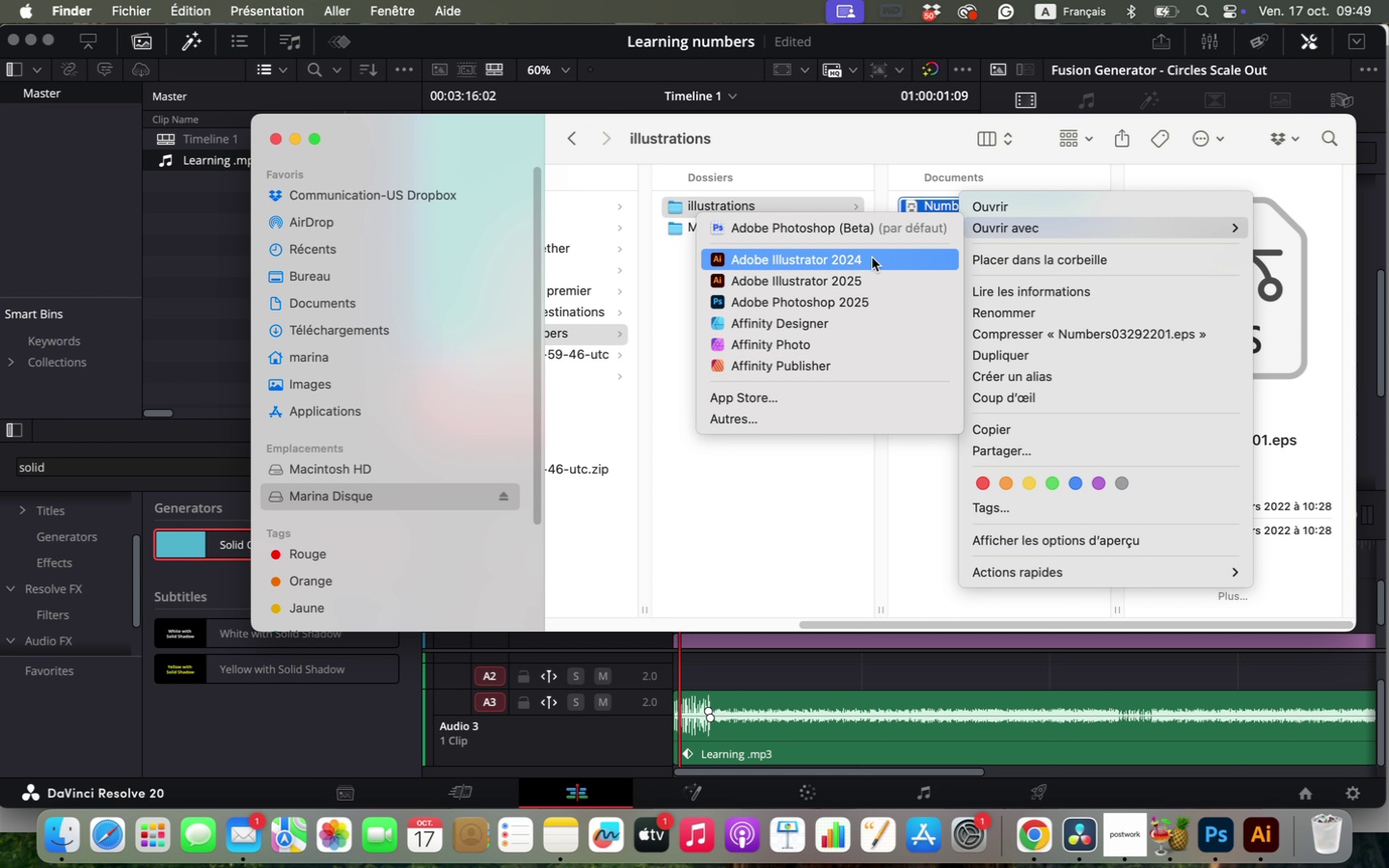 
left_click([869, 289])
 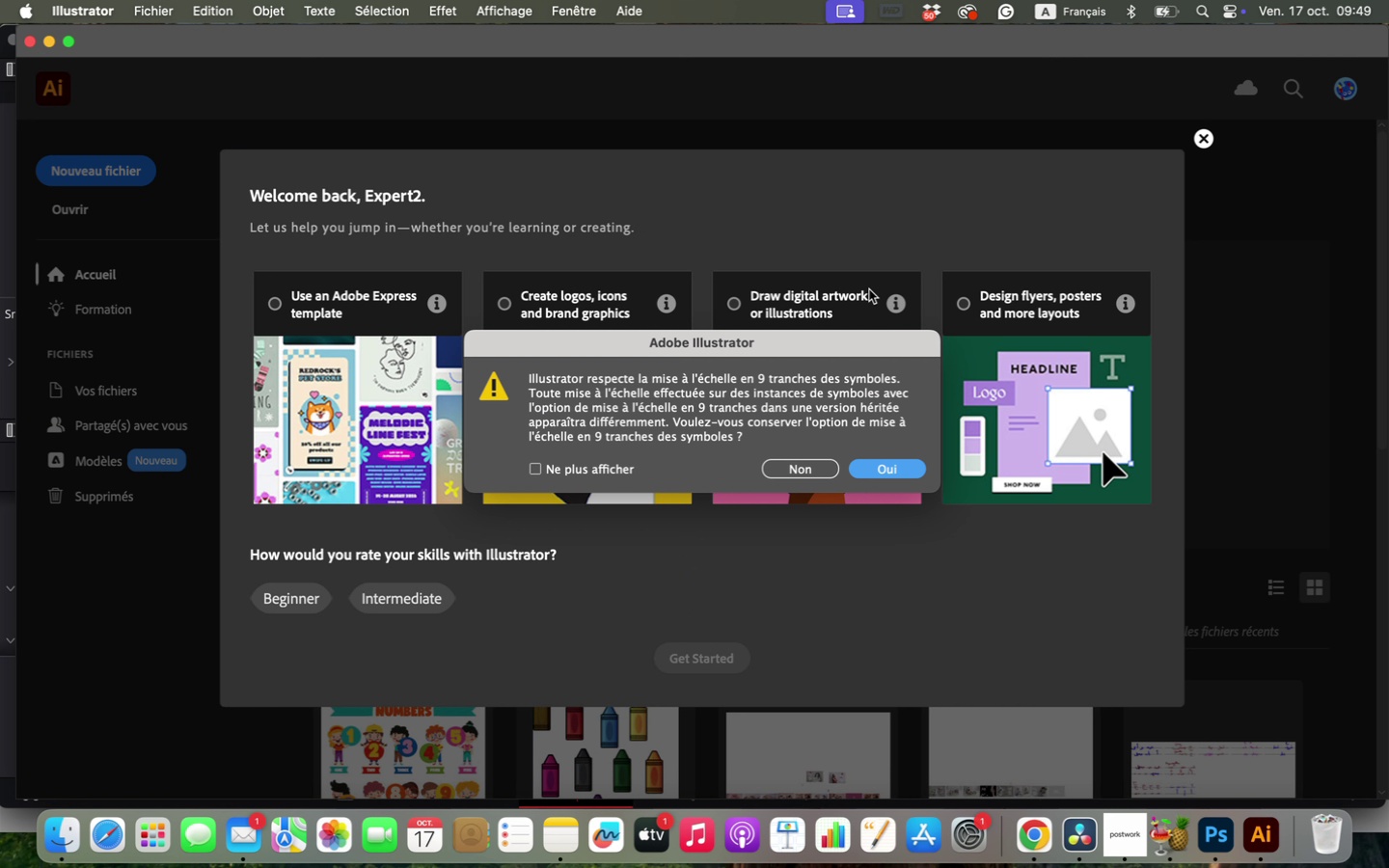 
left_click([885, 472])
 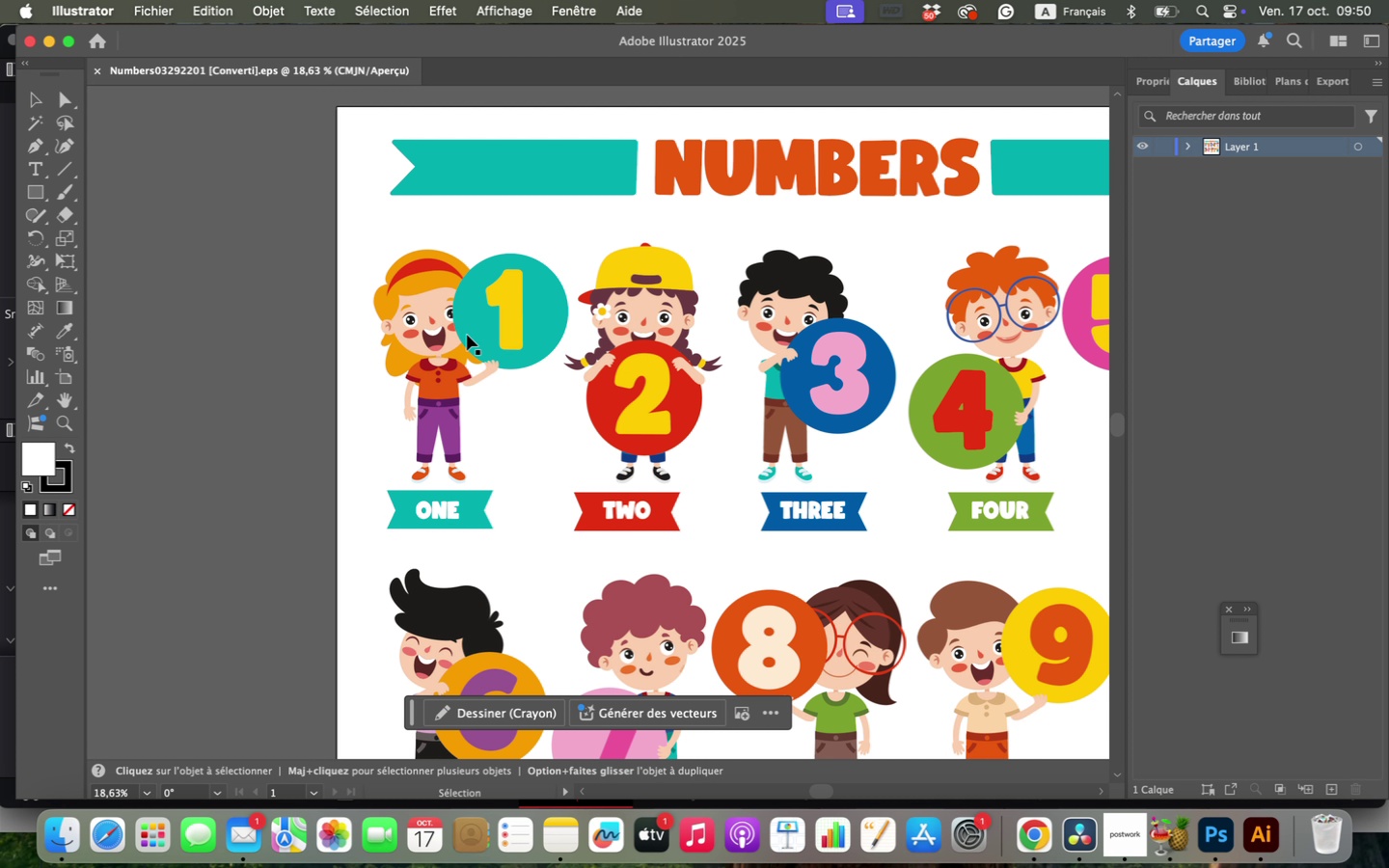 
left_click([505, 350])
 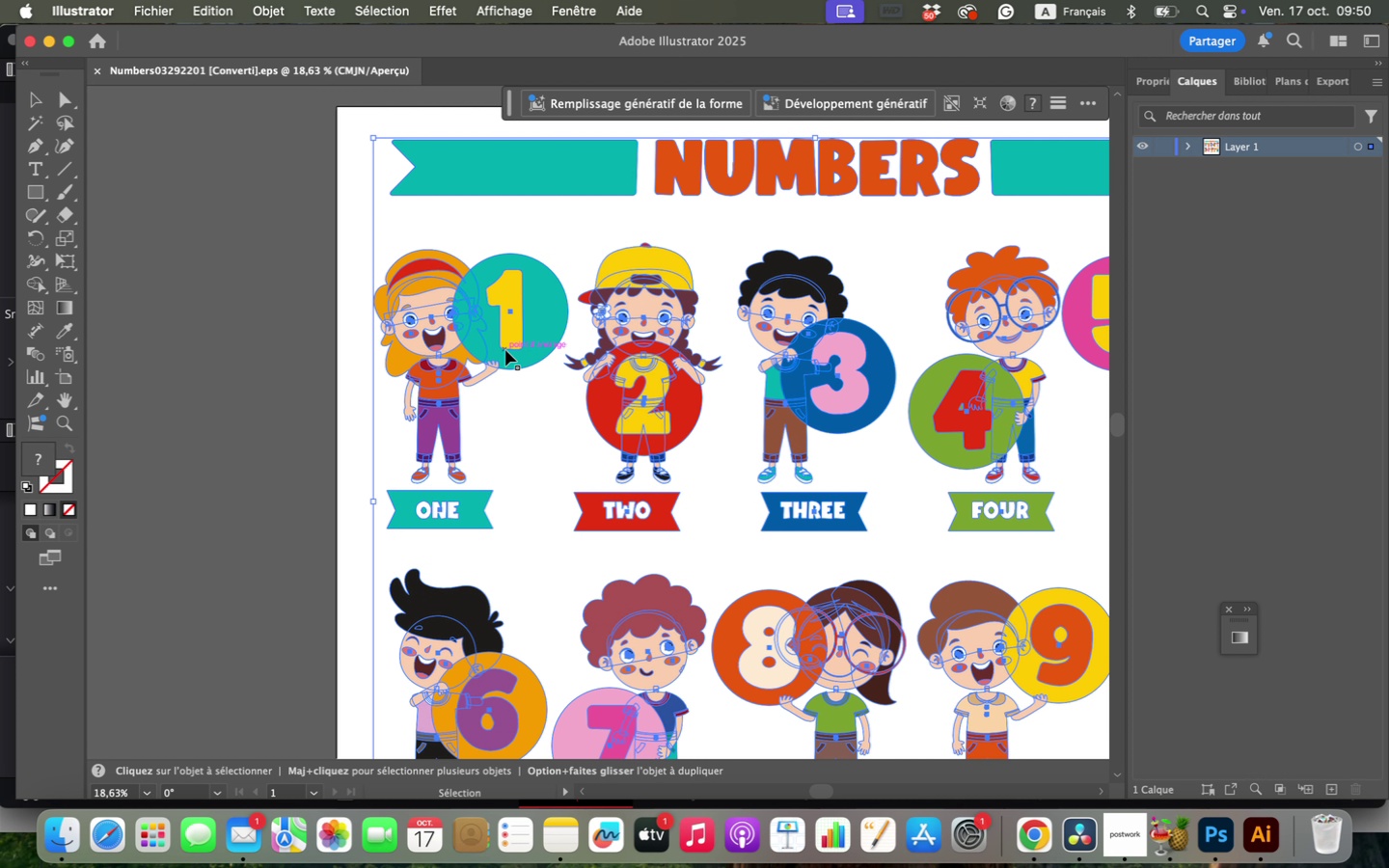 
right_click([505, 350])
 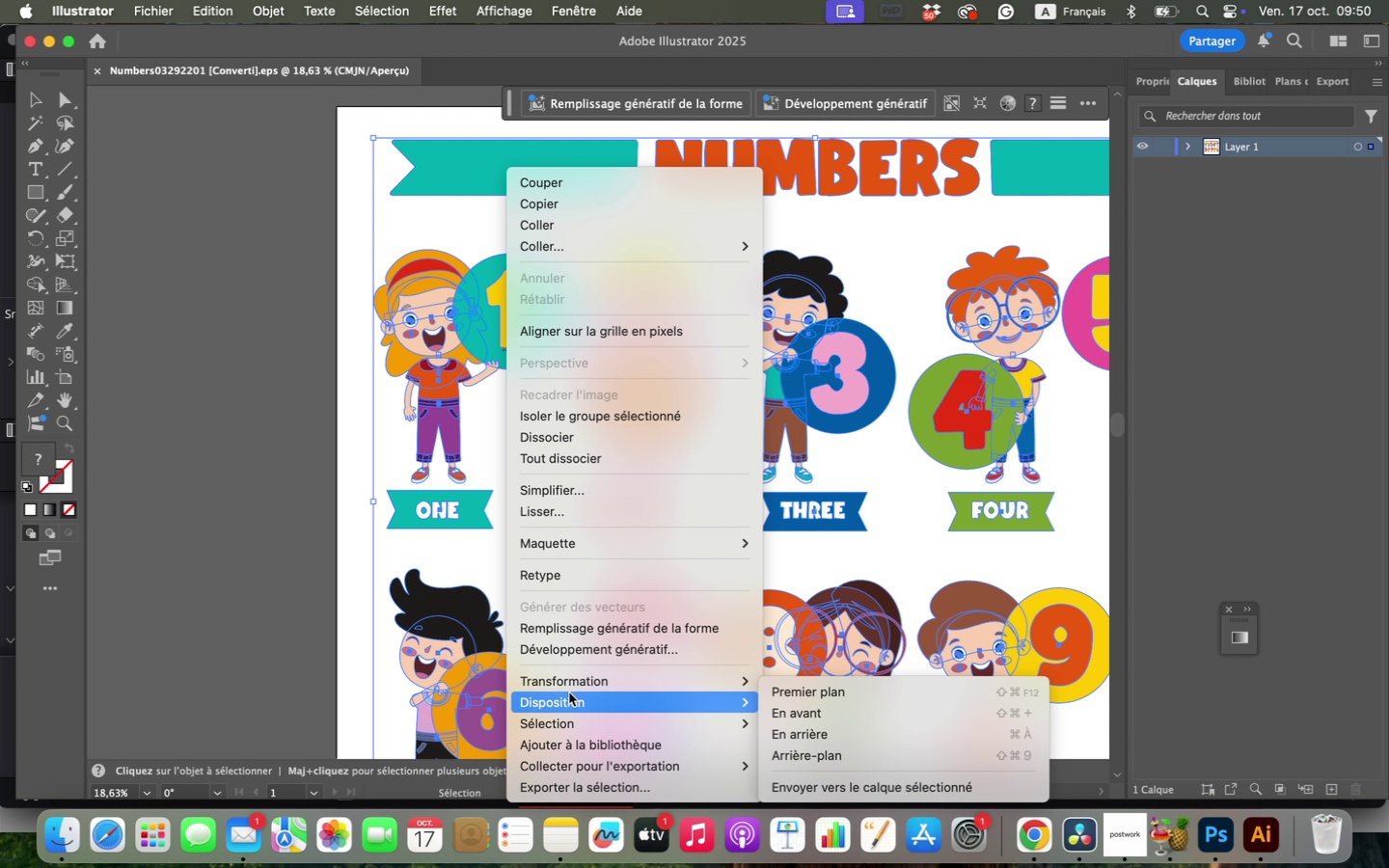 
left_click([449, 481])
 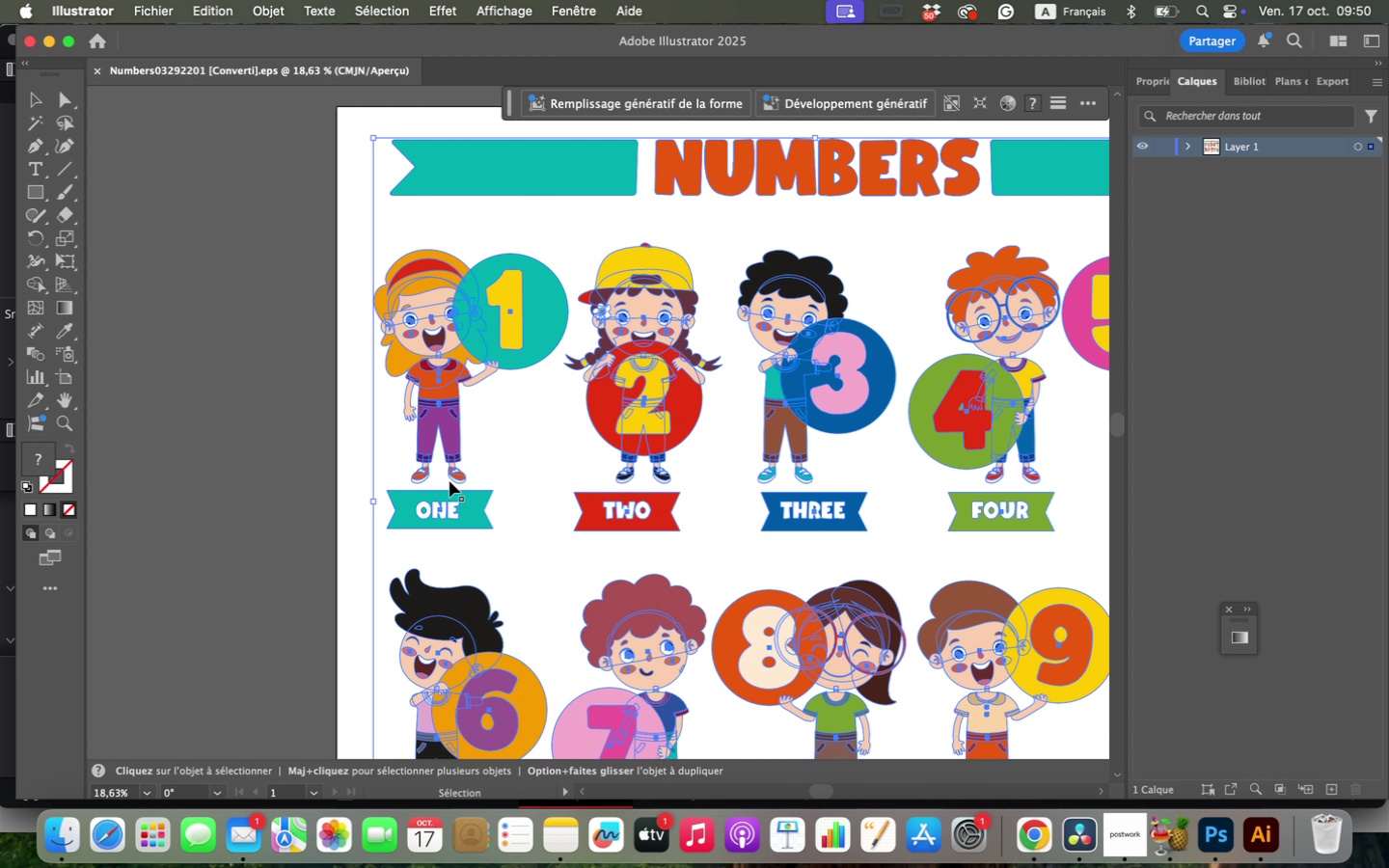 
key(Meta+G)
 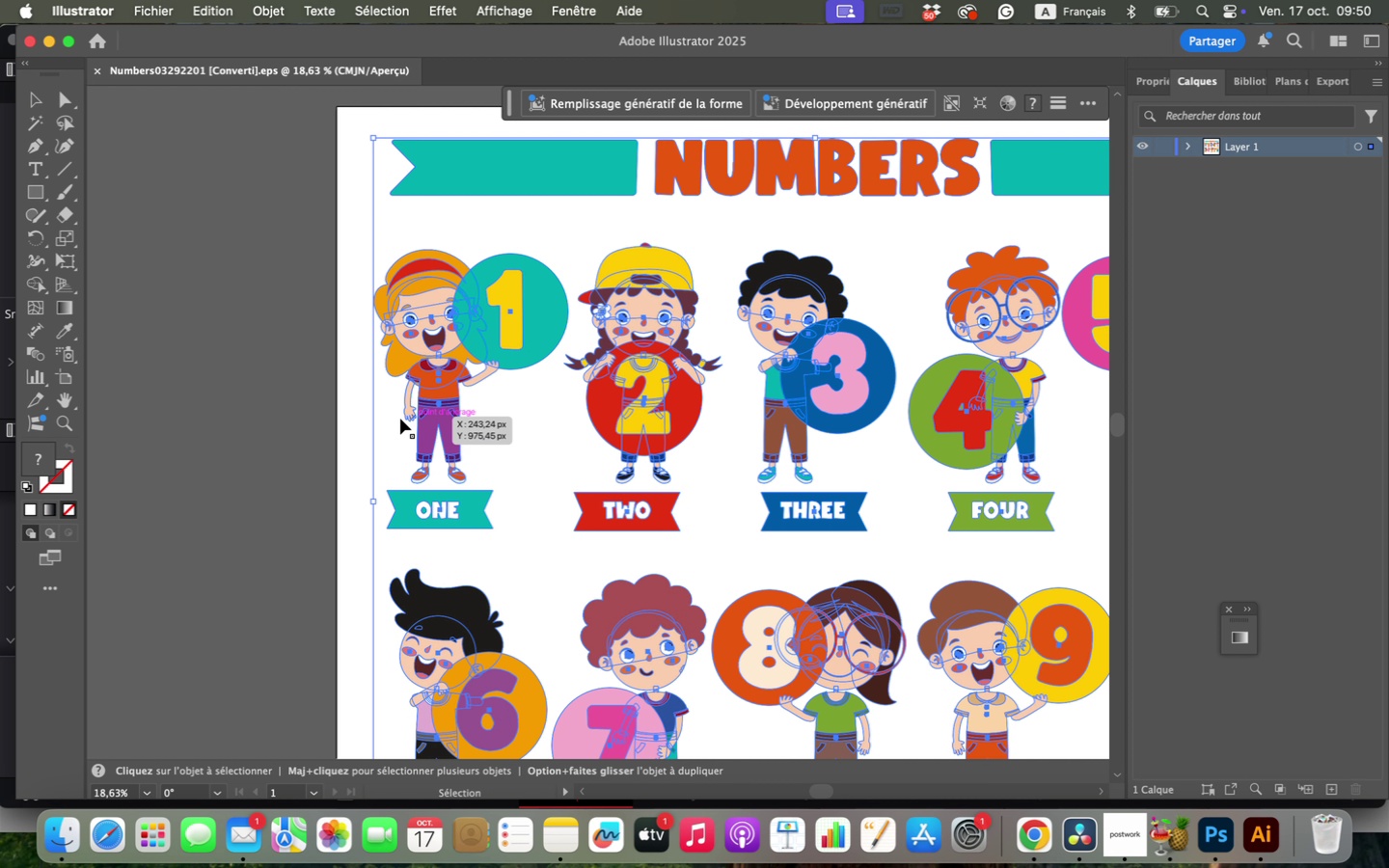 
double_click([259, 396])
 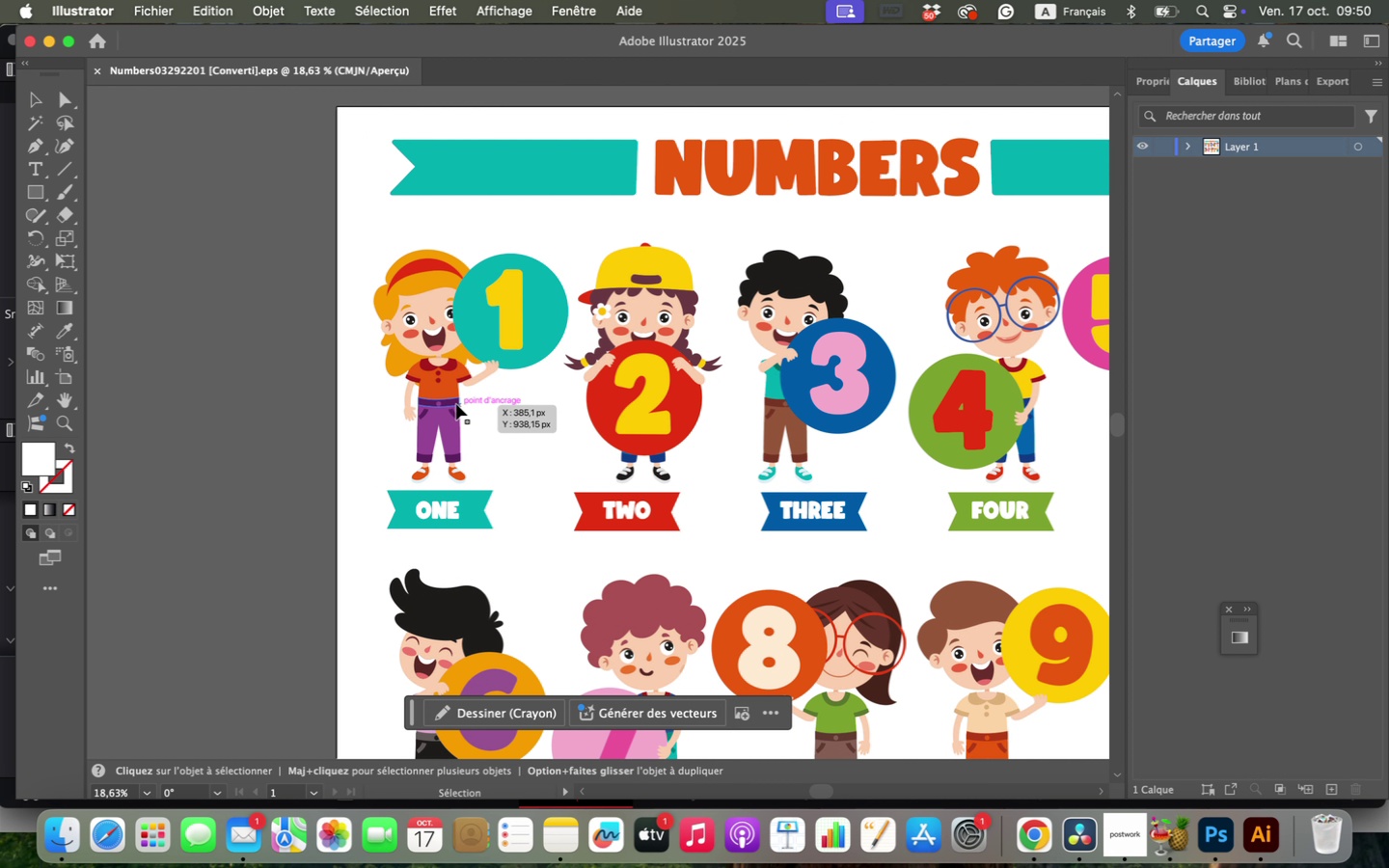 
triple_click([456, 404])
 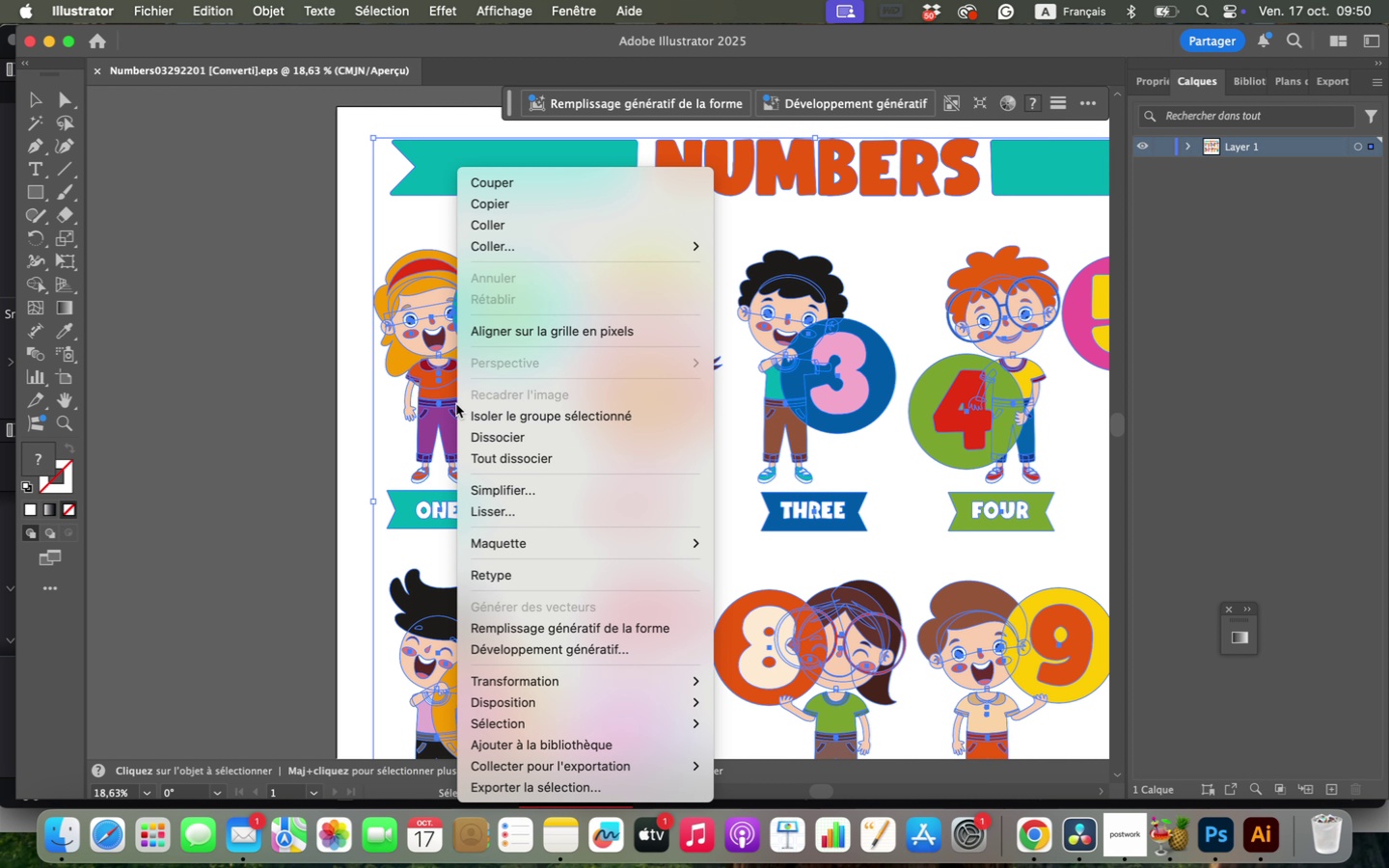 
right_click([456, 404])
 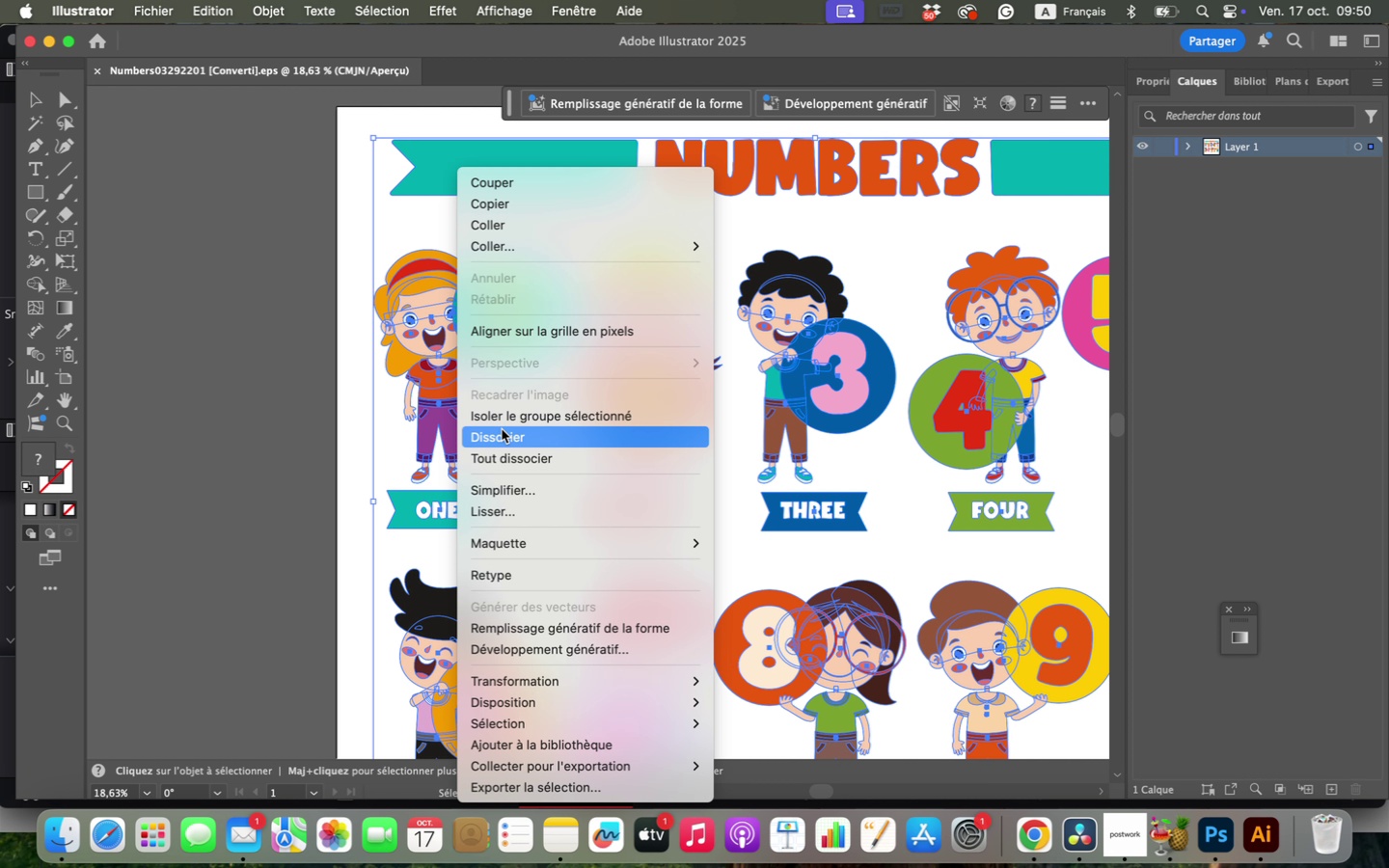 
left_click([502, 429])
 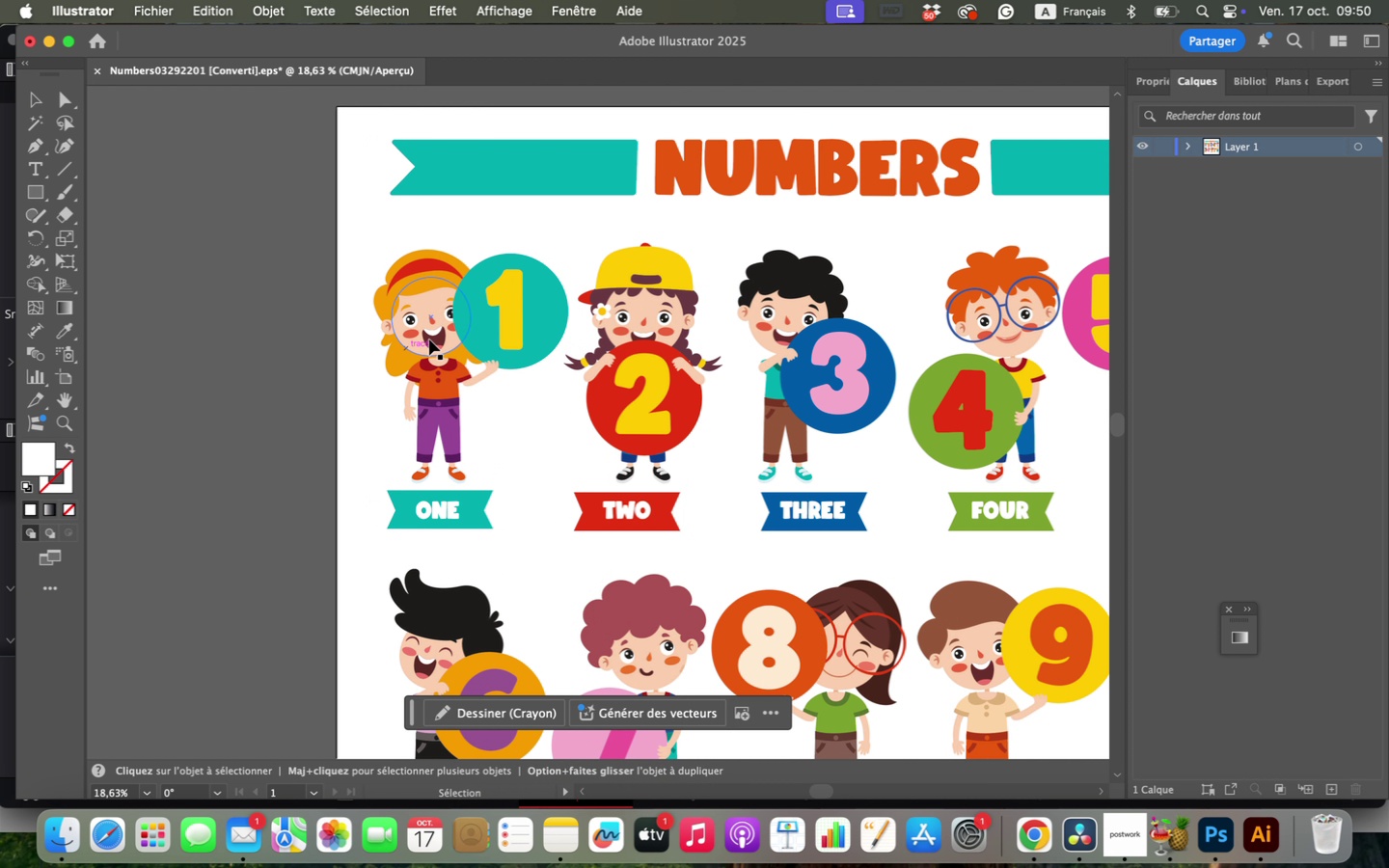 
double_click([430, 339])
 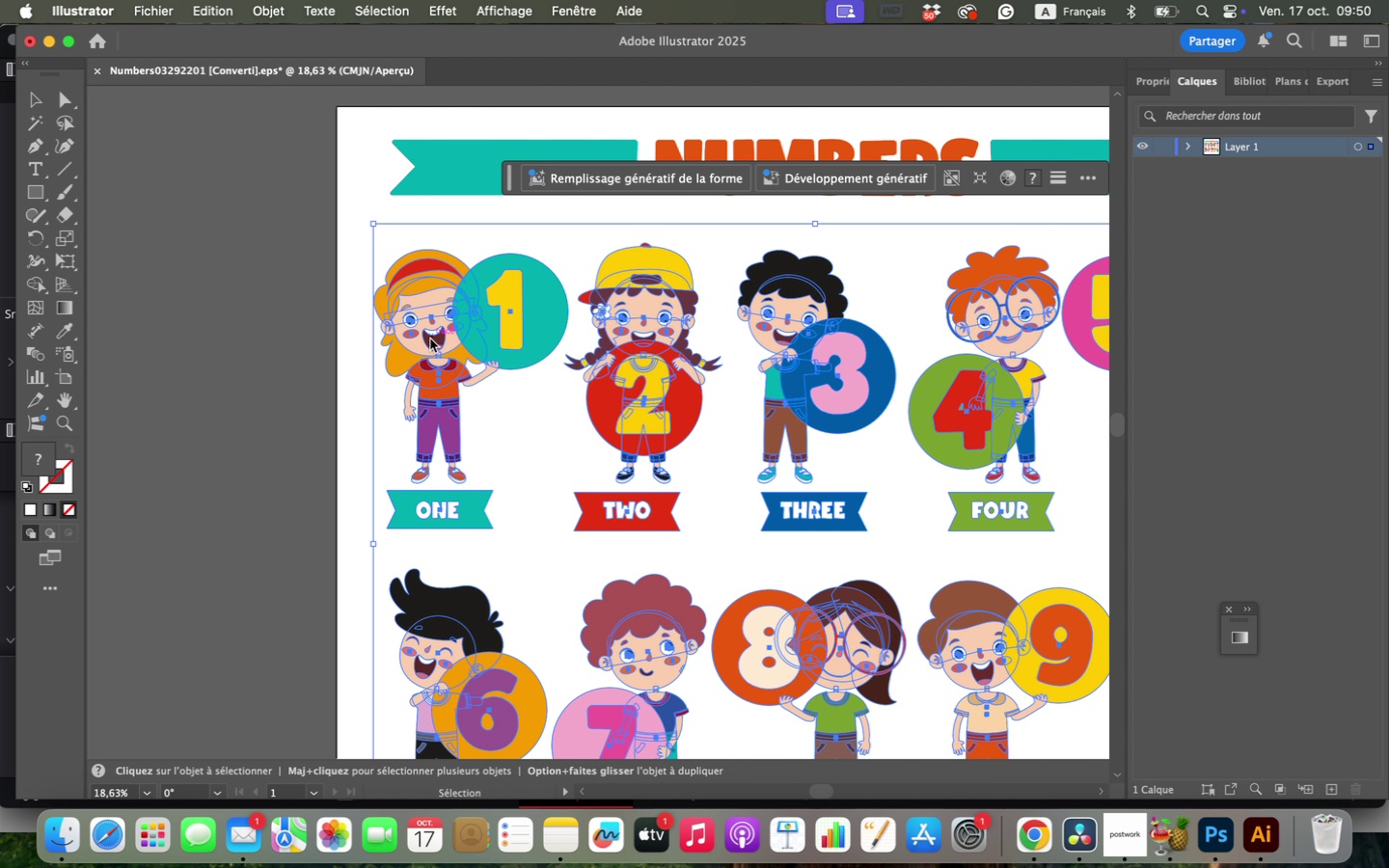 
right_click([430, 339])
 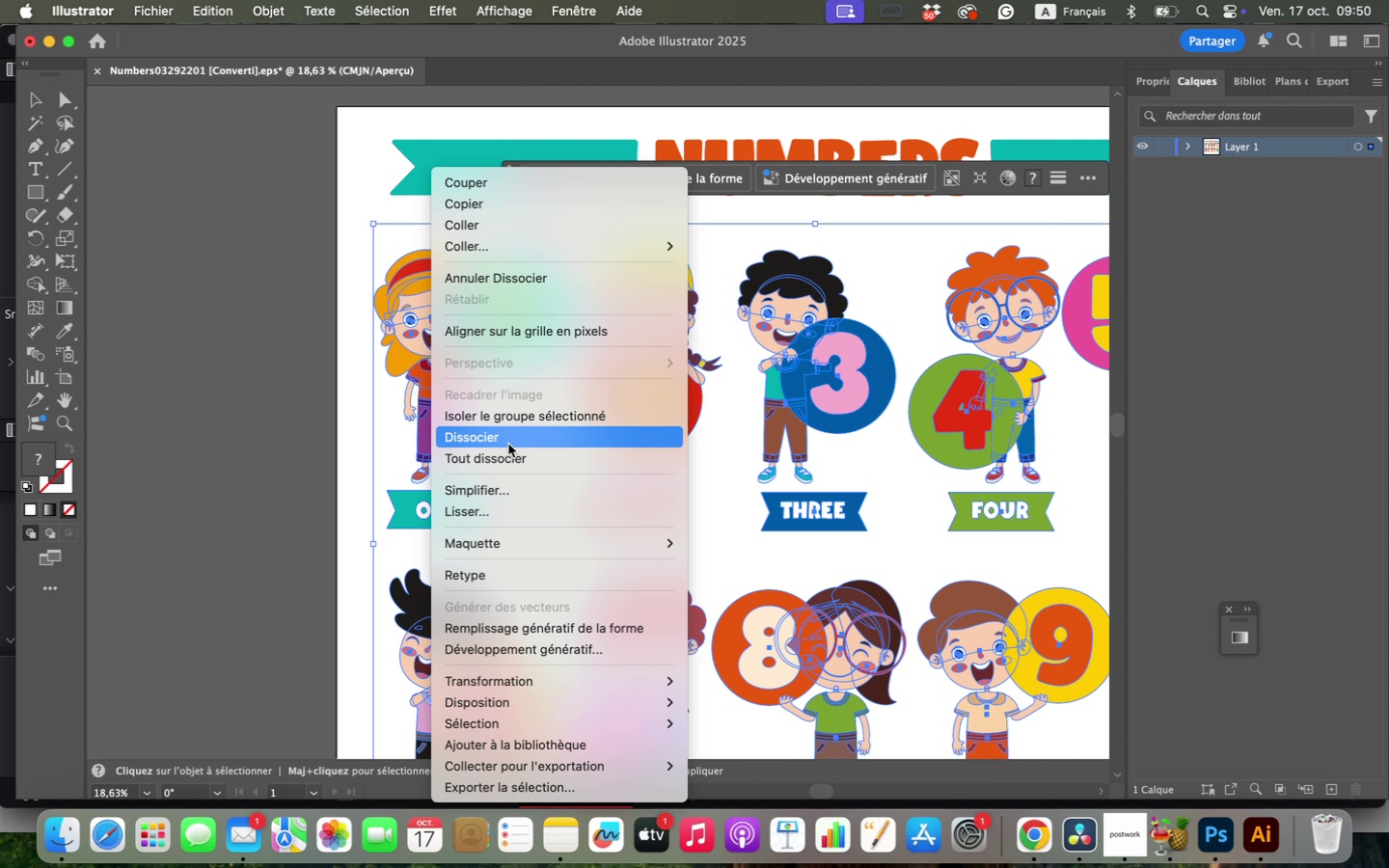 
left_click([508, 444])
 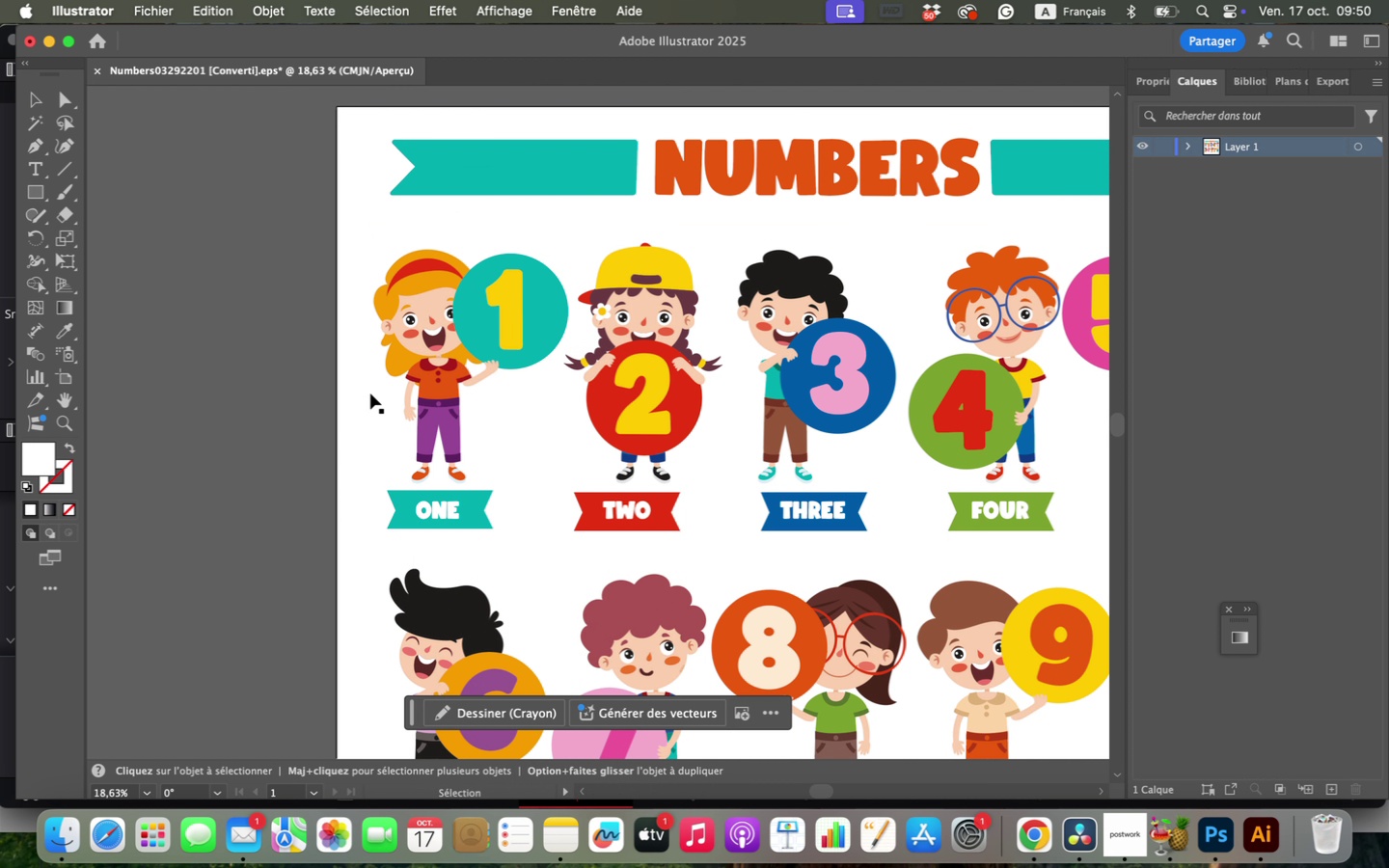 
double_click([423, 352])
 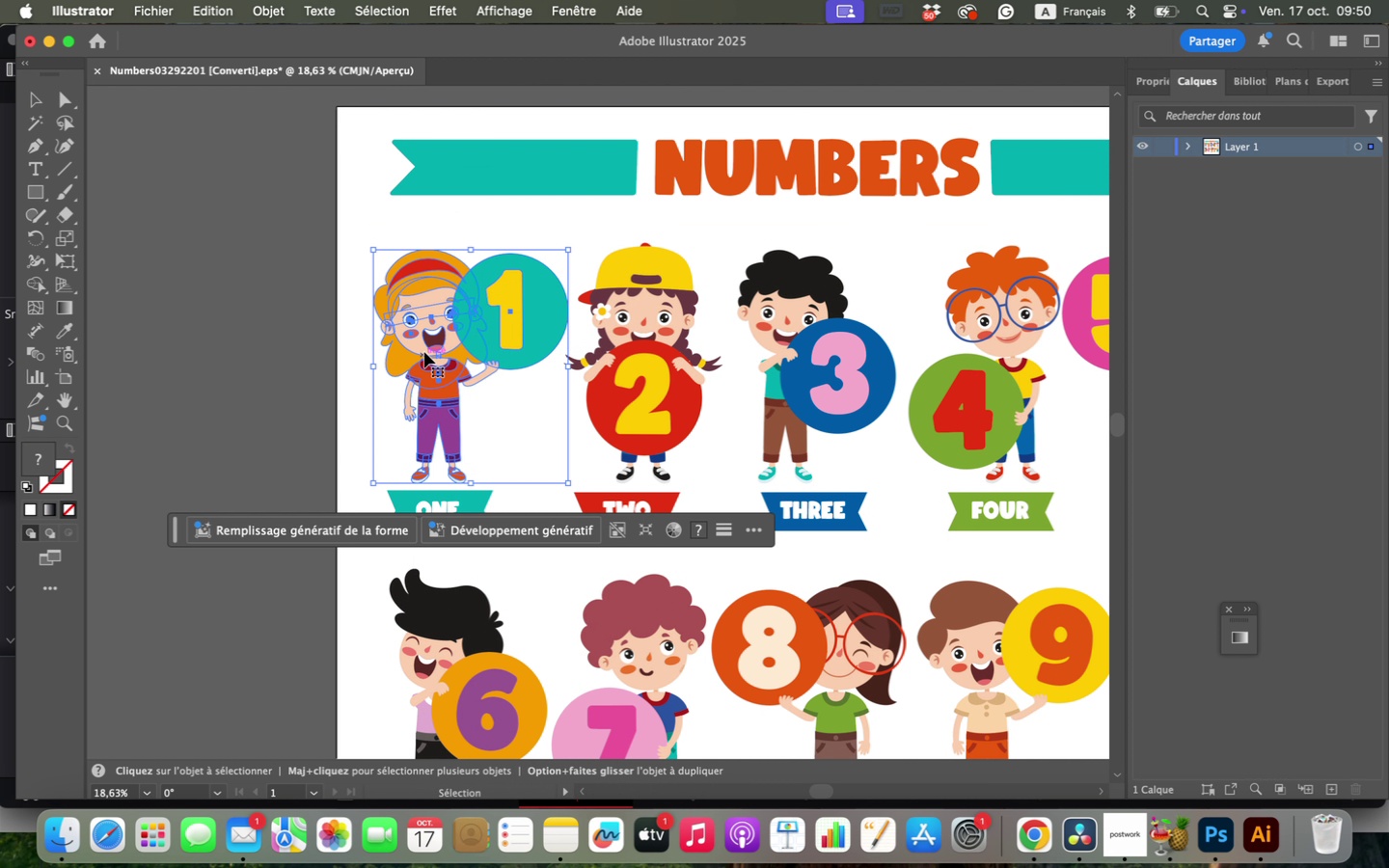 
key(Meta+Equal)
 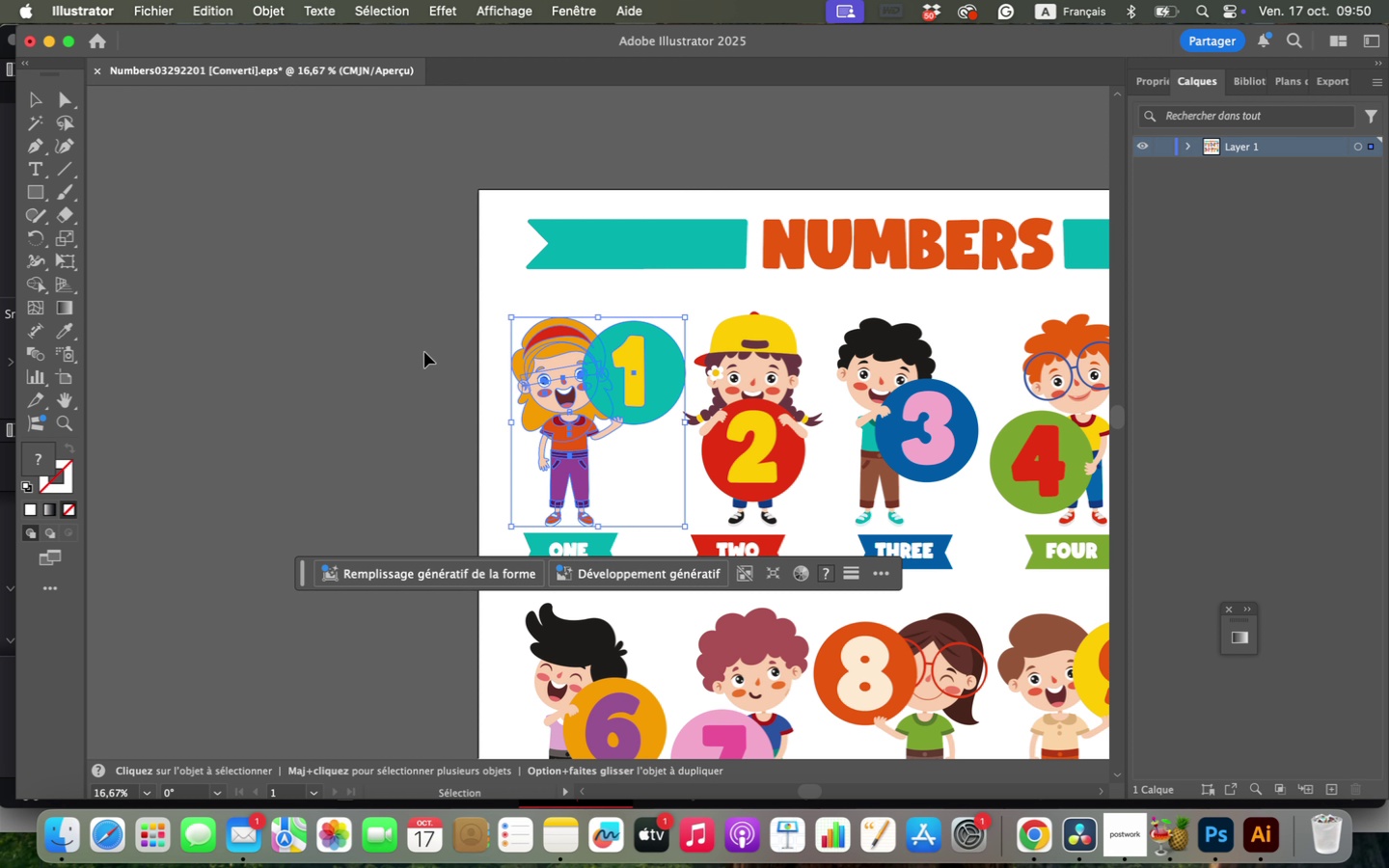 
key(Meta+MetaRight)
 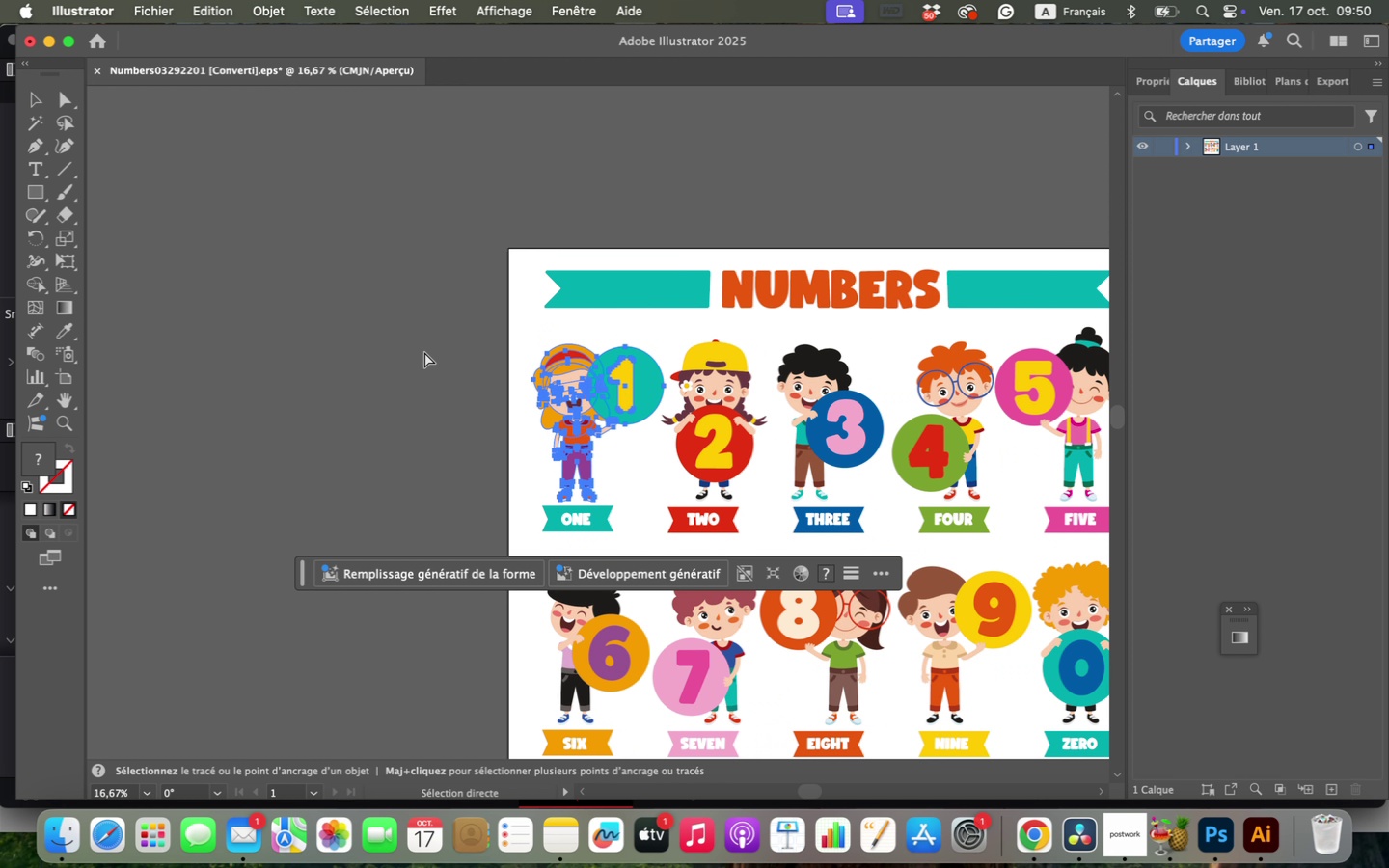 
key(Meta+Equal)
 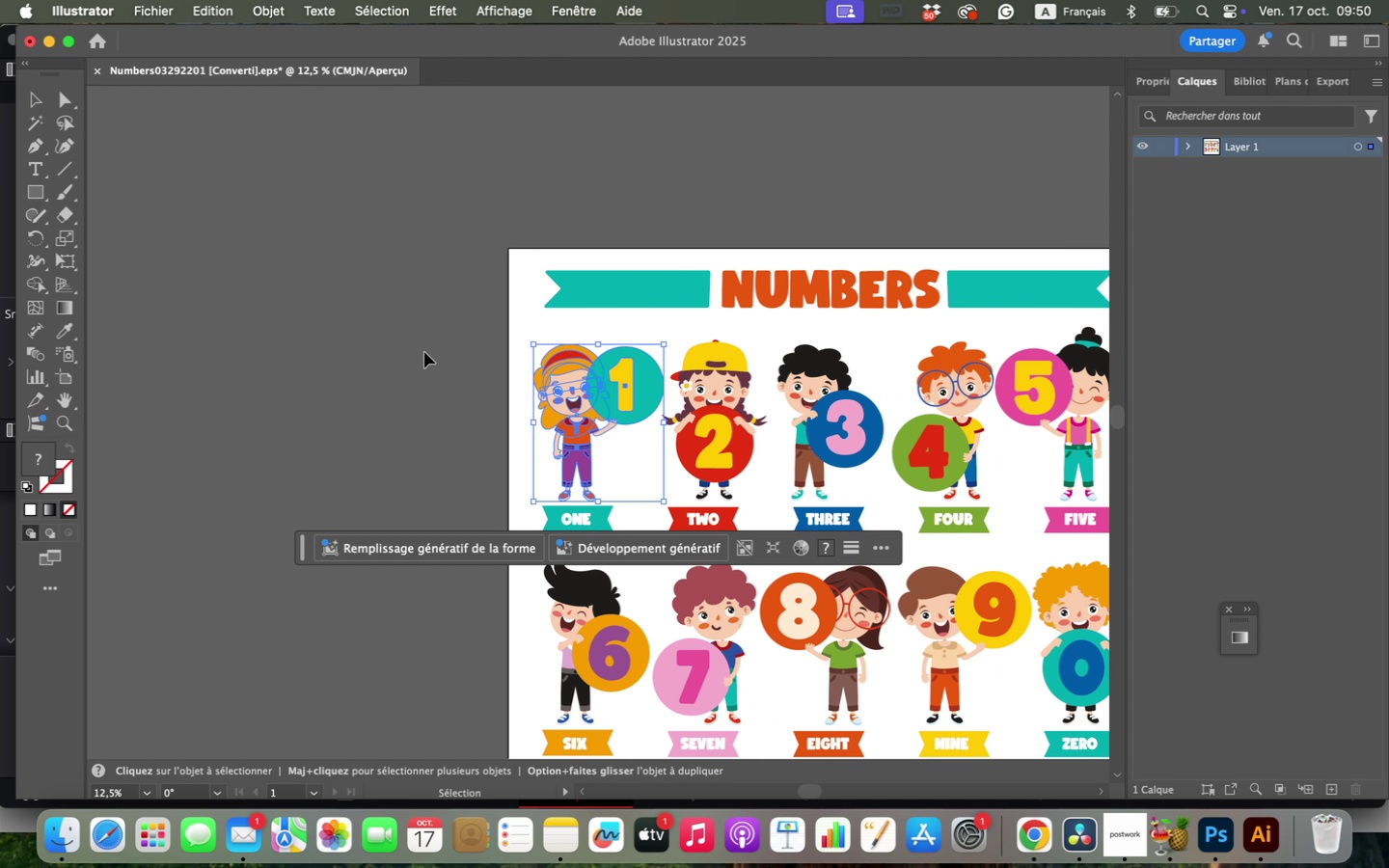 
left_click([480, 329])
 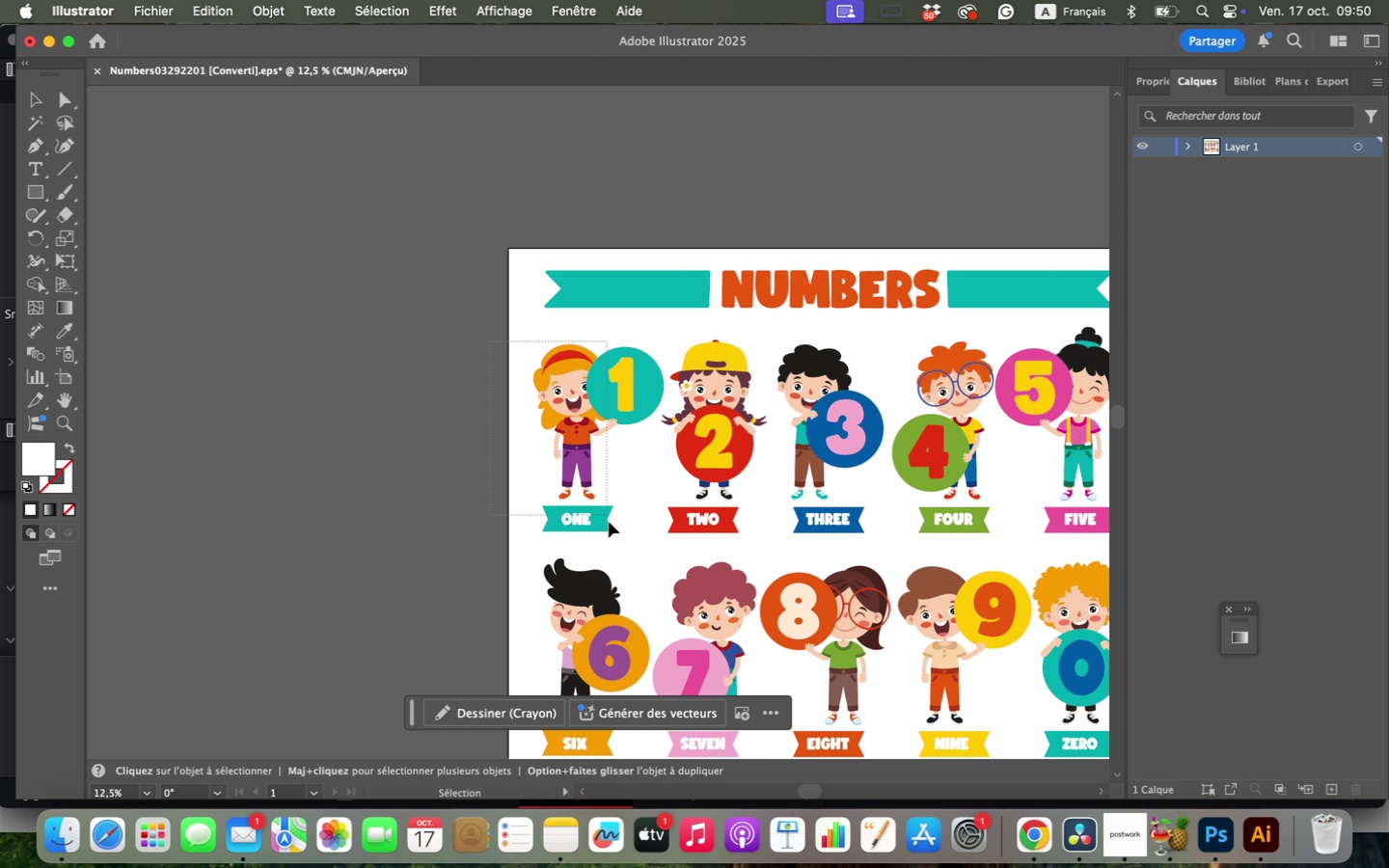 
left_click_drag(start_coordinate=[491, 342], to_coordinate=[613, 531])
 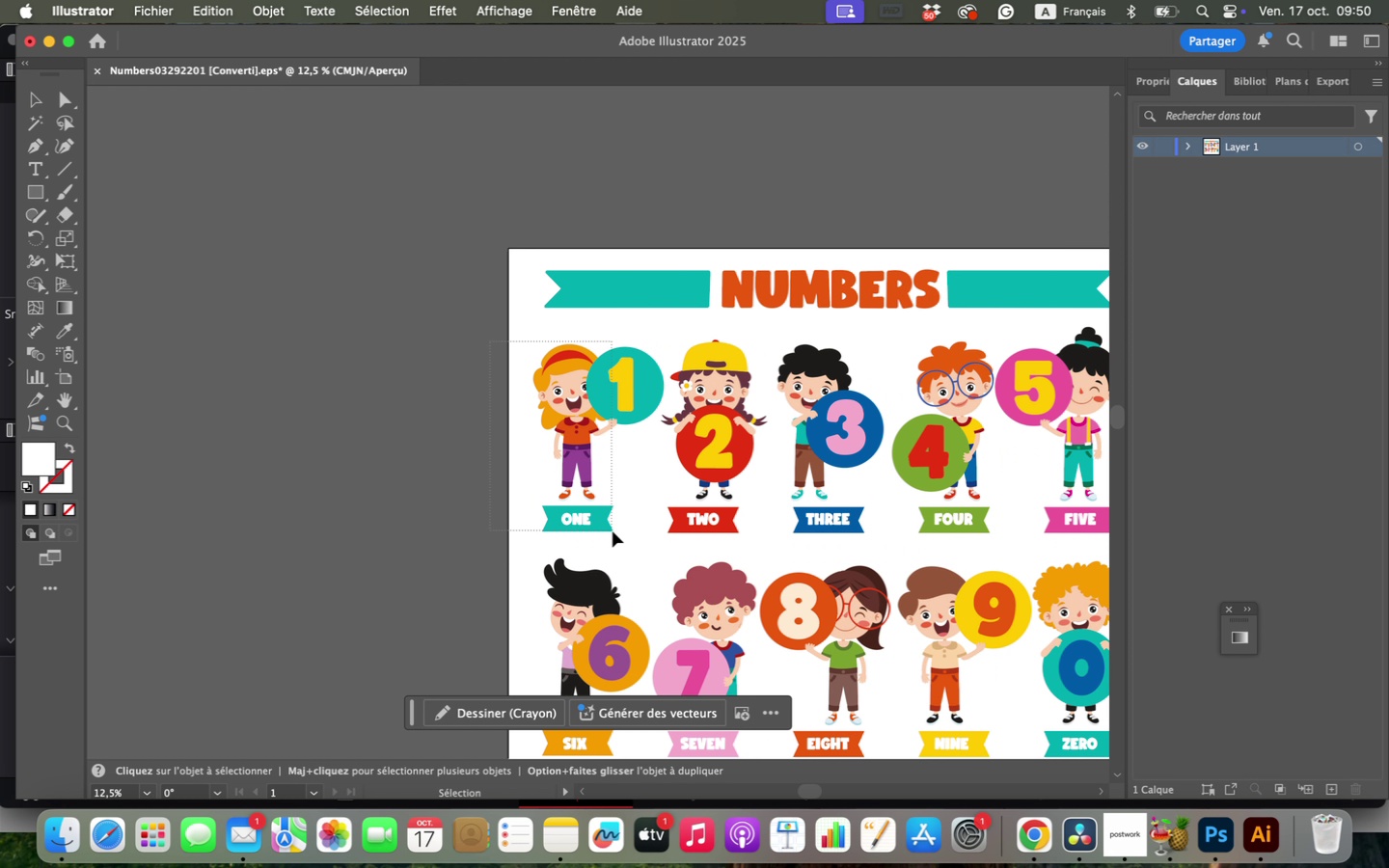 
left_click_drag(start_coordinate=[576, 456], to_coordinate=[329, 408])
 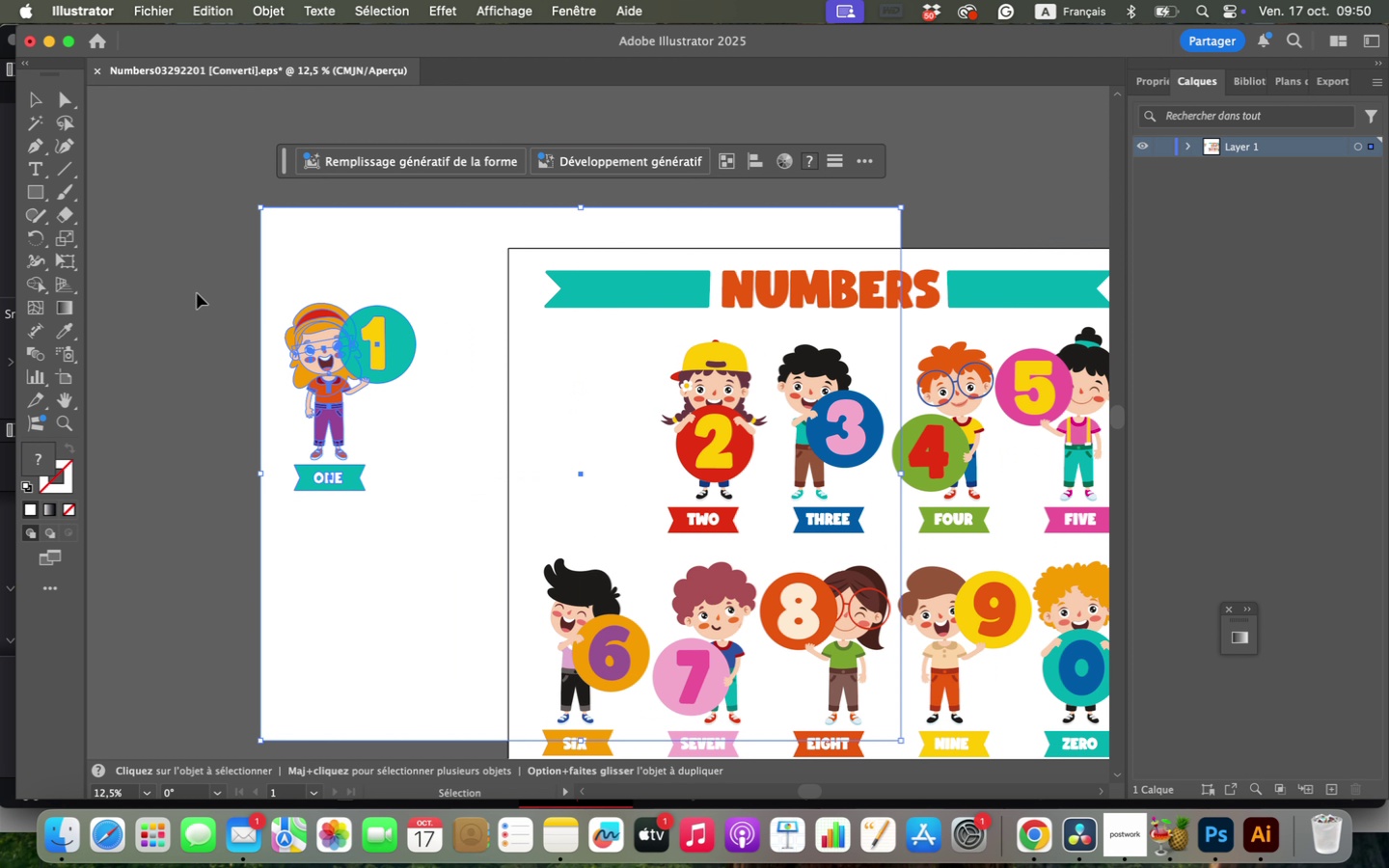 
double_click([334, 268])
 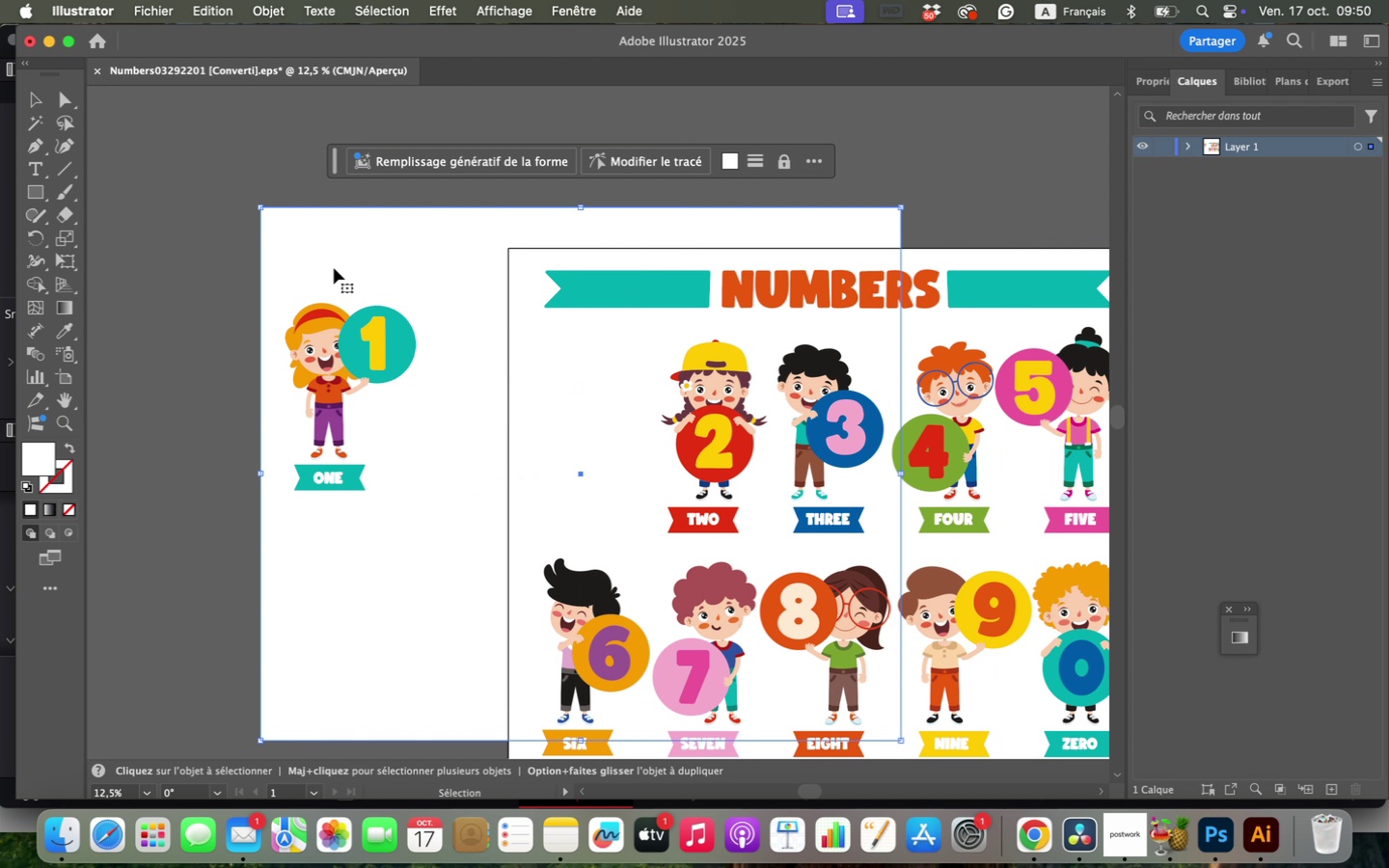 
key(Backspace)
 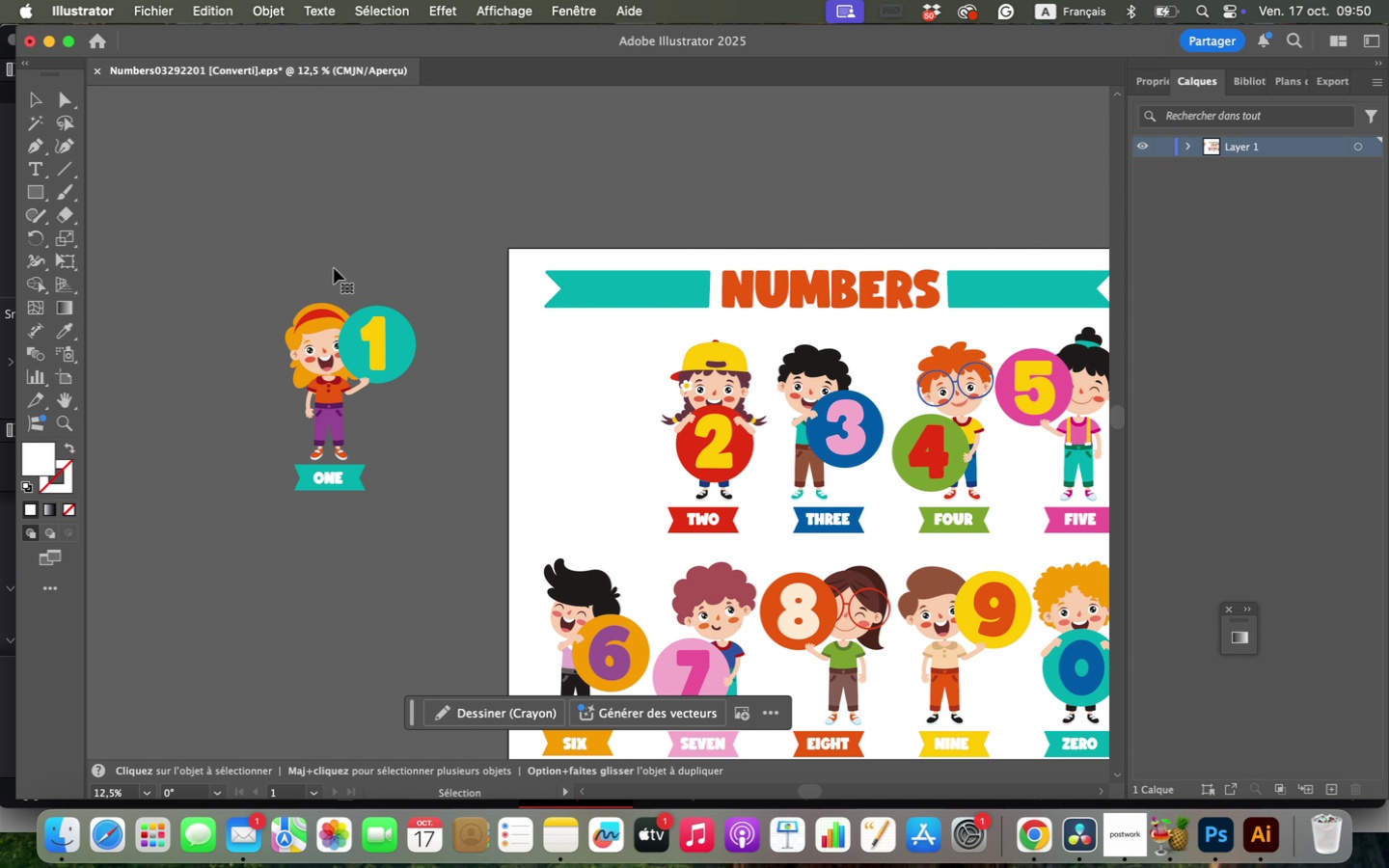 
left_click_drag(start_coordinate=[270, 280], to_coordinate=[414, 519])
 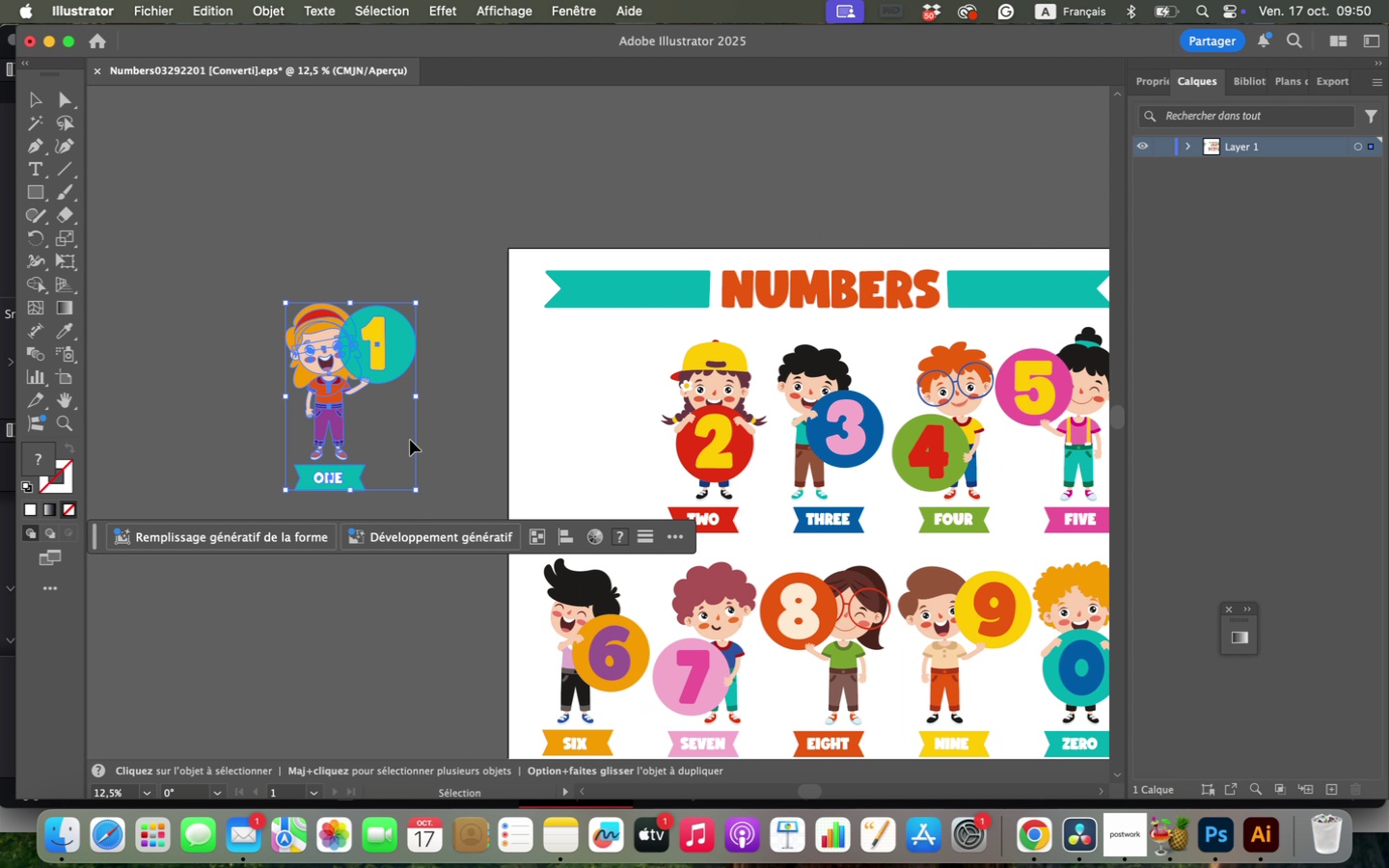 
left_click_drag(start_coordinate=[397, 352], to_coordinate=[317, 182])
 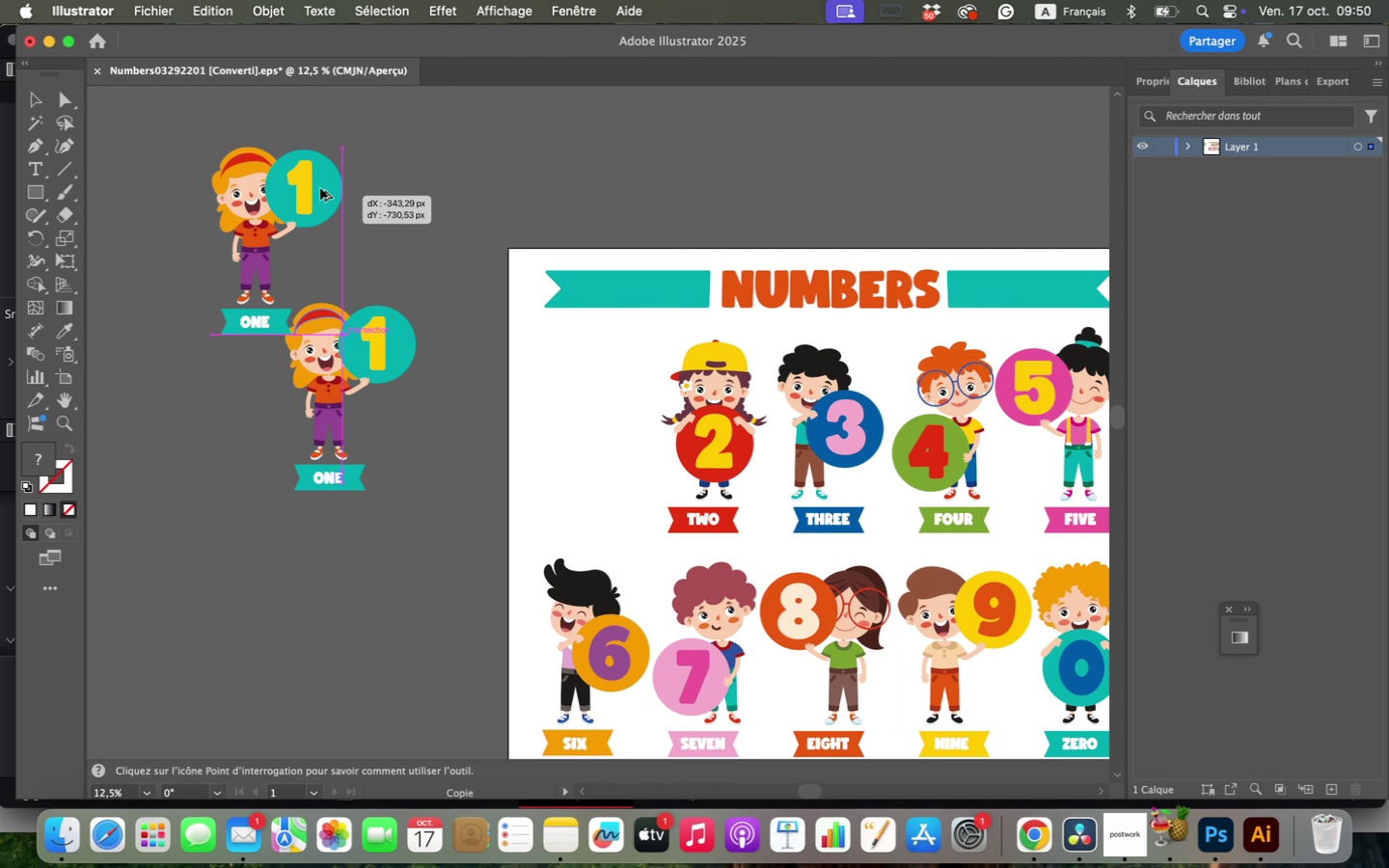 
hold_key(key=OptionLeft, duration=0.71)
 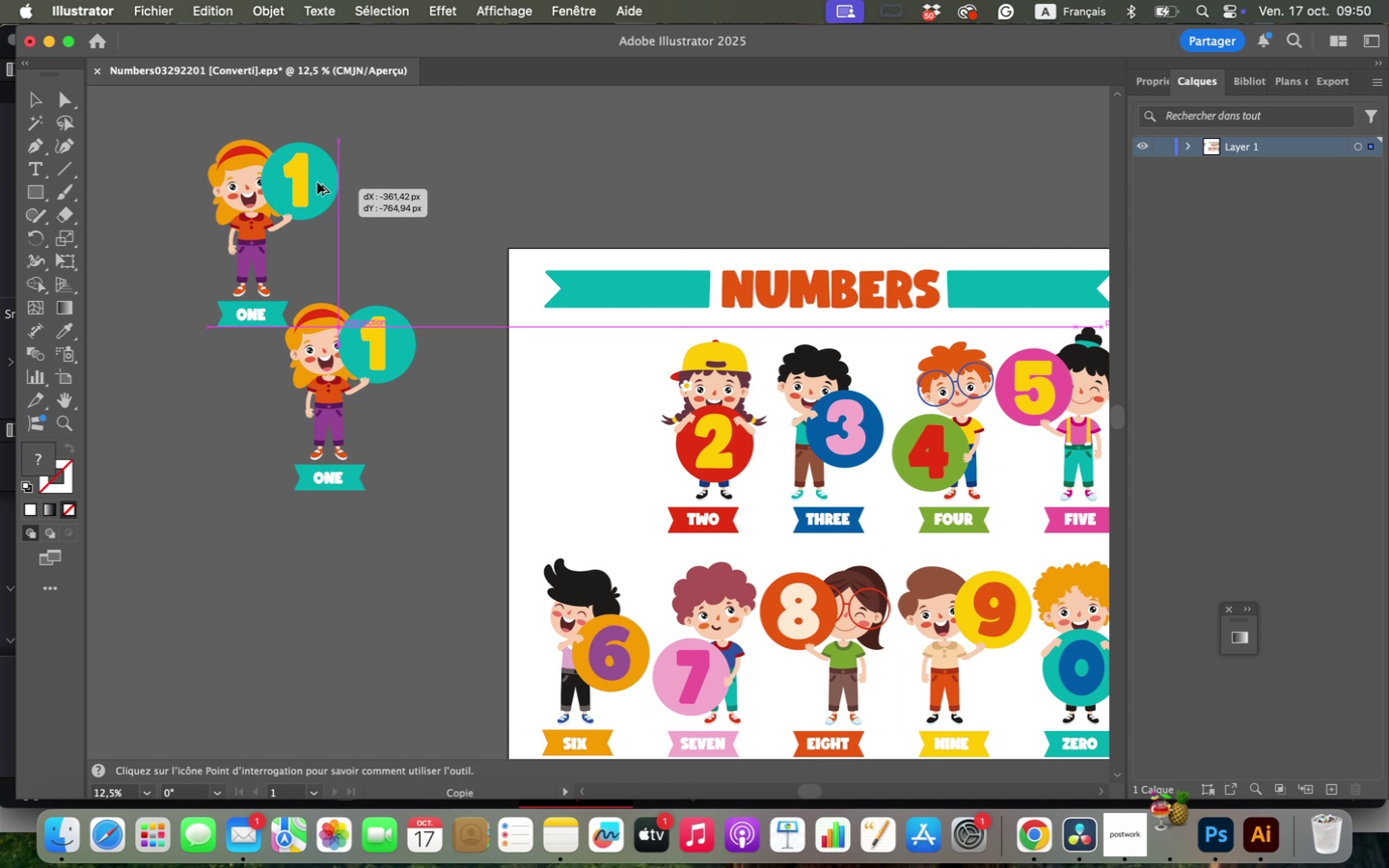 
key(Meta+W)
 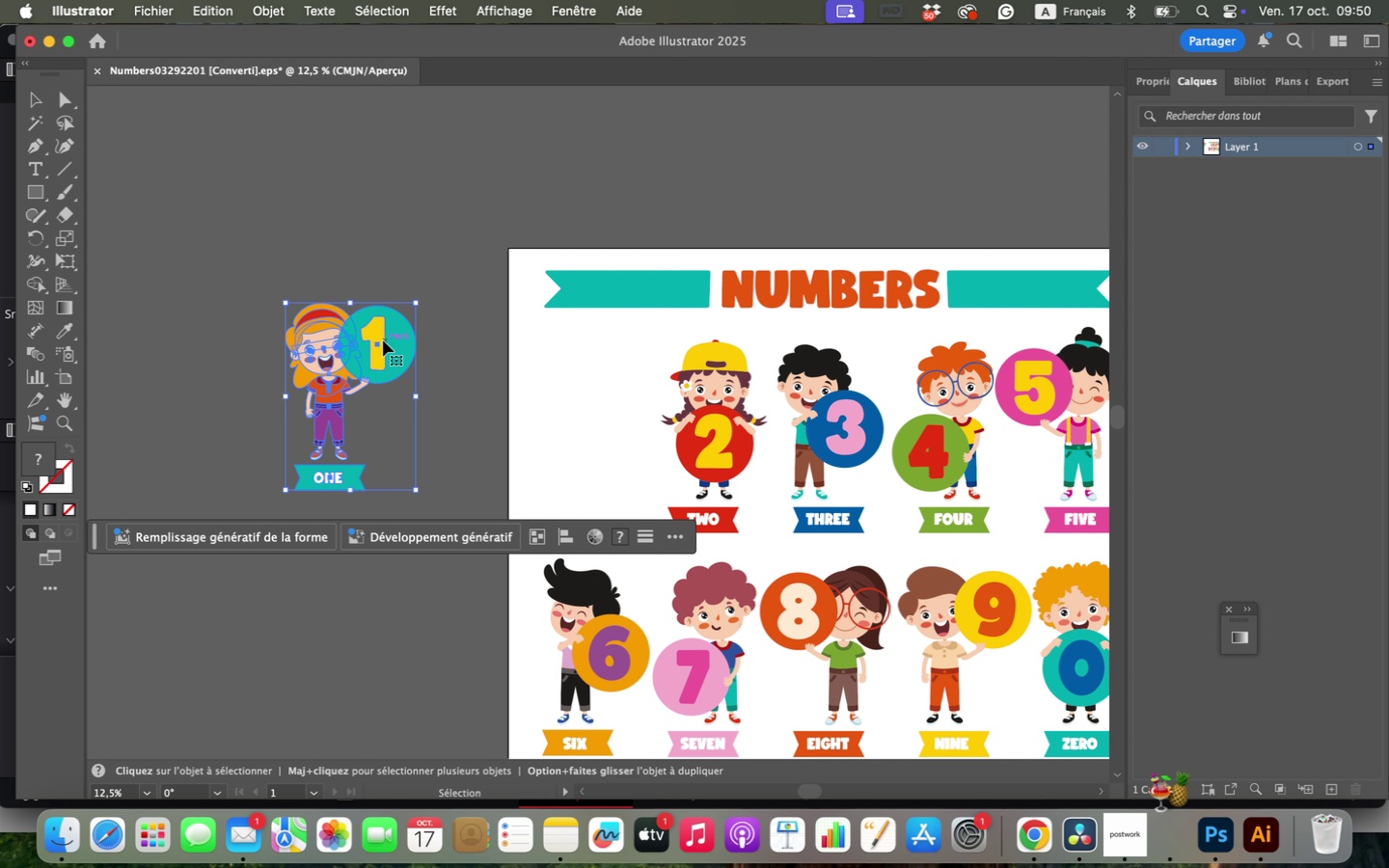 
left_click([409, 261])
 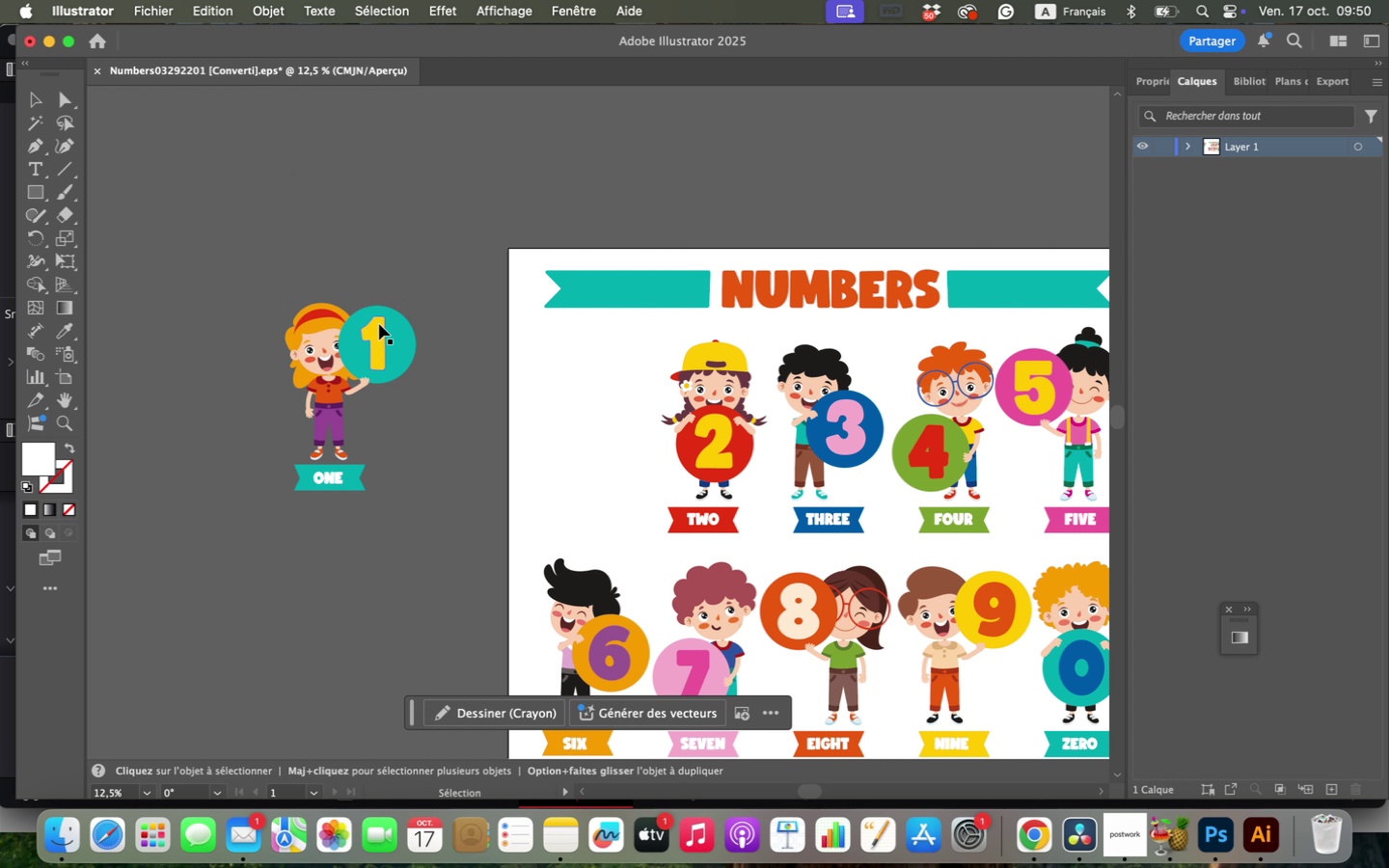 
left_click([379, 324])
 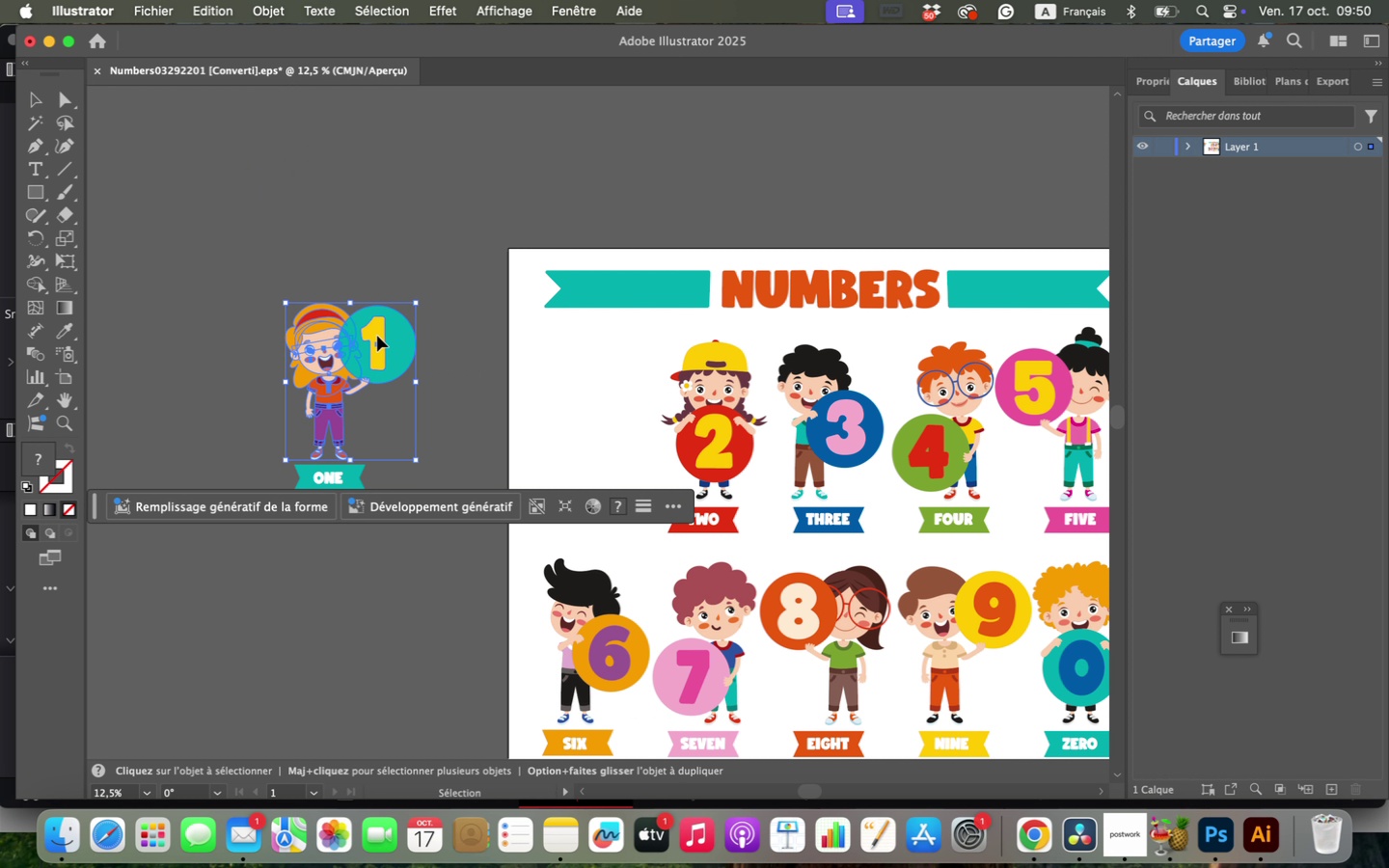 
double_click([377, 336])
 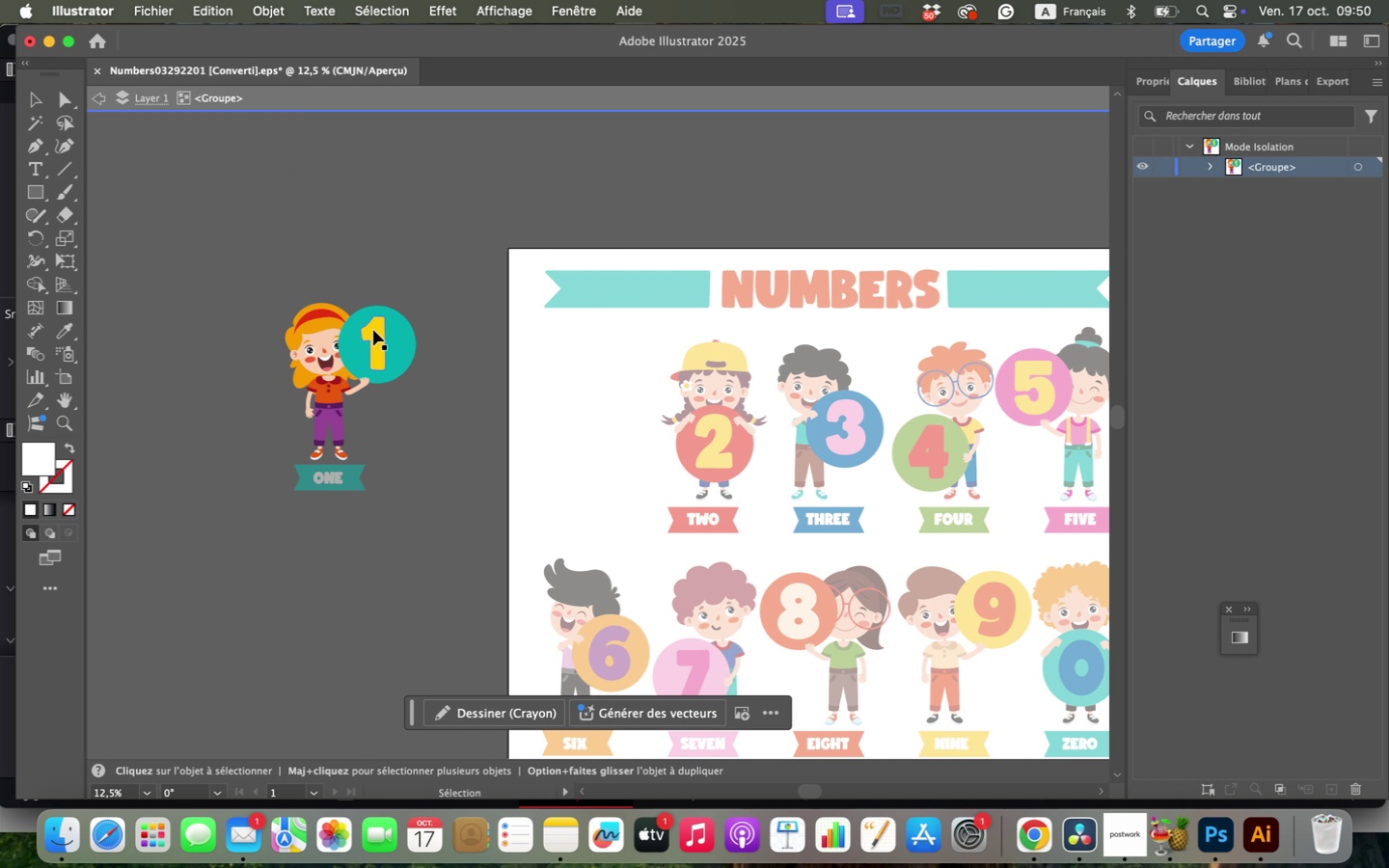 
left_click([373, 330])
 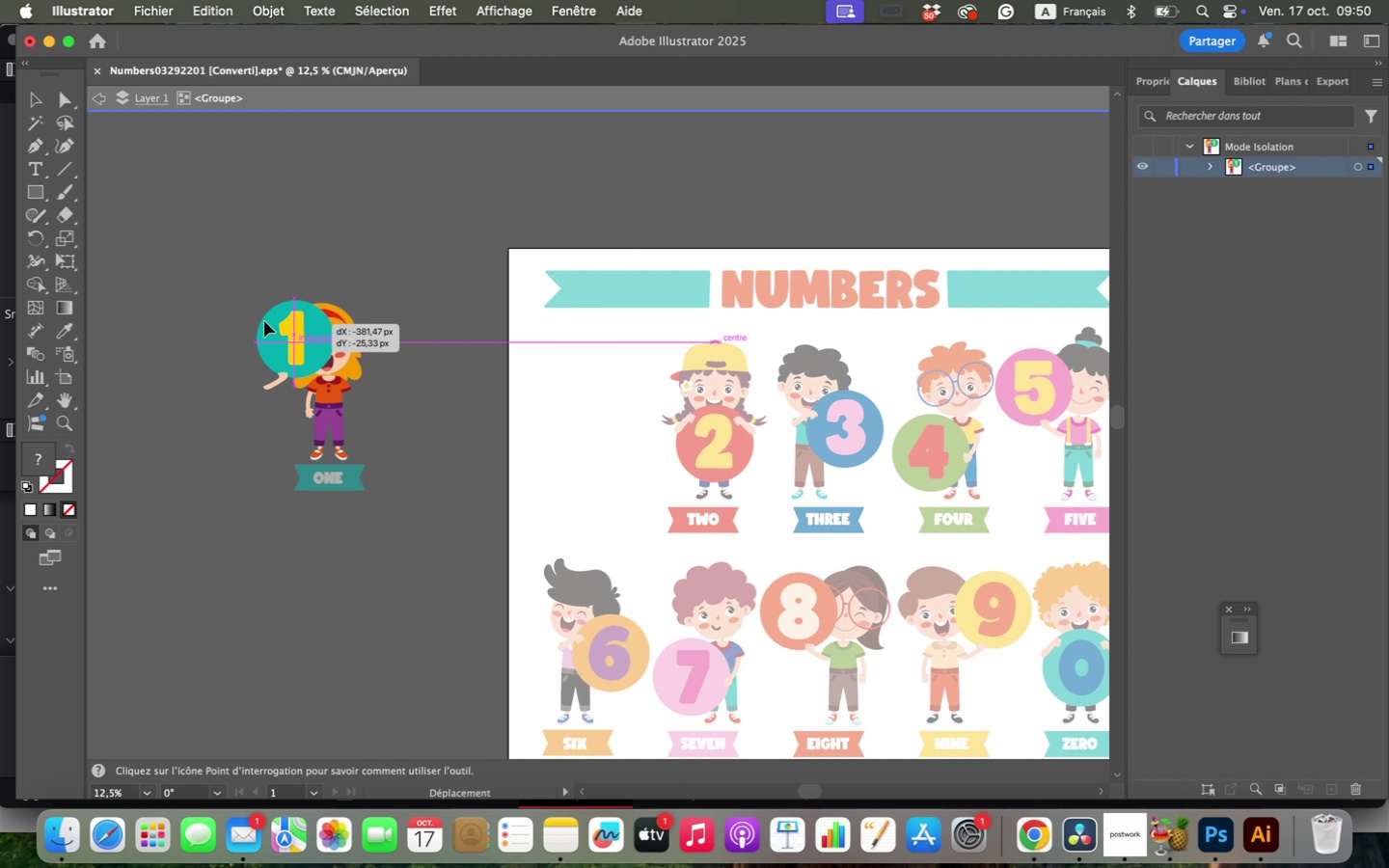 
left_click_drag(start_coordinate=[376, 332], to_coordinate=[121, 298])
 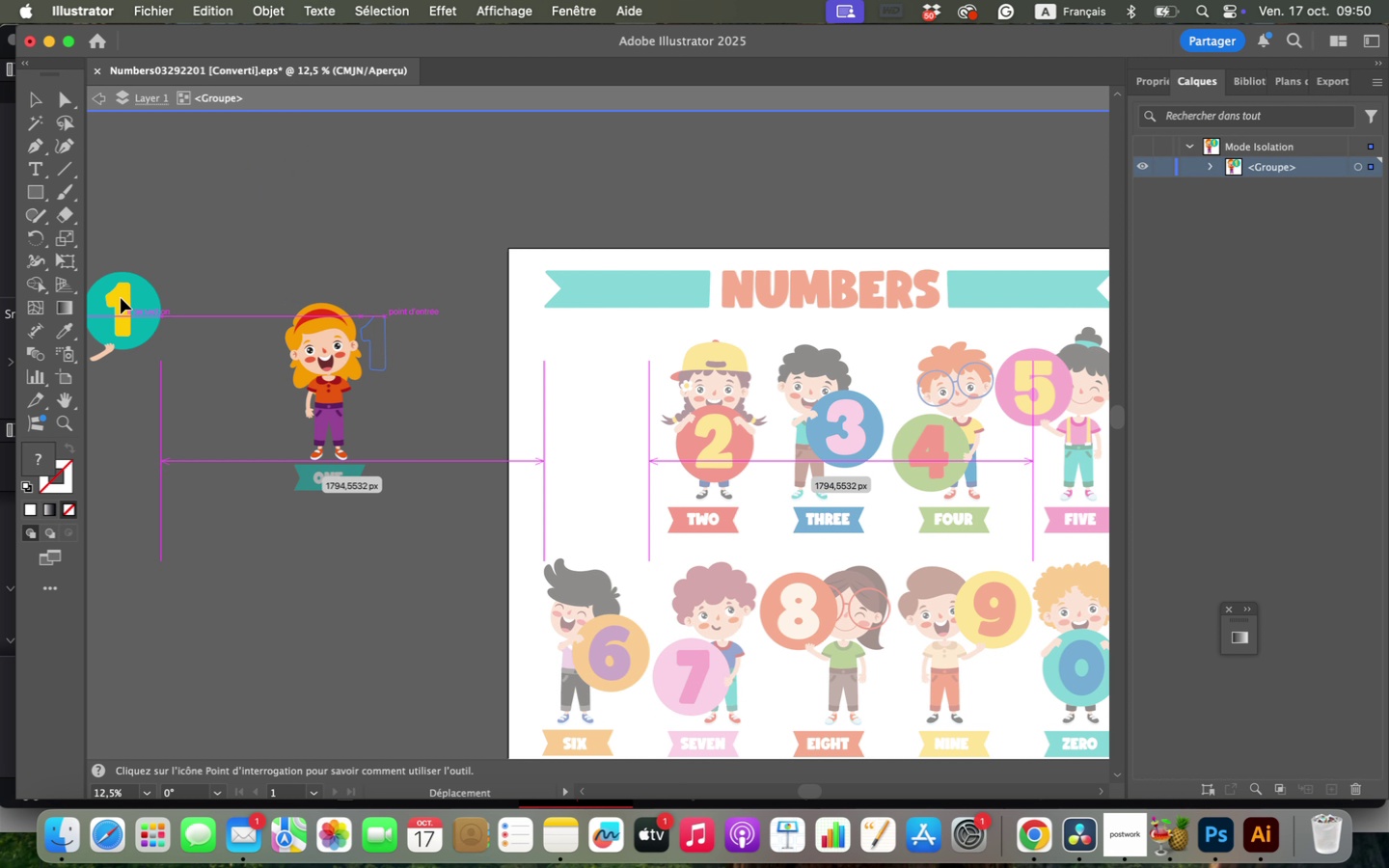 
key(Meta+W)
 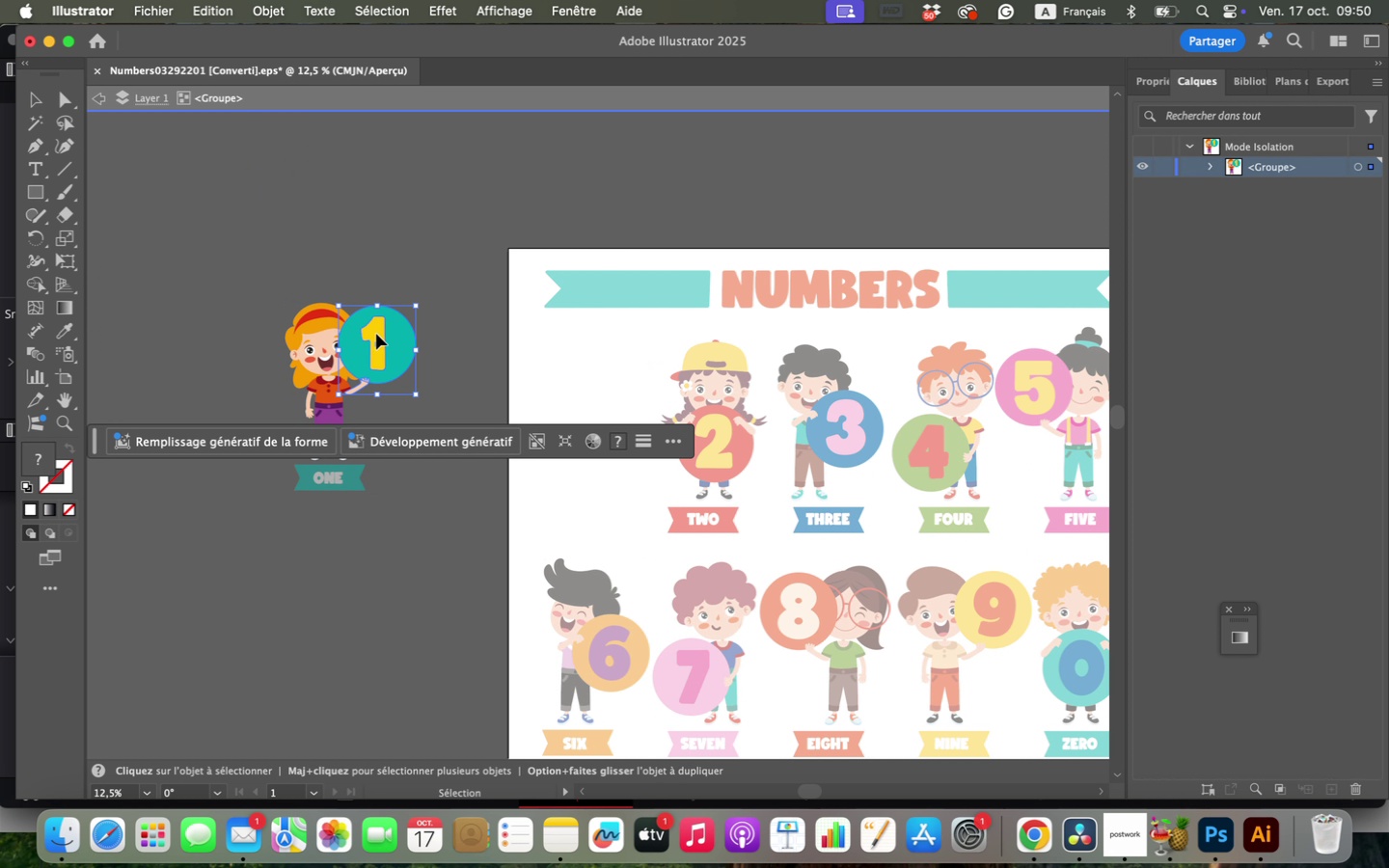 
double_click([376, 334])
 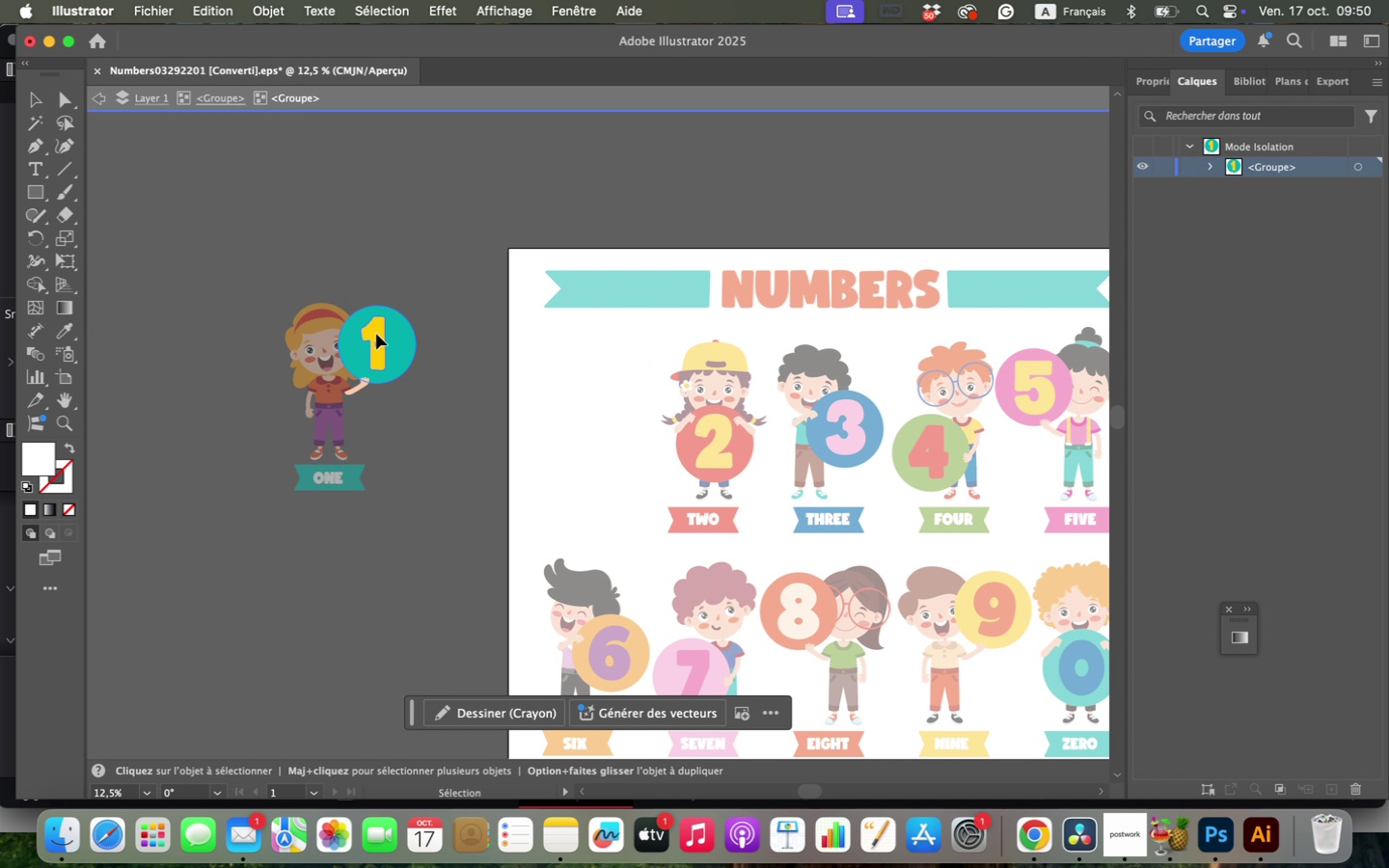 
triple_click([376, 334])
 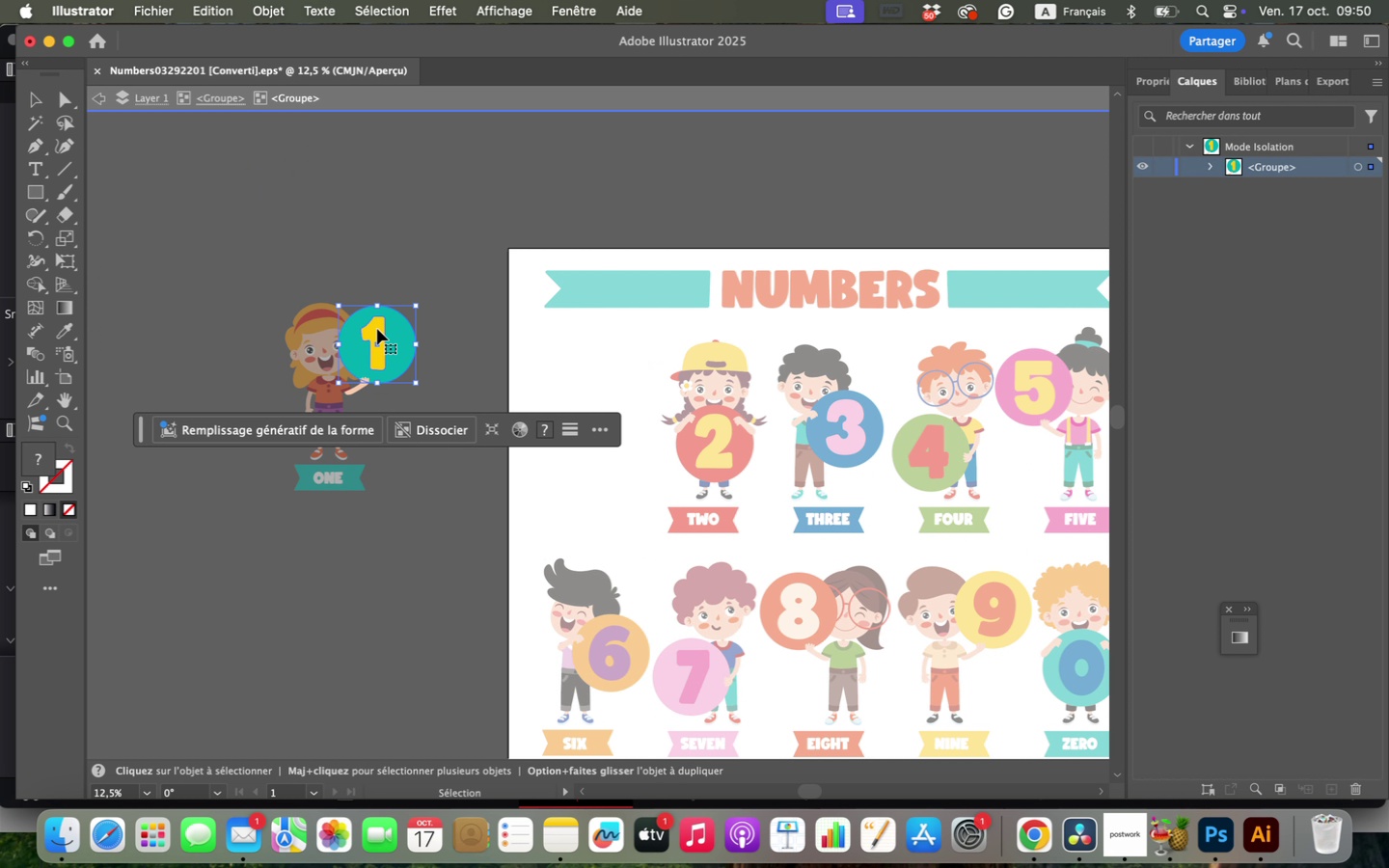 
double_click([377, 329])
 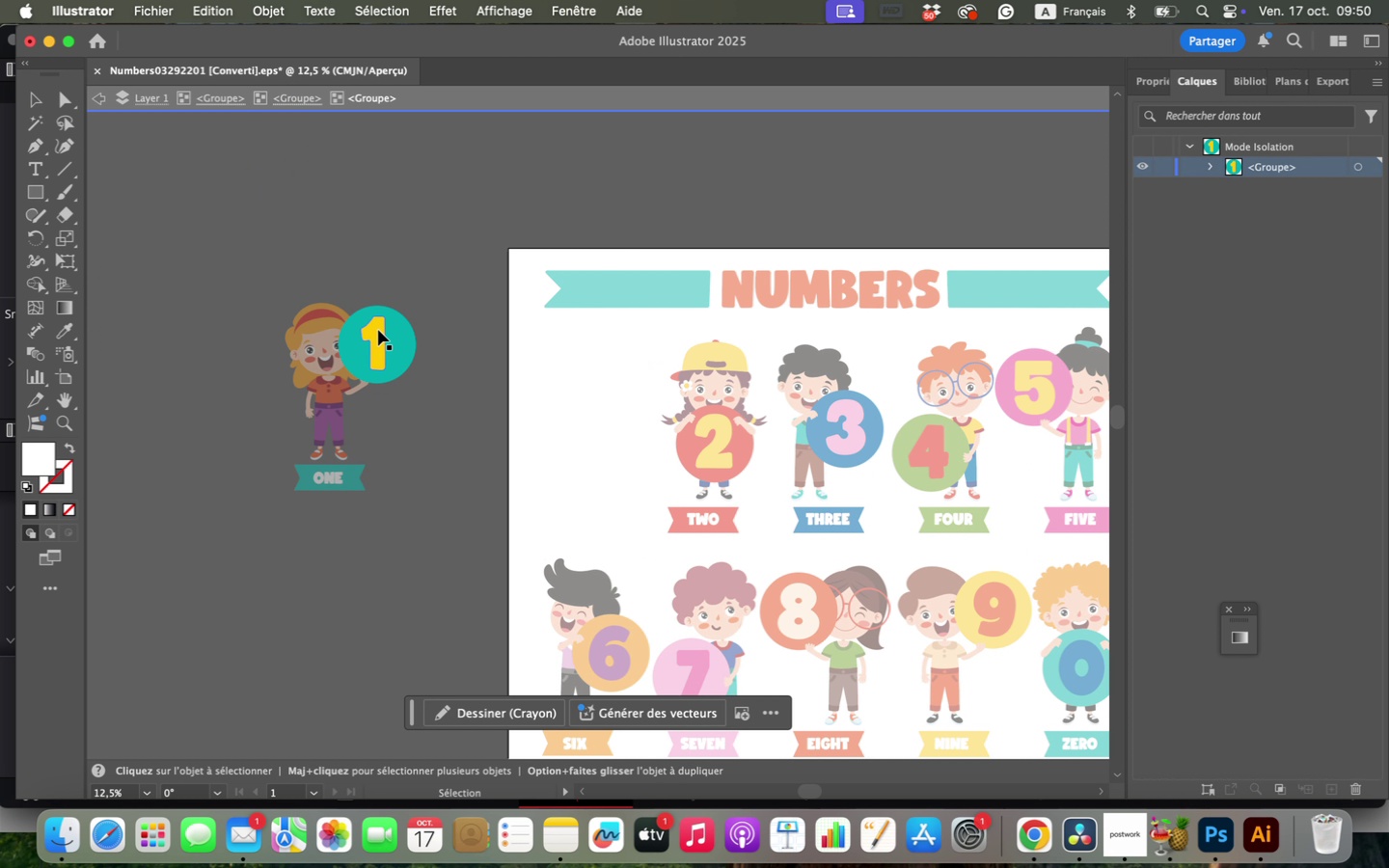 
left_click([378, 330])
 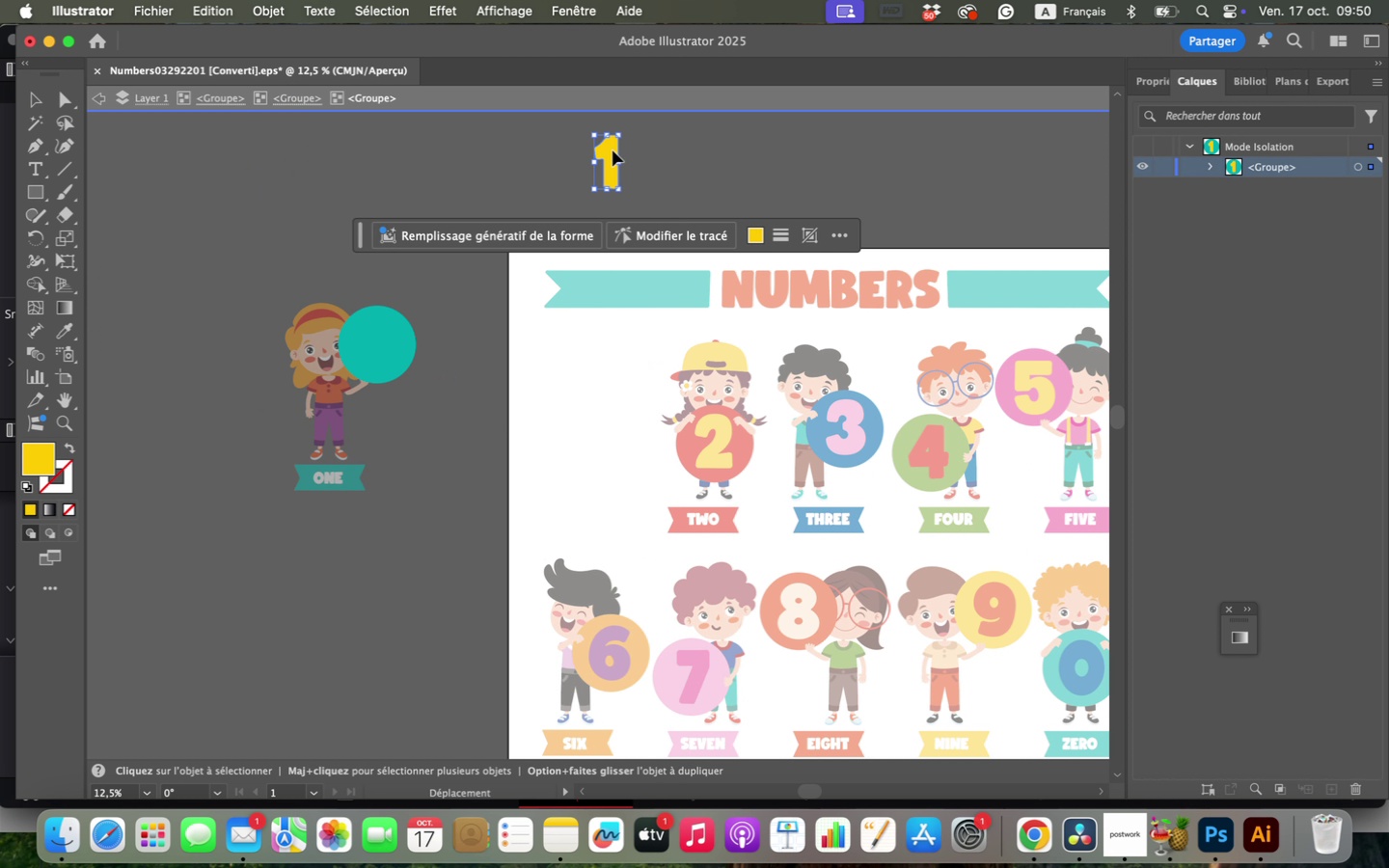 
left_click_drag(start_coordinate=[379, 332], to_coordinate=[613, 150])
 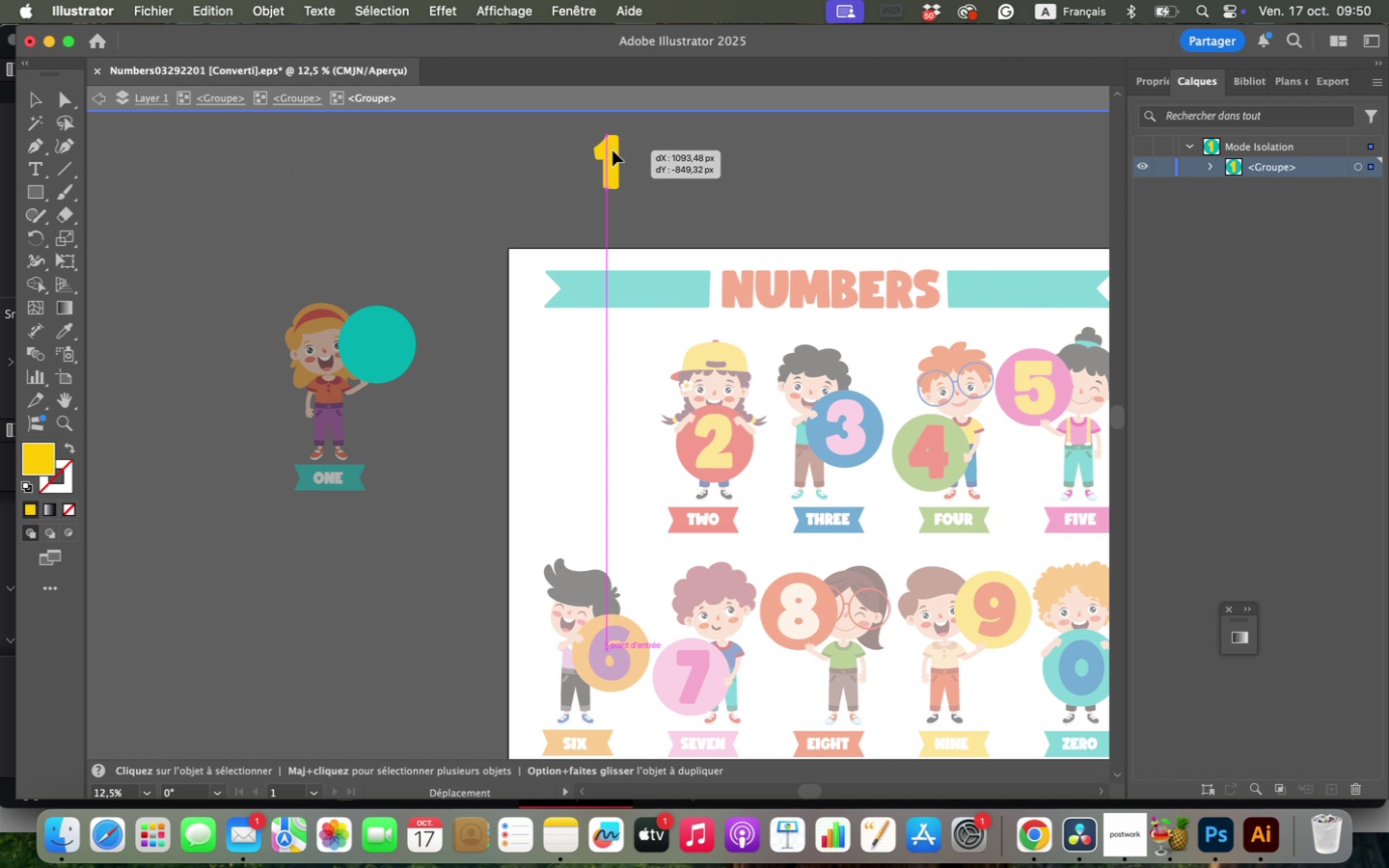 
key(Meta+W)
 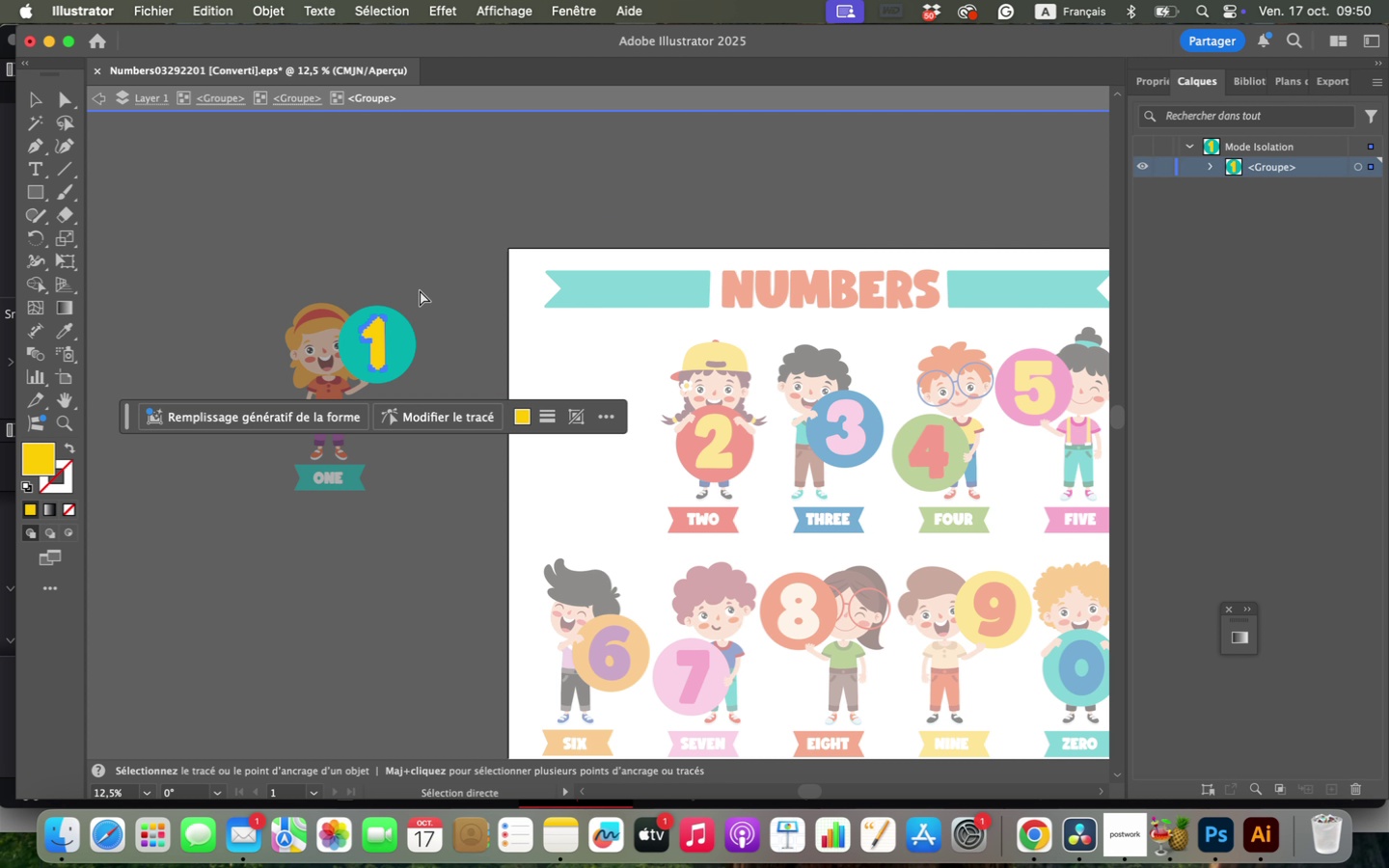 
hold_key(key=OptionLeft, duration=1.24)
left_click_drag(start_coordinate=[372, 338], to_coordinate=[620, 170])
 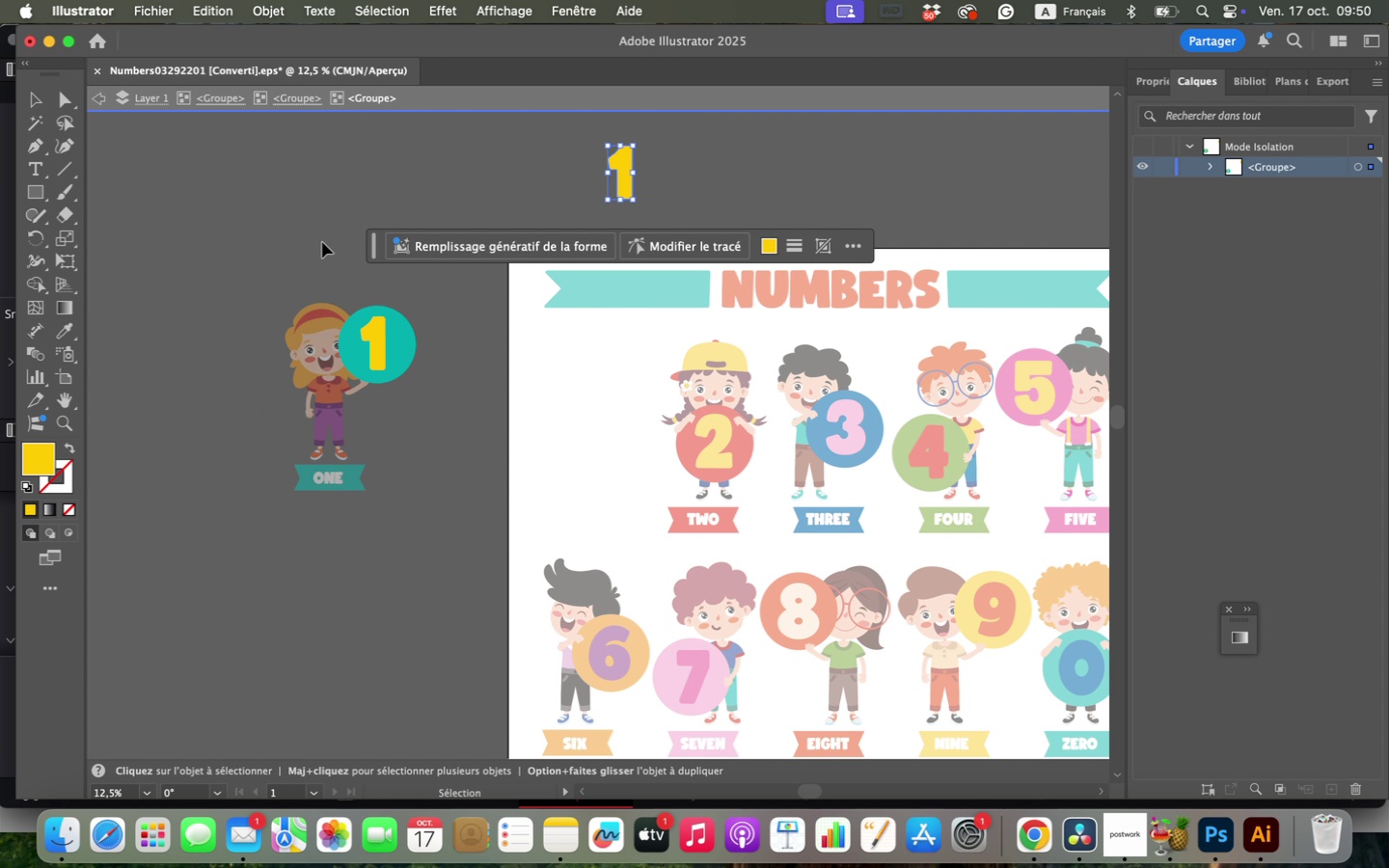 
double_click([315, 246])
 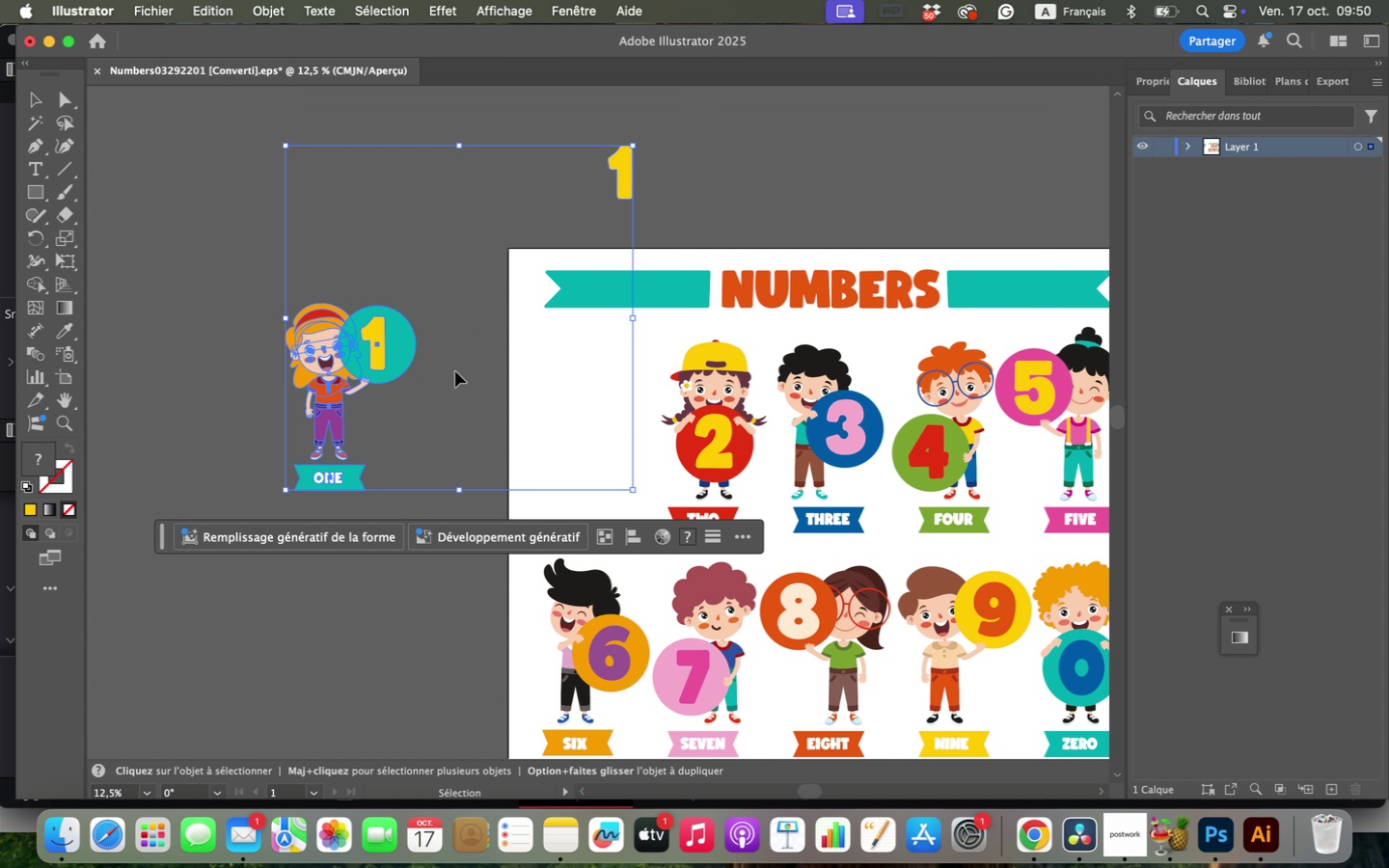 
left_click_drag(start_coordinate=[274, 276], to_coordinate=[398, 486])
 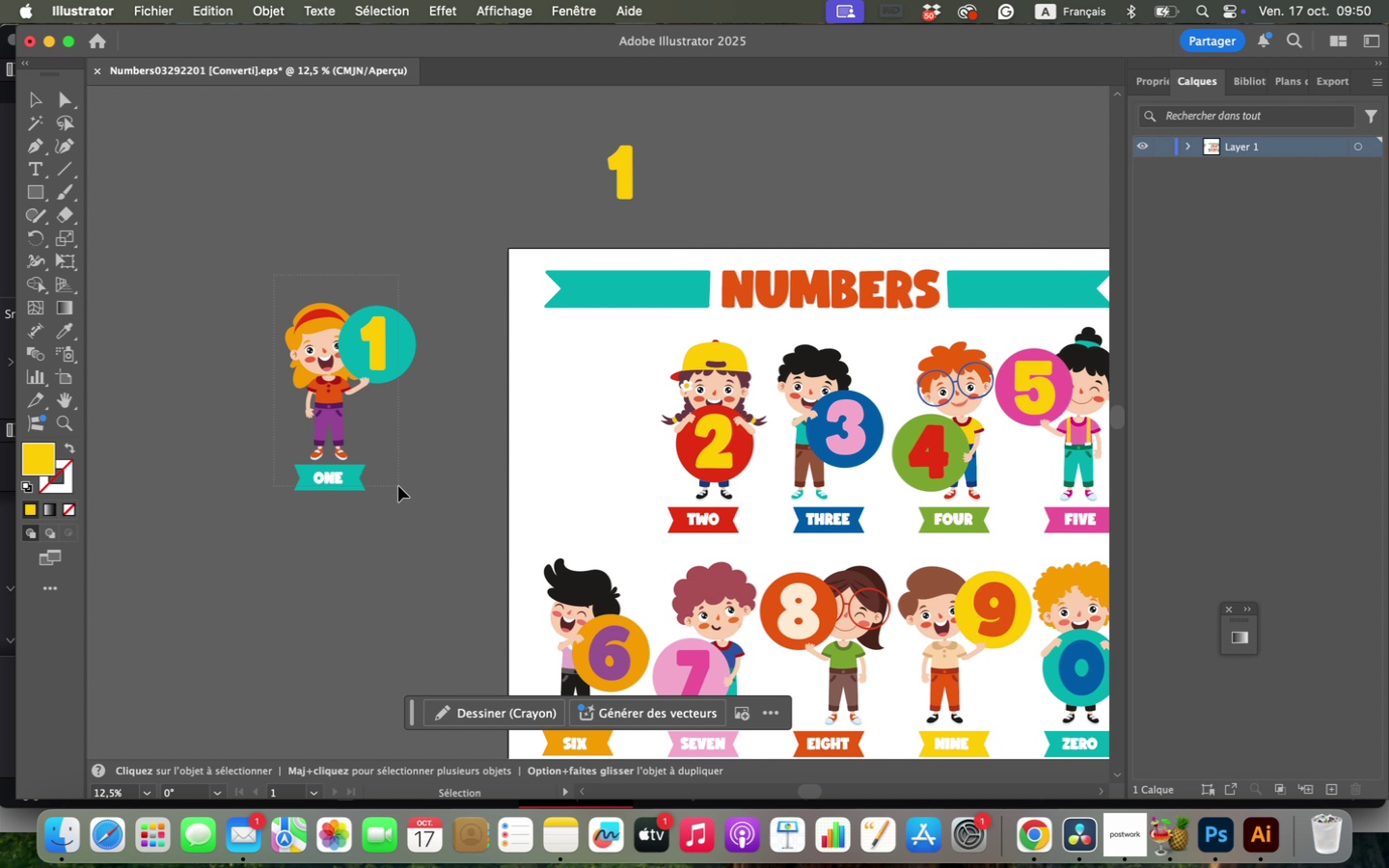 
right_click([383, 353])
 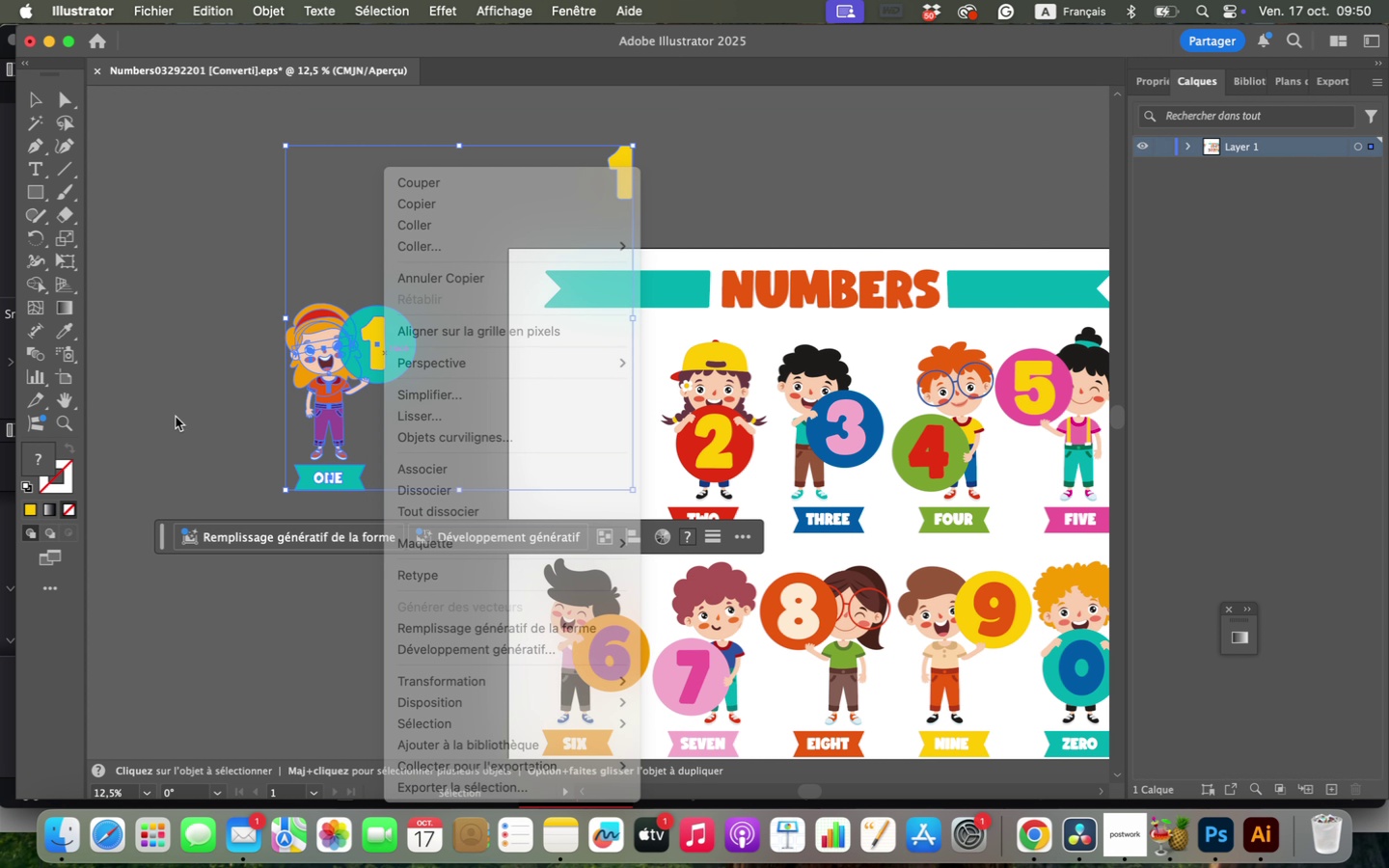 
double_click([150, 283])
 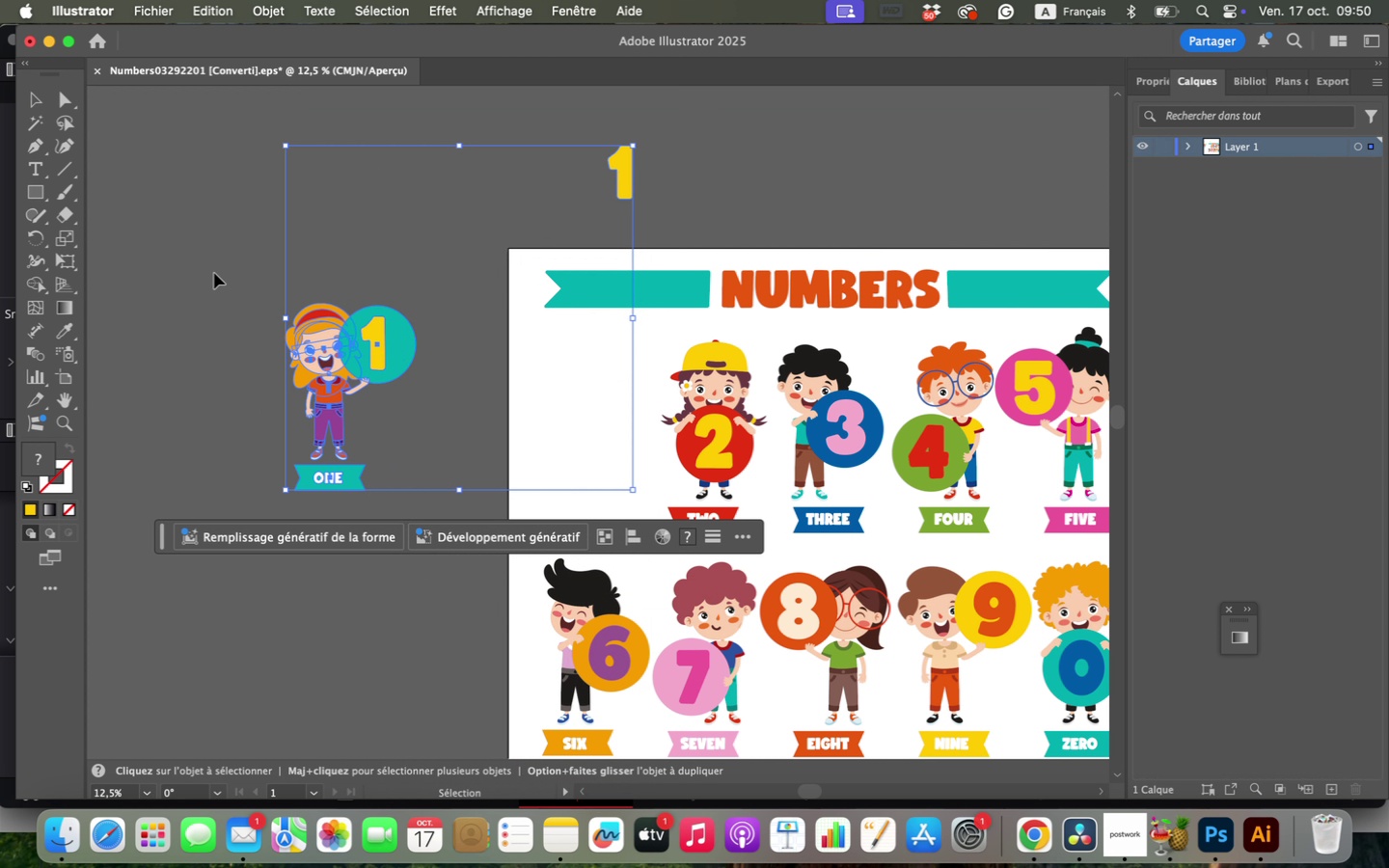 
left_click([212, 270])
 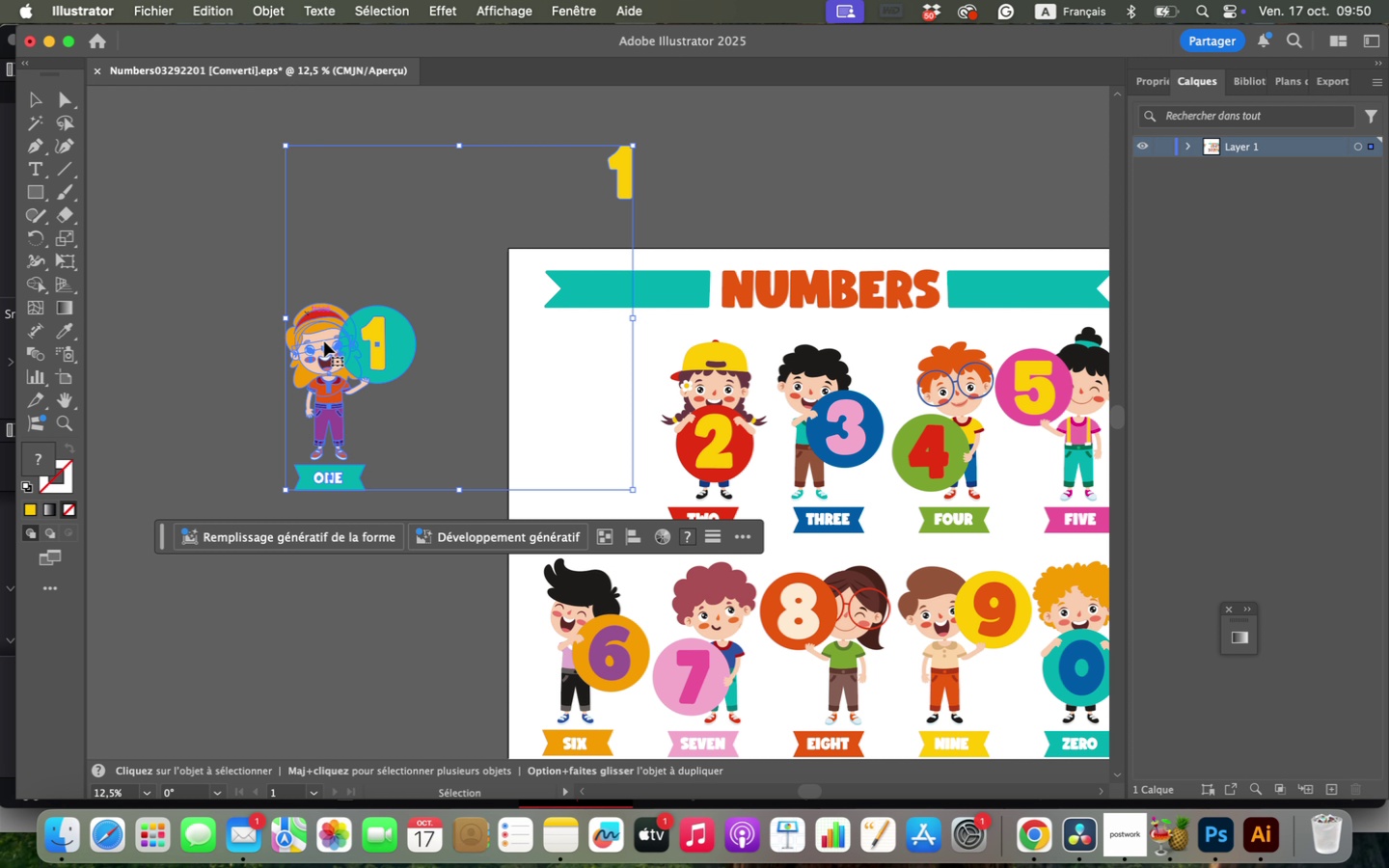 
left_click_drag(start_coordinate=[212, 270], to_coordinate=[401, 516])
 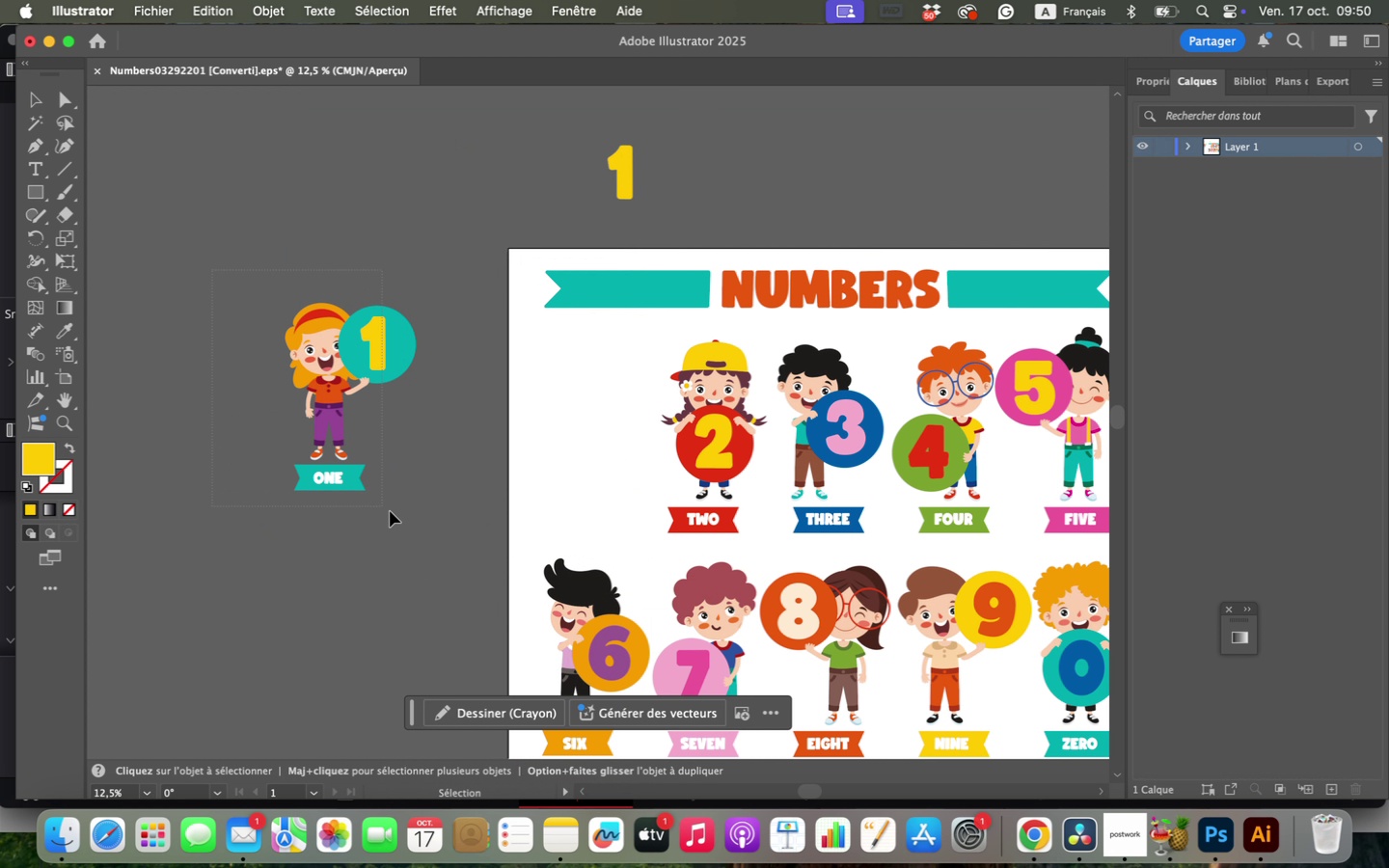 
right_click([344, 361])
 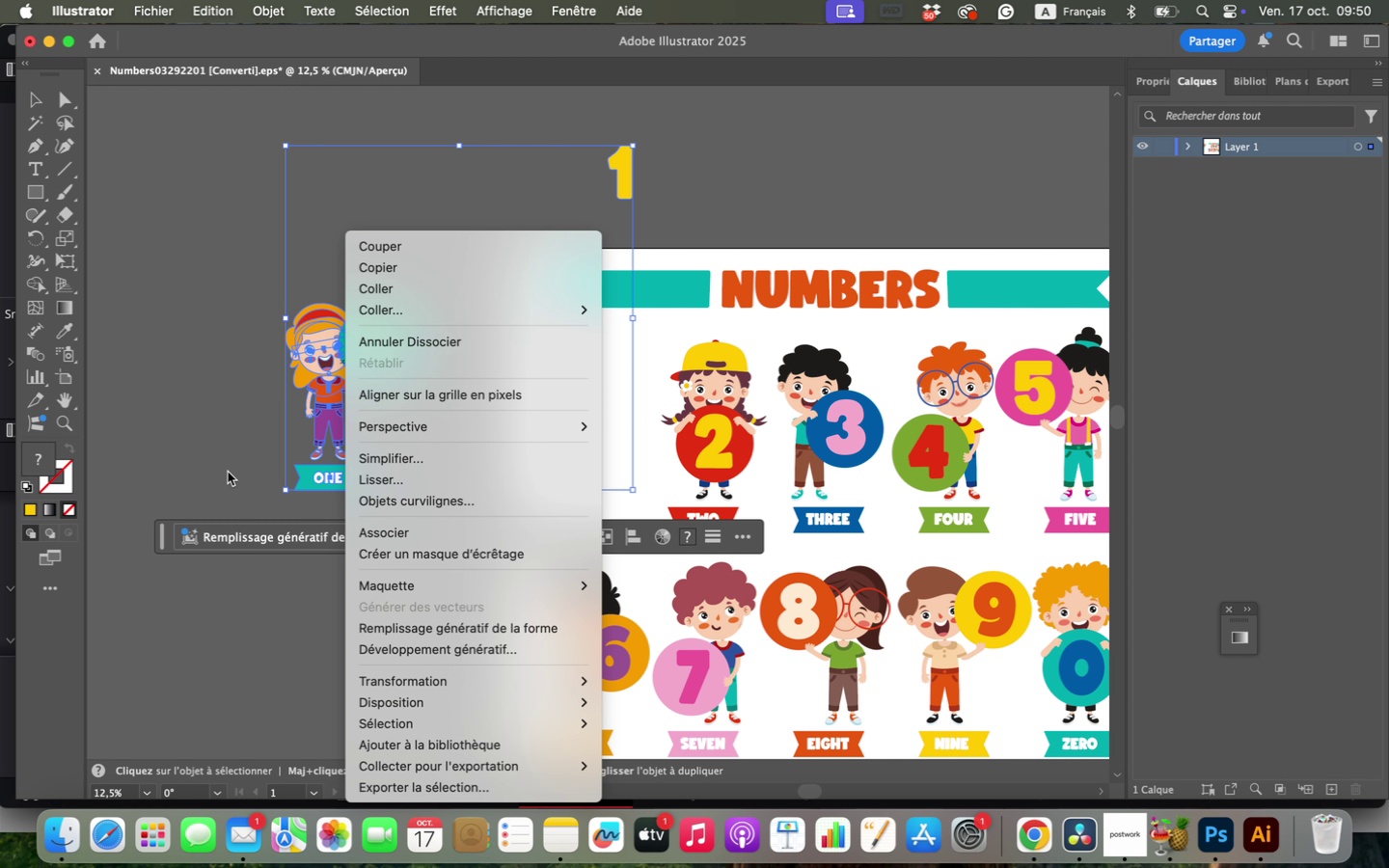 
double_click([186, 436])
 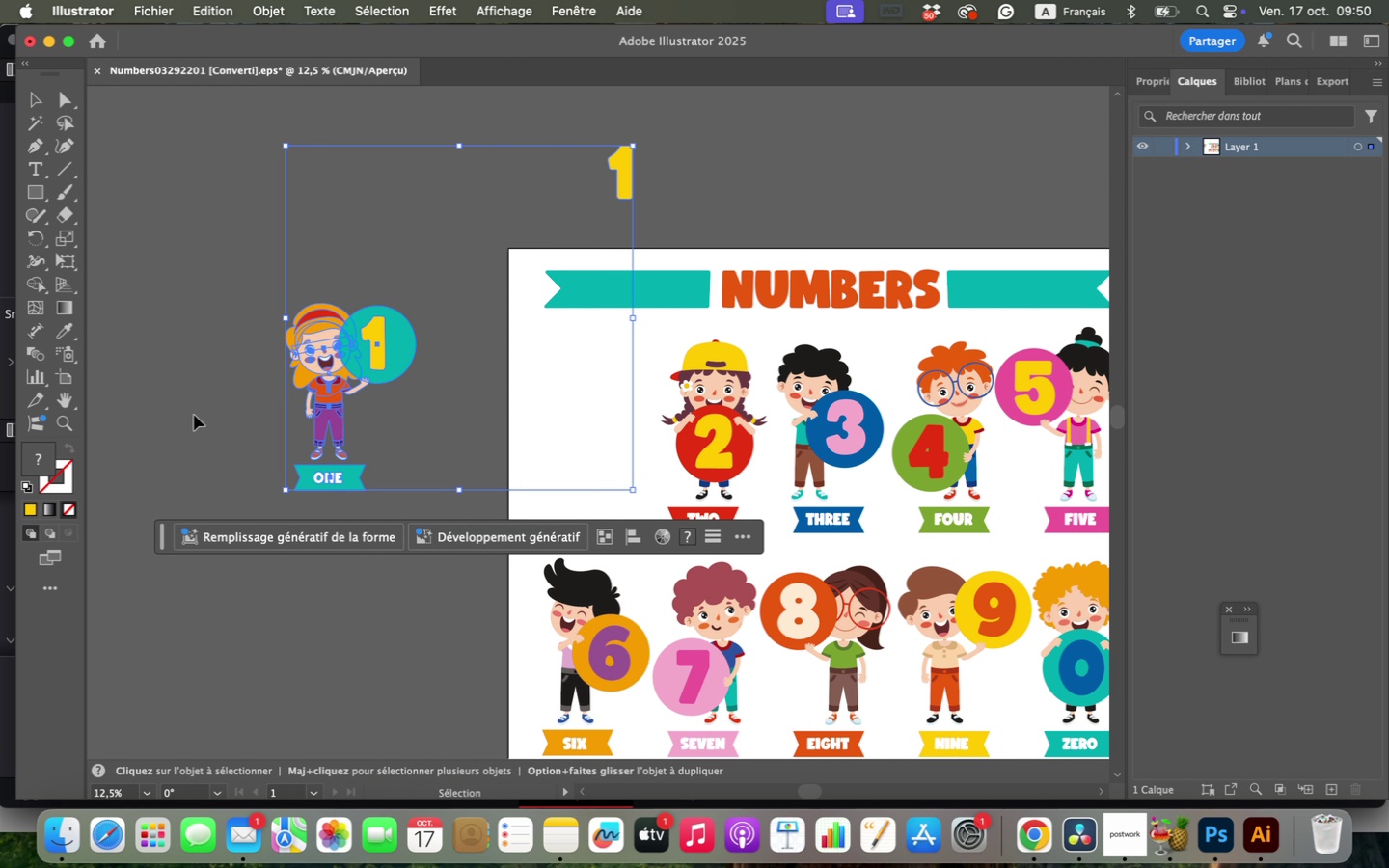 
triple_click([216, 386])
 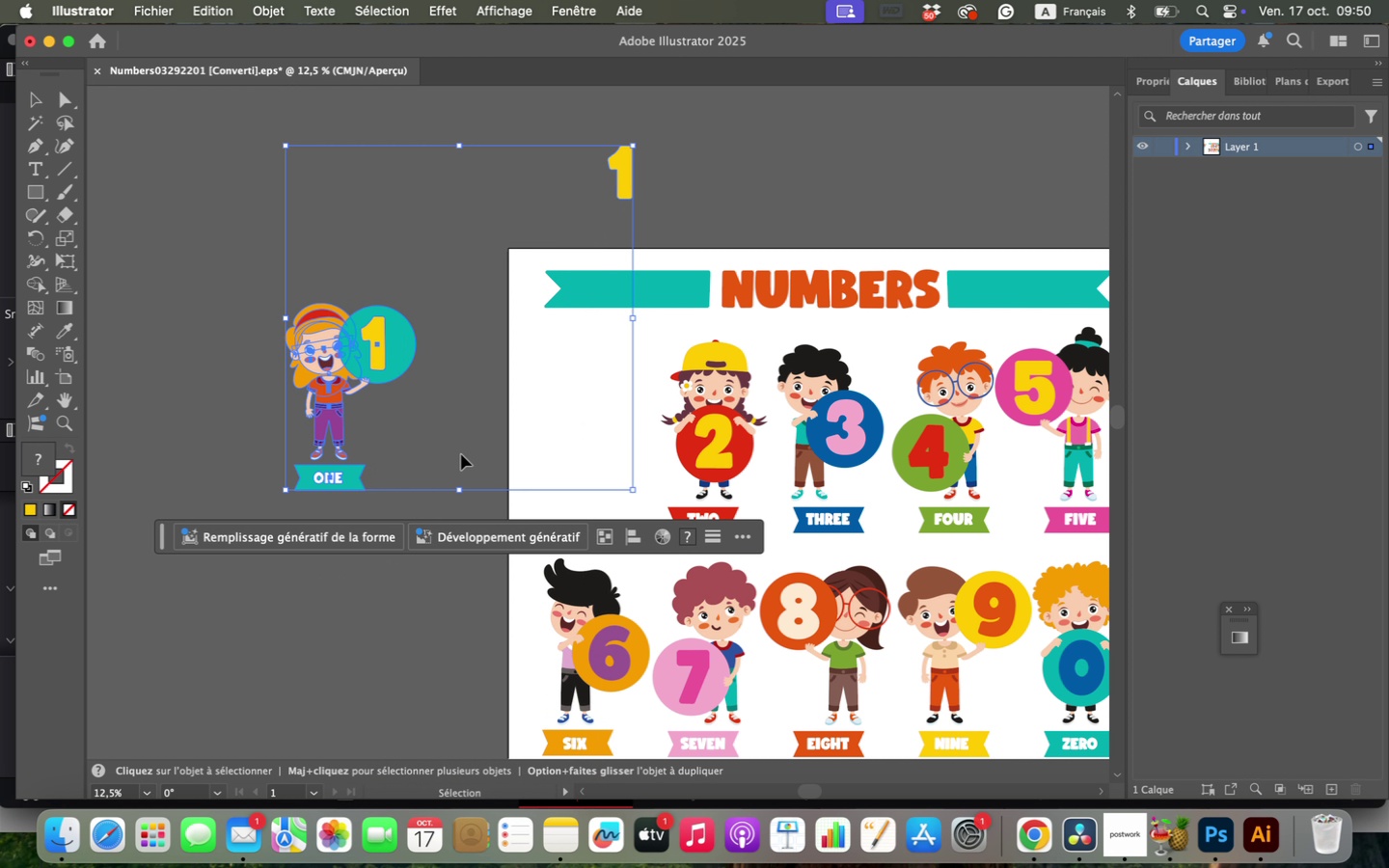 
left_click_drag(start_coordinate=[248, 253], to_coordinate=[404, 579])
 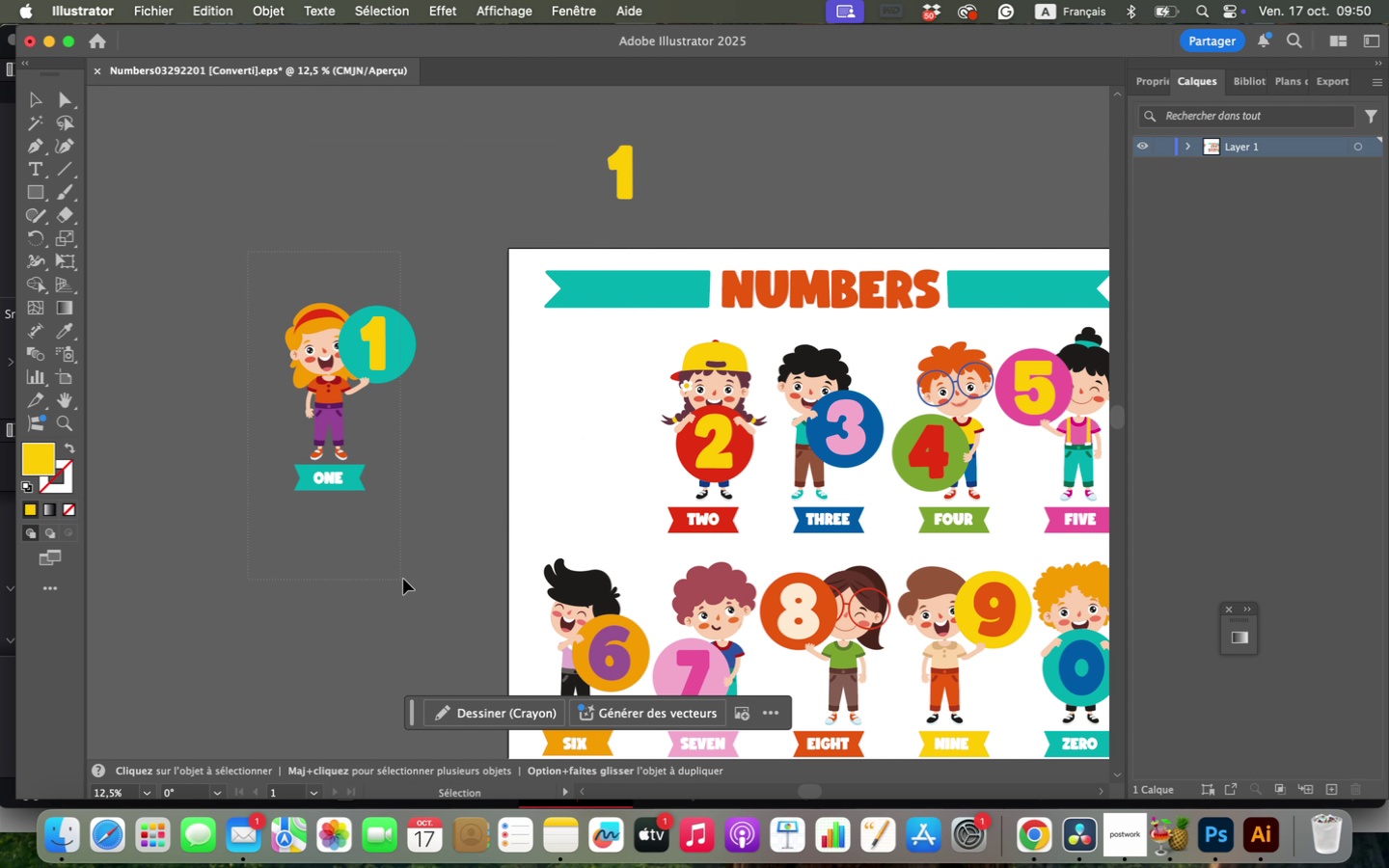 
right_click([359, 355])
 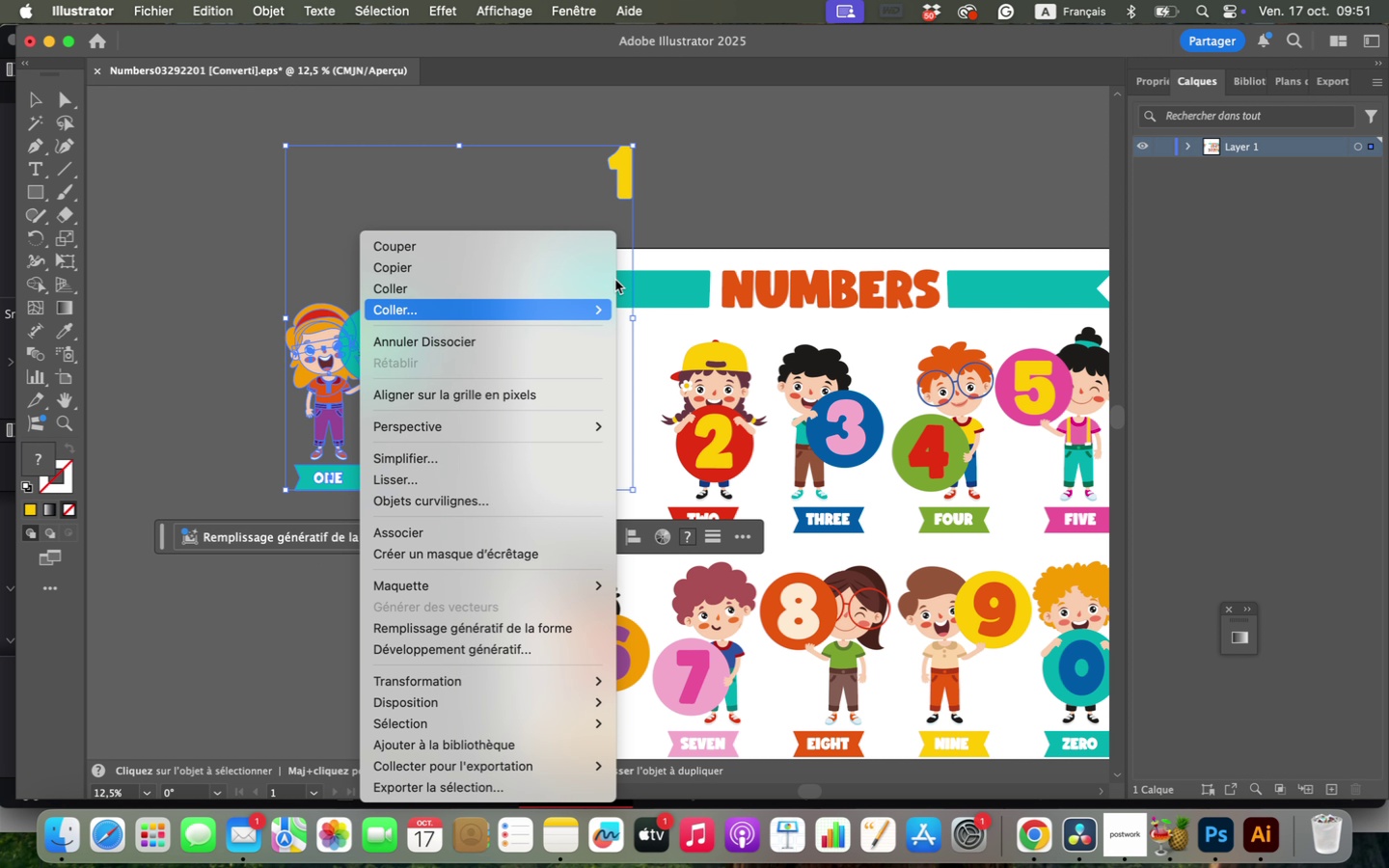 
double_click([693, 192])
 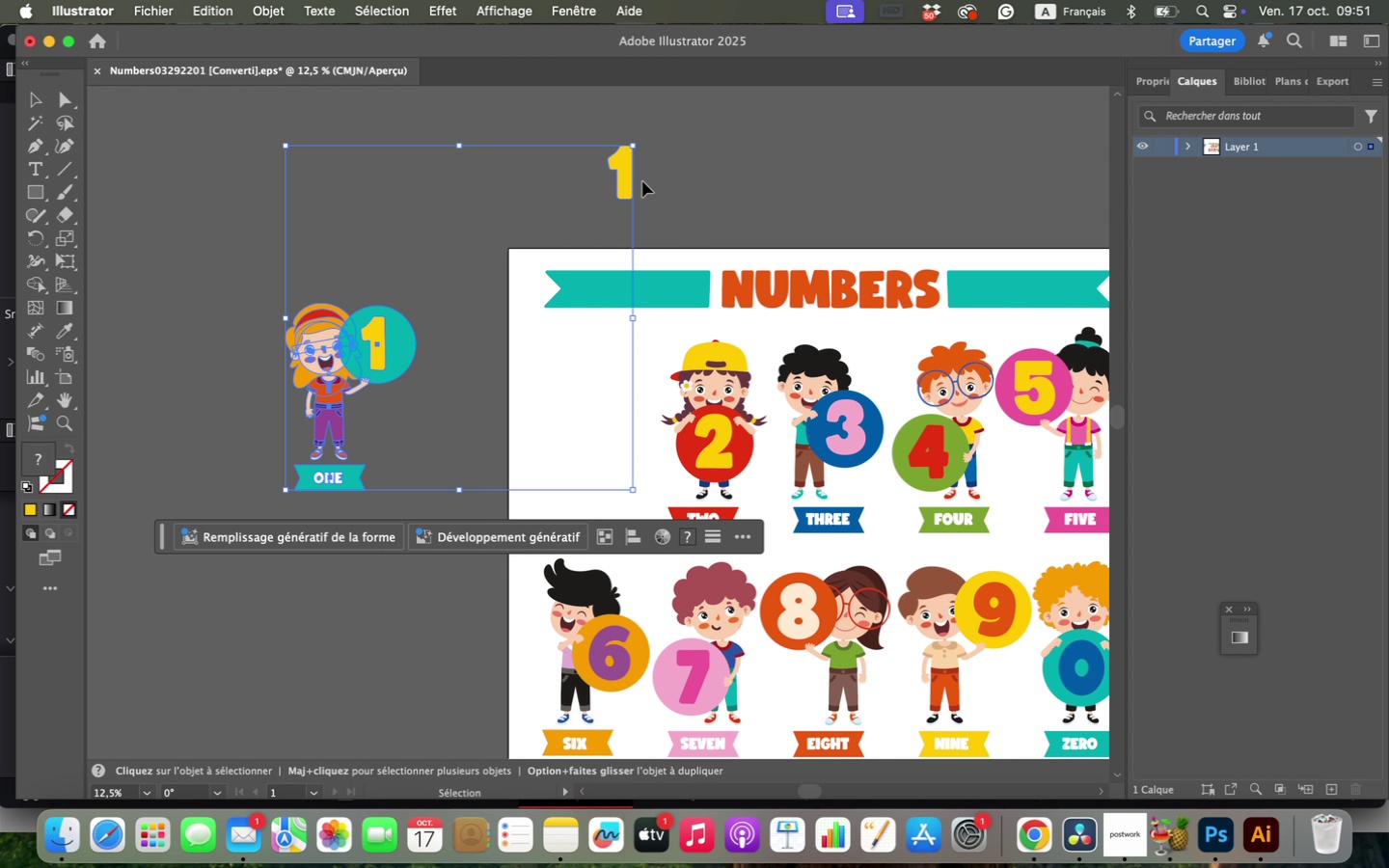 
double_click([642, 181])
 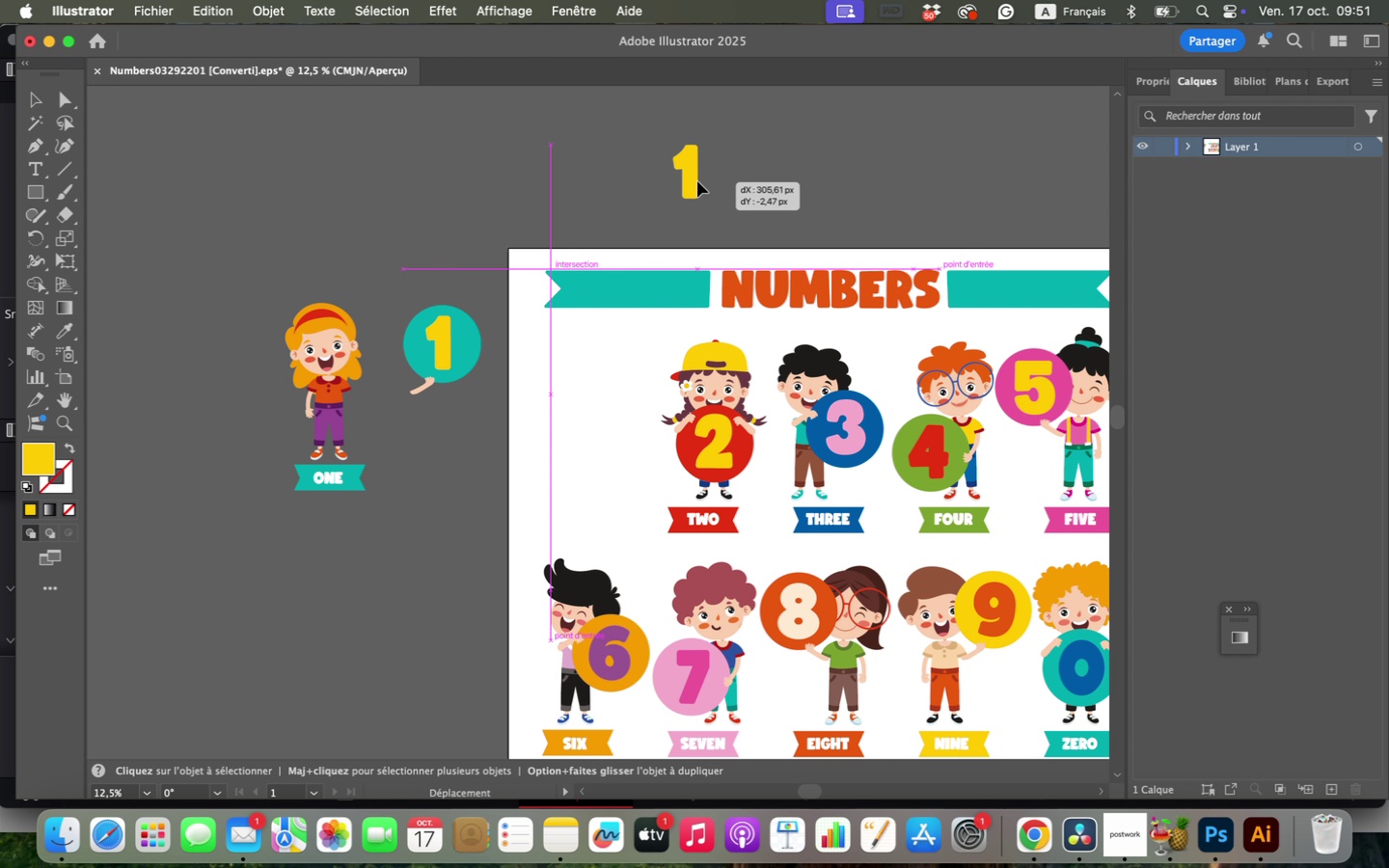 
left_click_drag(start_coordinate=[629, 183], to_coordinate=[697, 181])
 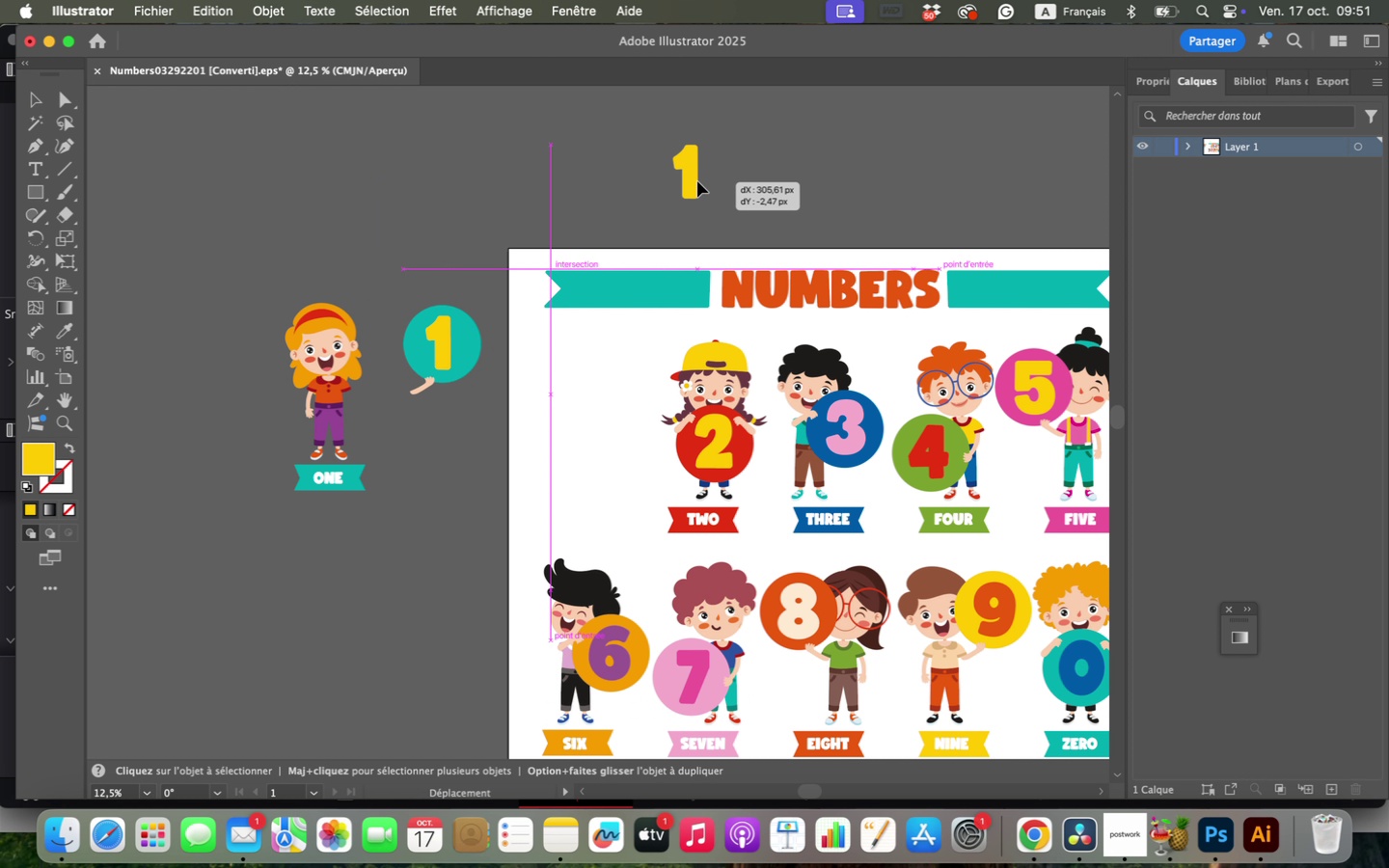 
key(Meta+W)
 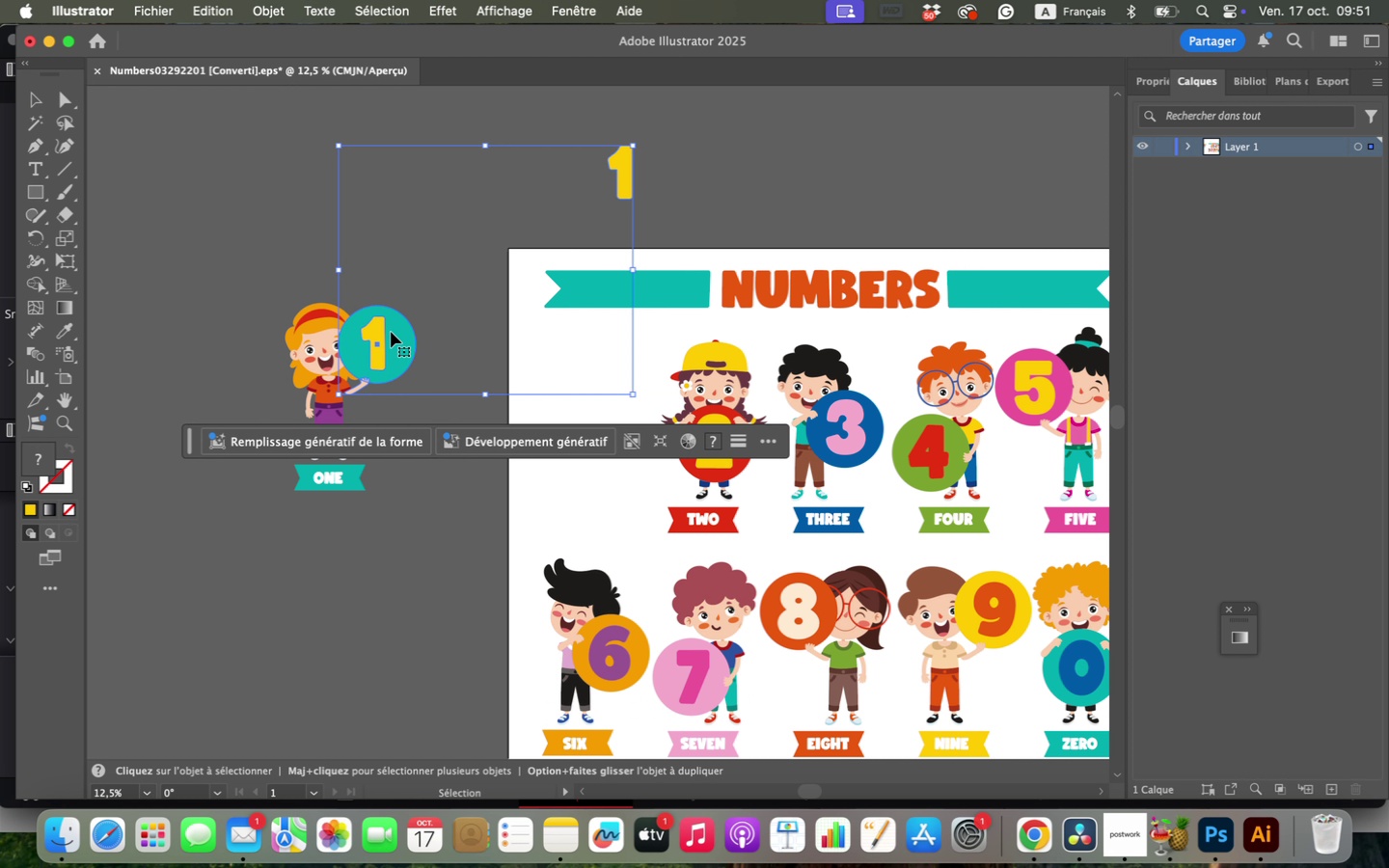 
right_click([391, 332])
 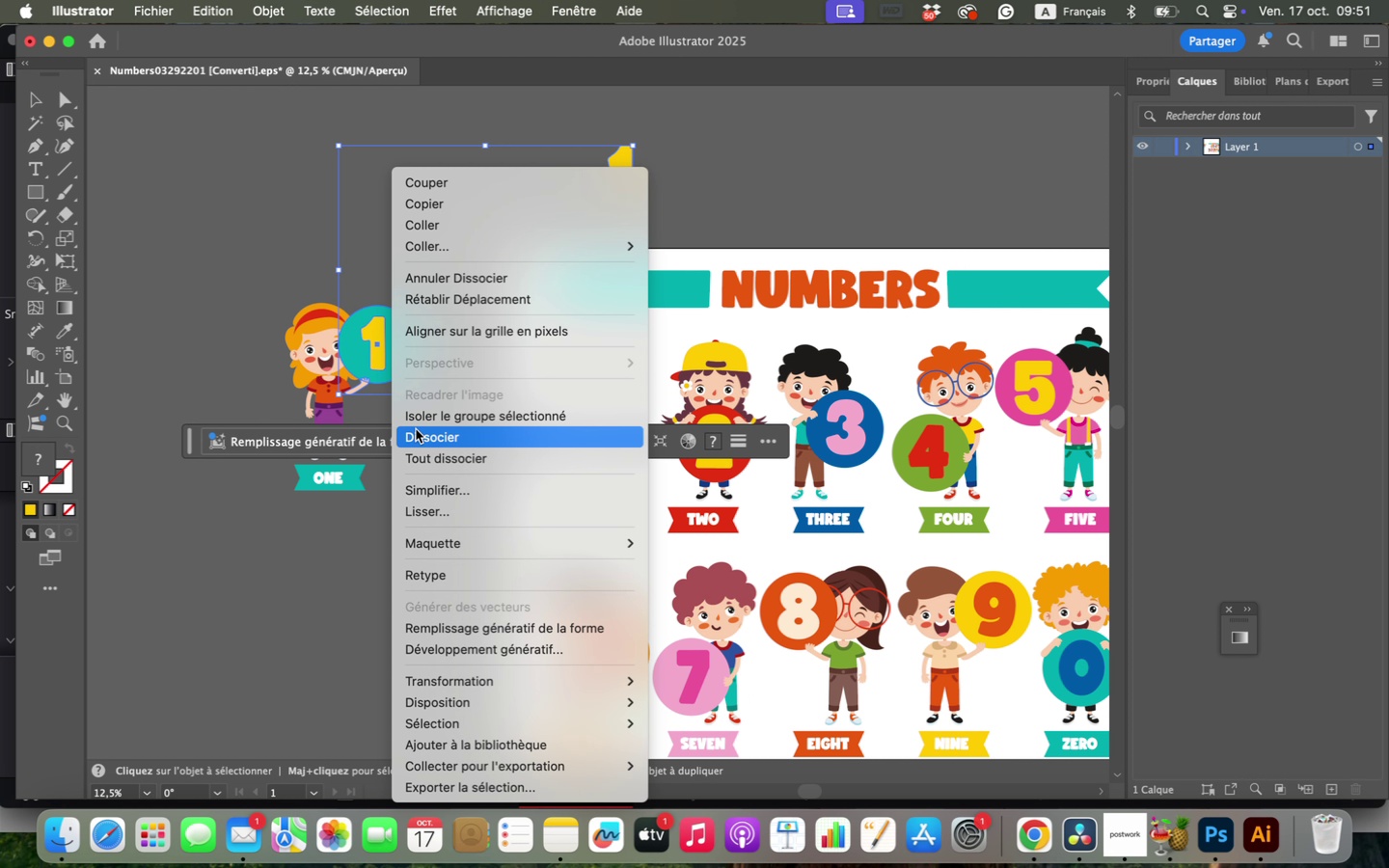 
left_click([416, 429])
 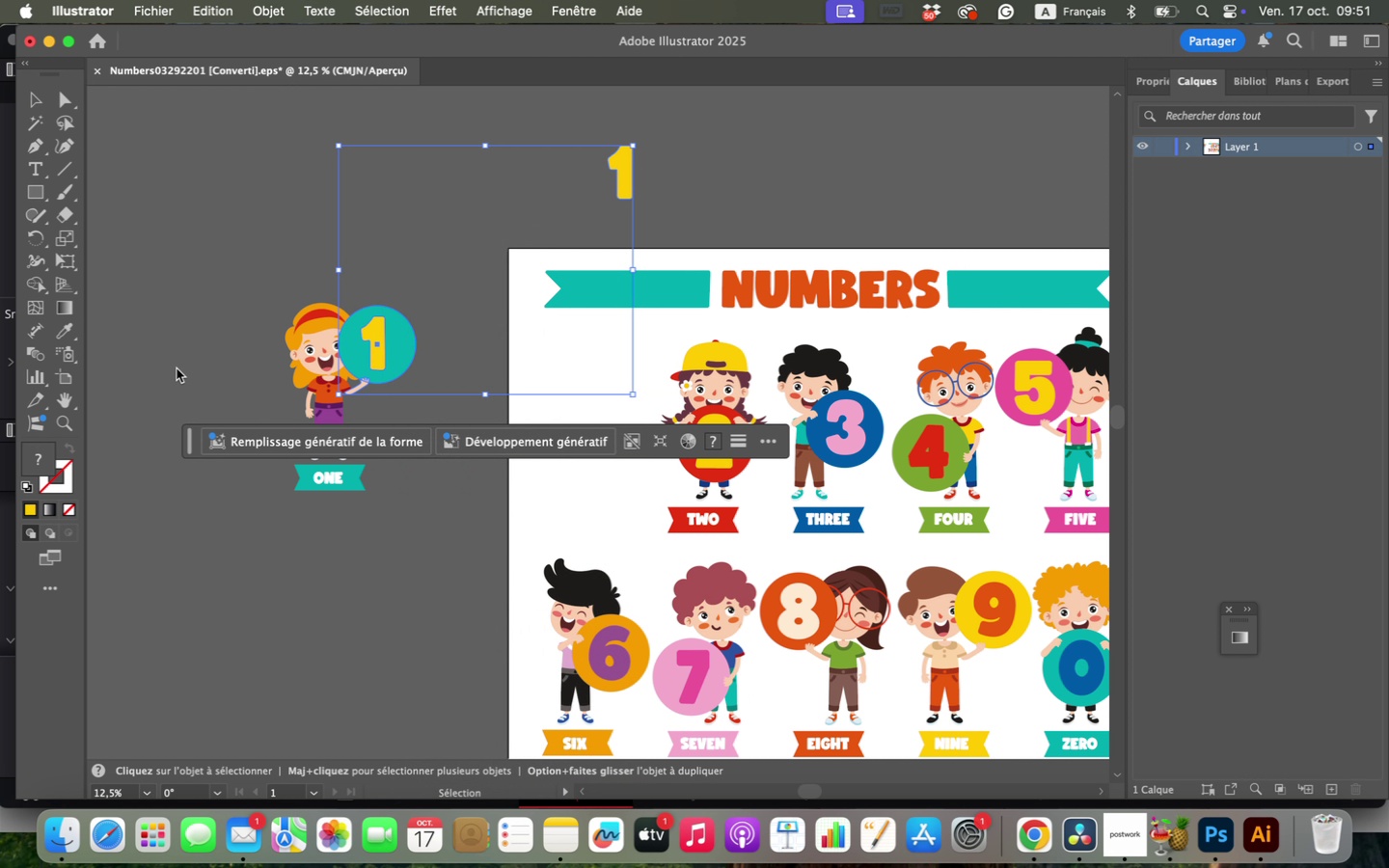 
left_click([177, 368])
 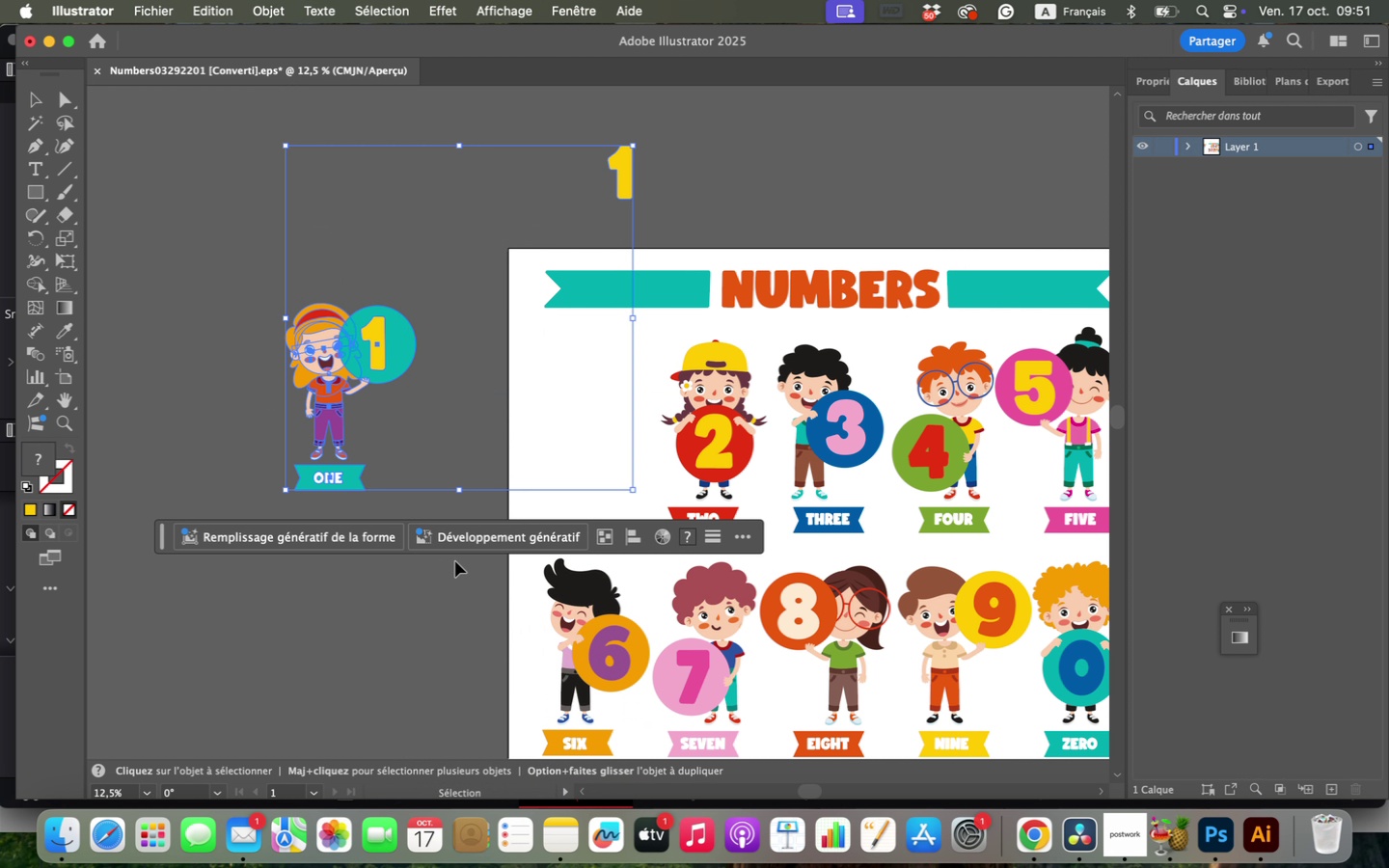 
left_click_drag(start_coordinate=[238, 226], to_coordinate=[455, 561])
 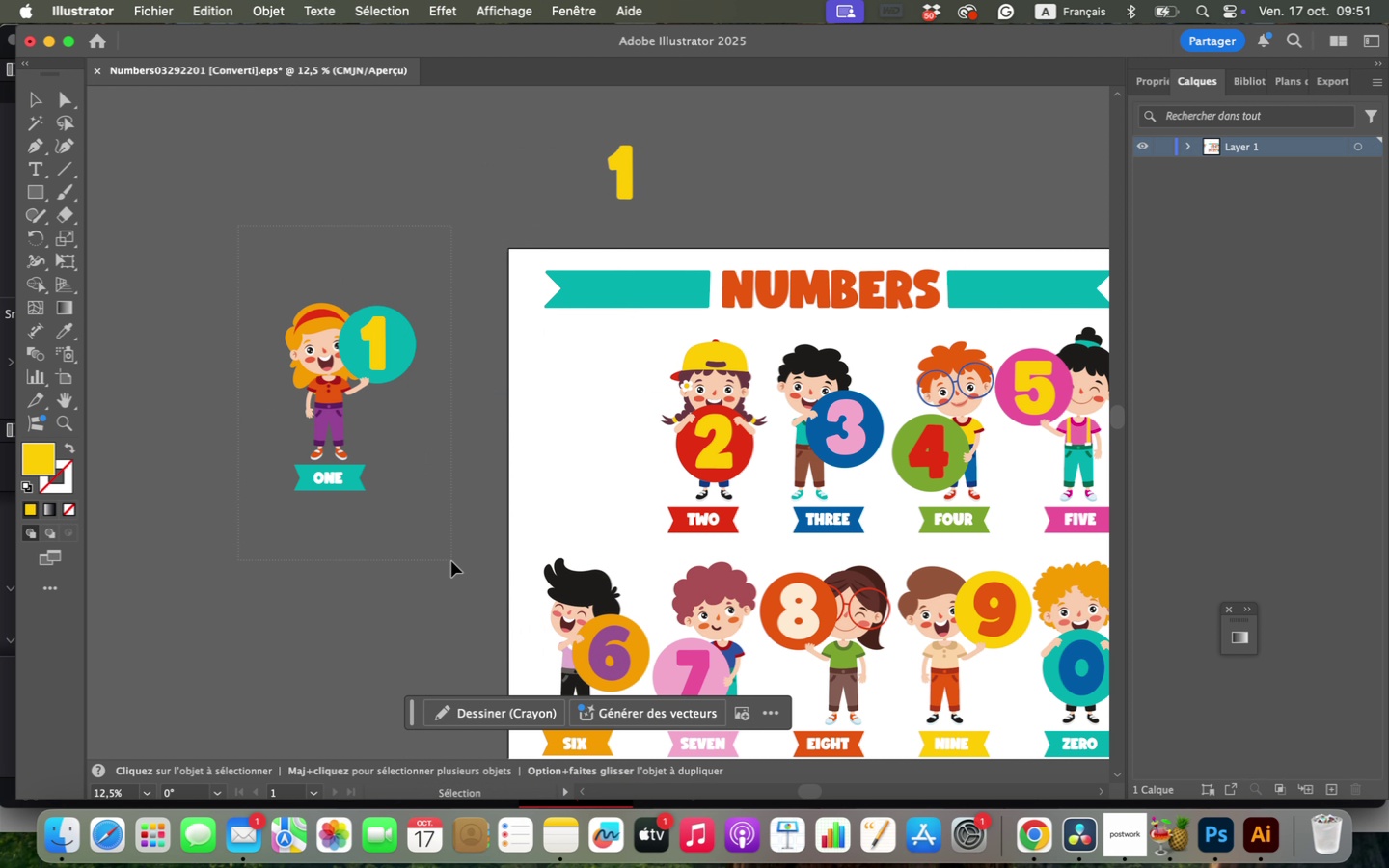 
left_click([226, 319])
 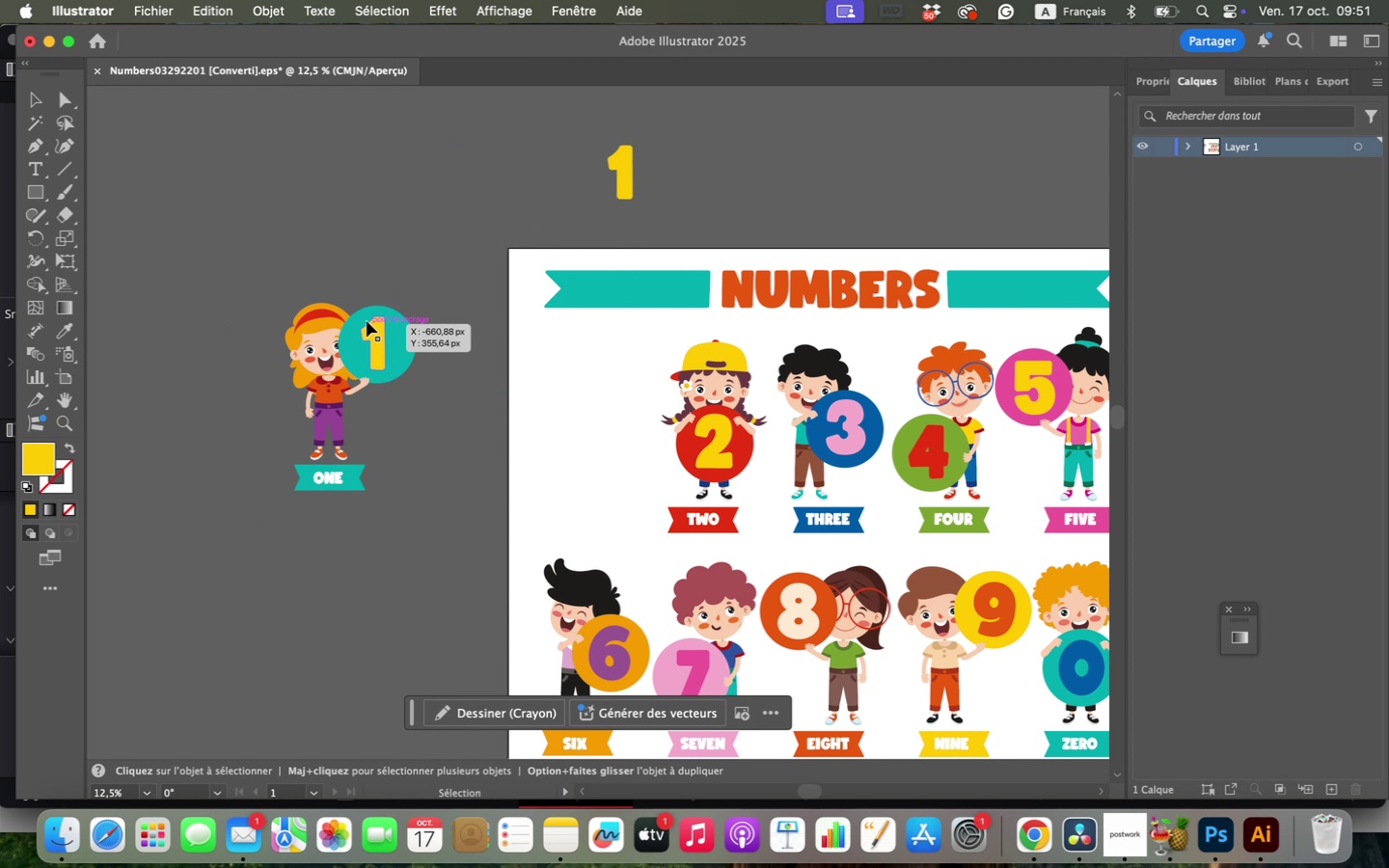 
left_click([367, 321])
 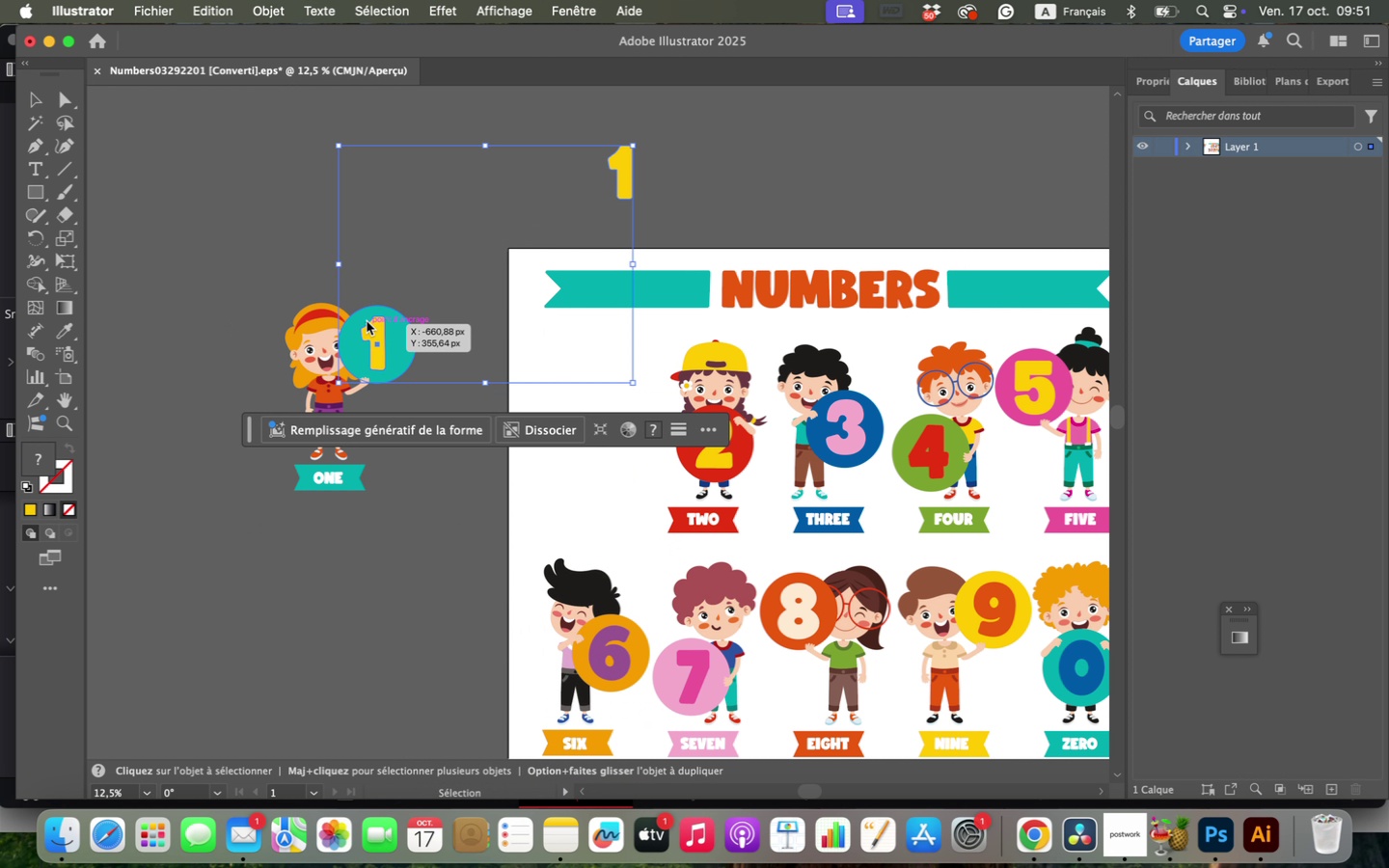 
right_click([367, 321])
 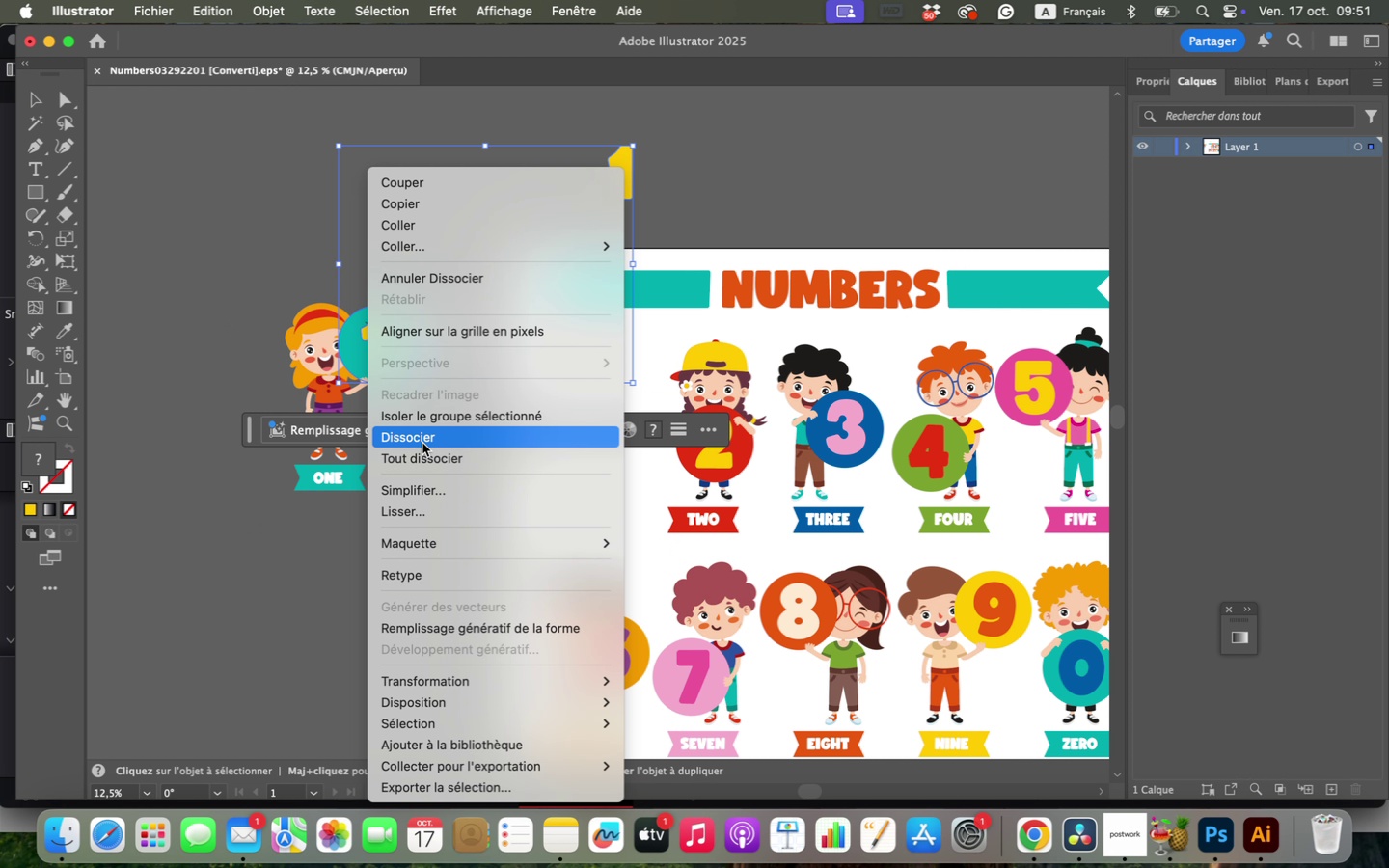 
left_click([422, 443])
 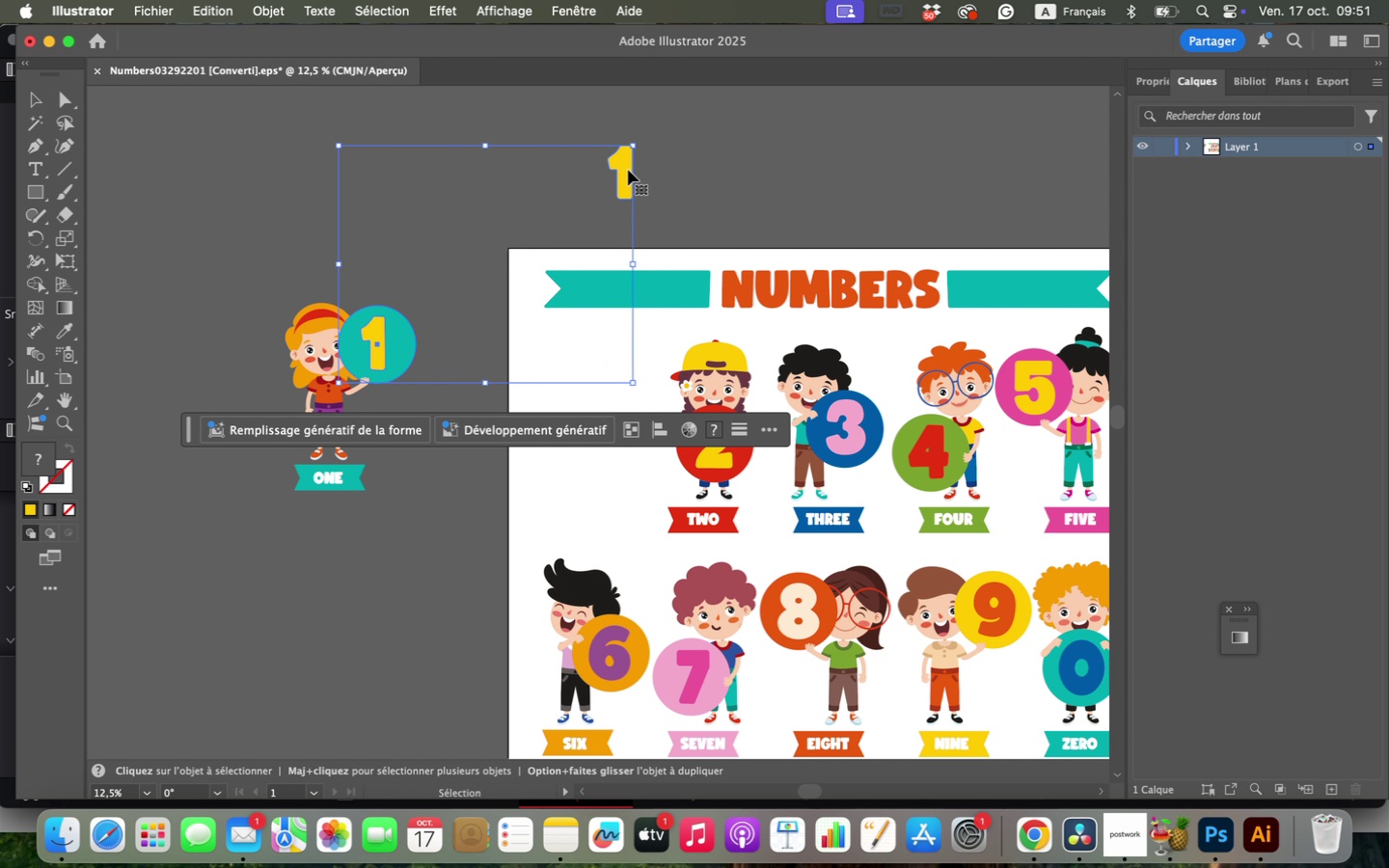 
left_click([609, 166])
 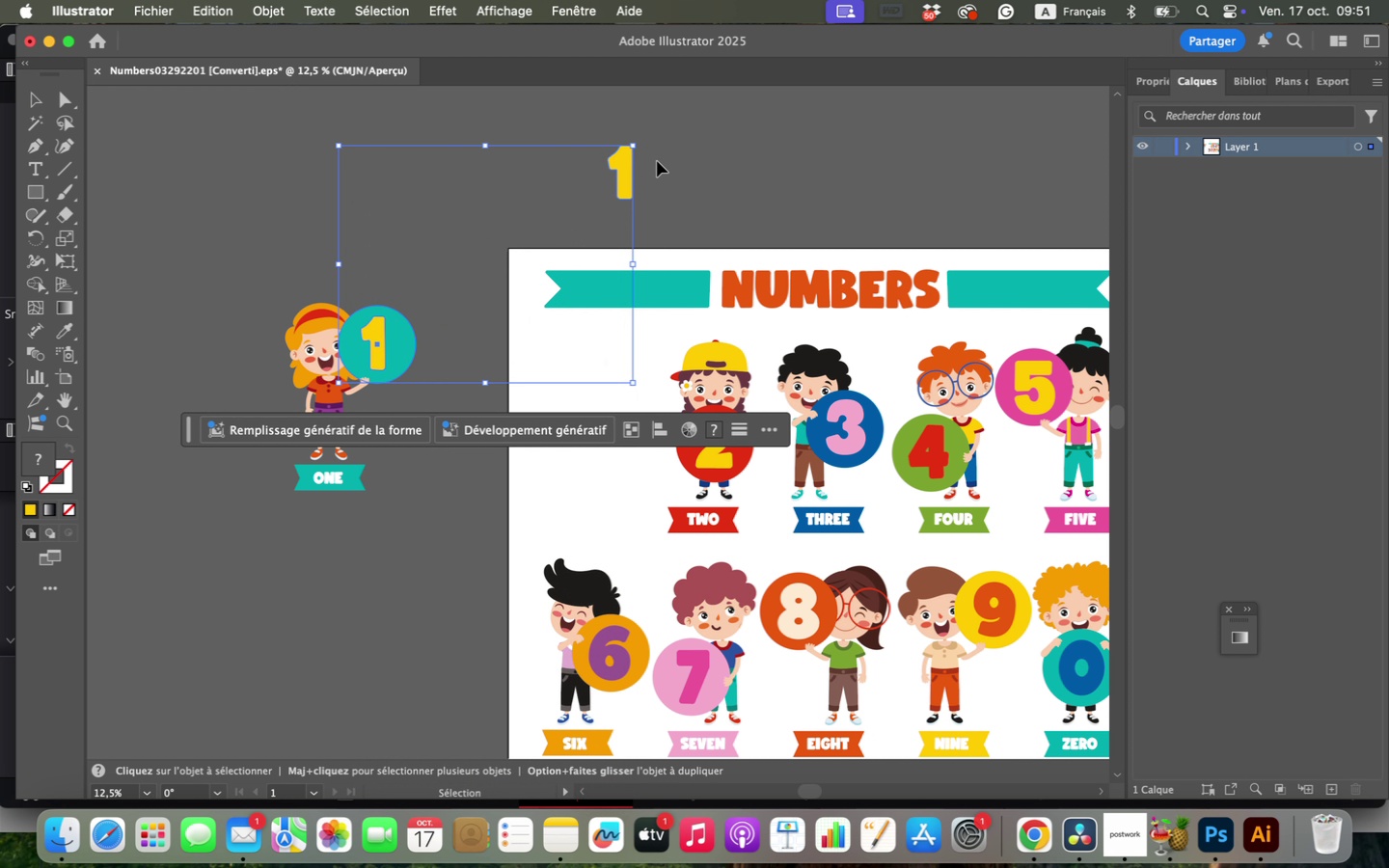 
double_click([657, 161])
 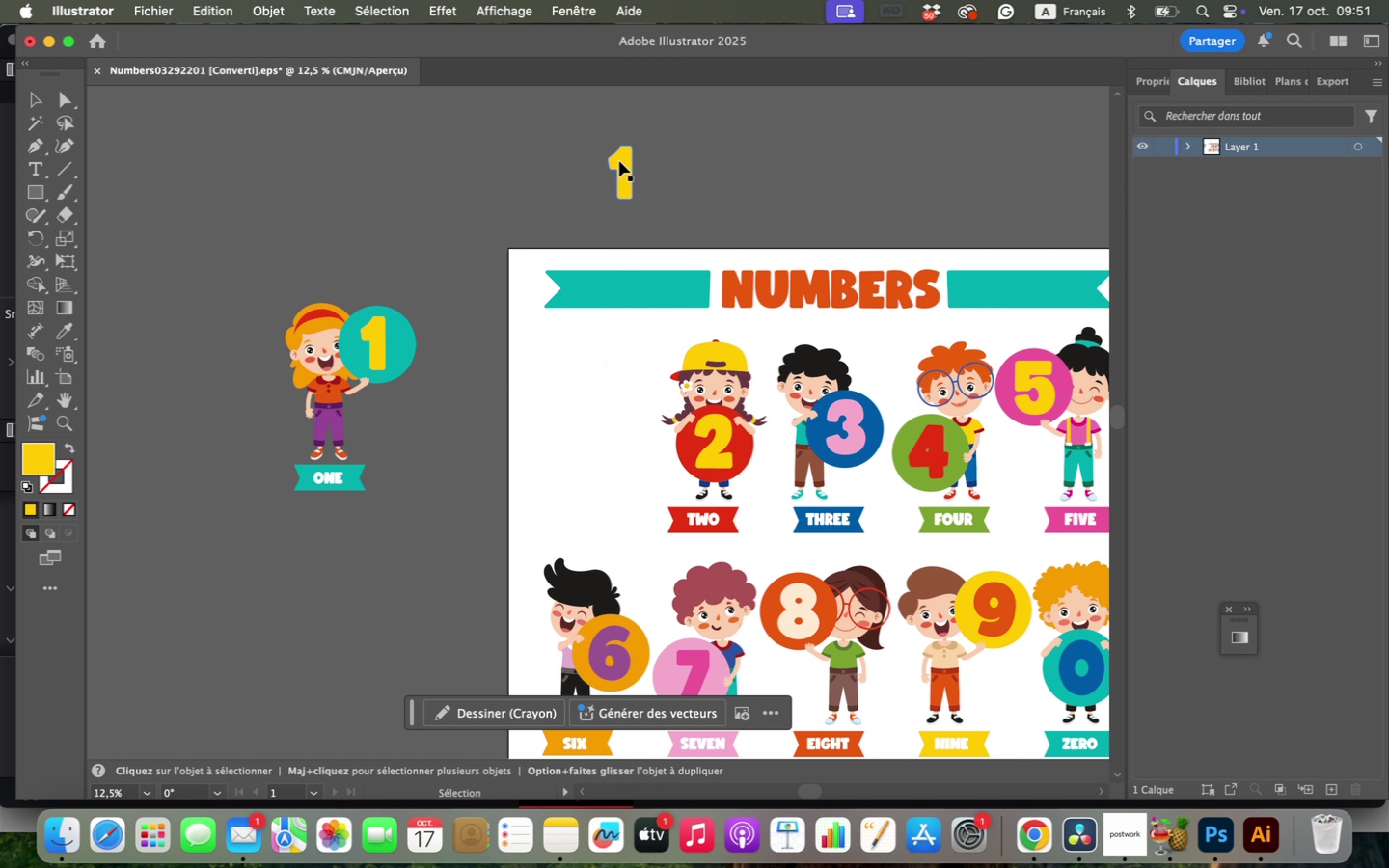 
left_click([619, 161])
 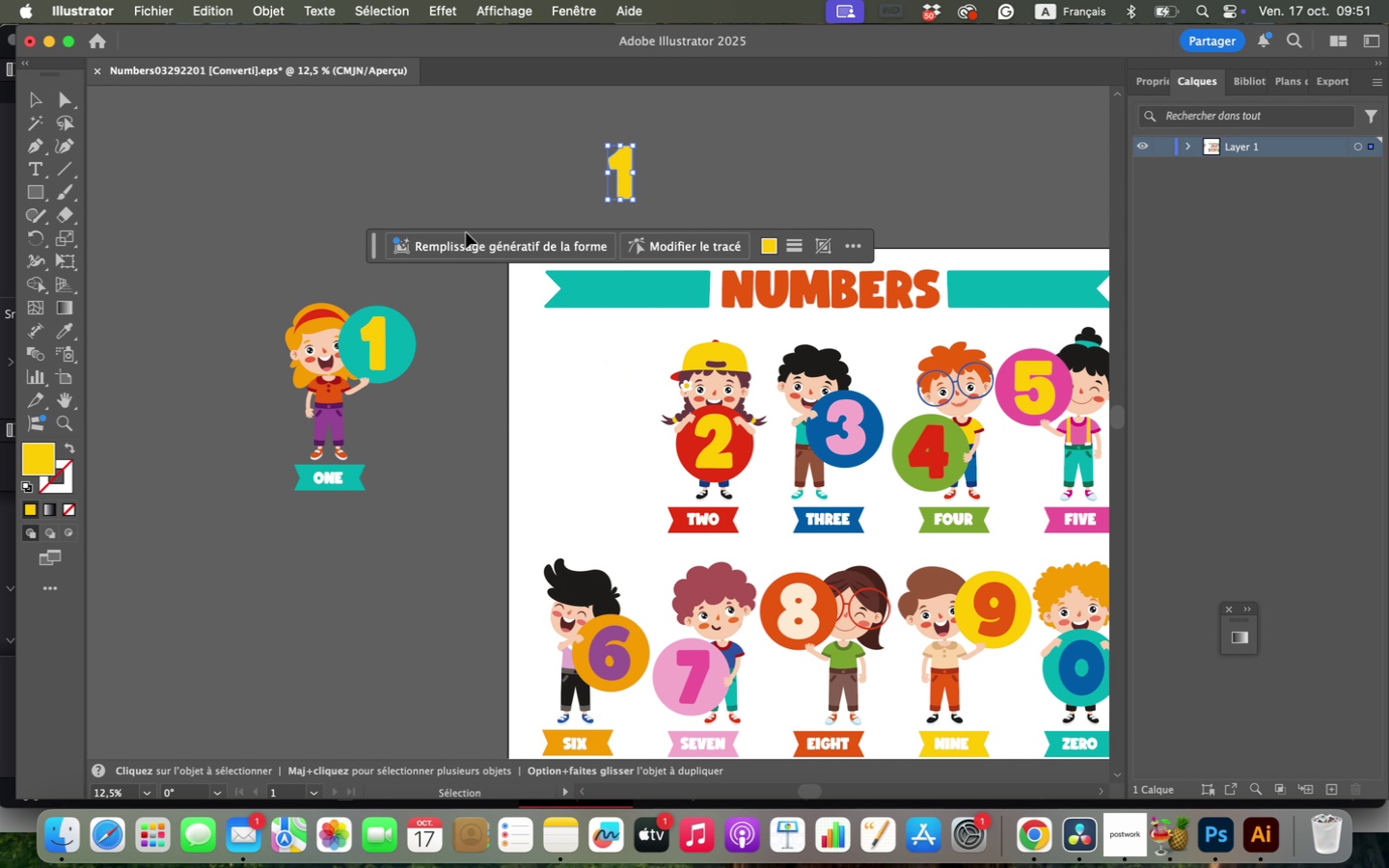 
left_click([280, 278])
 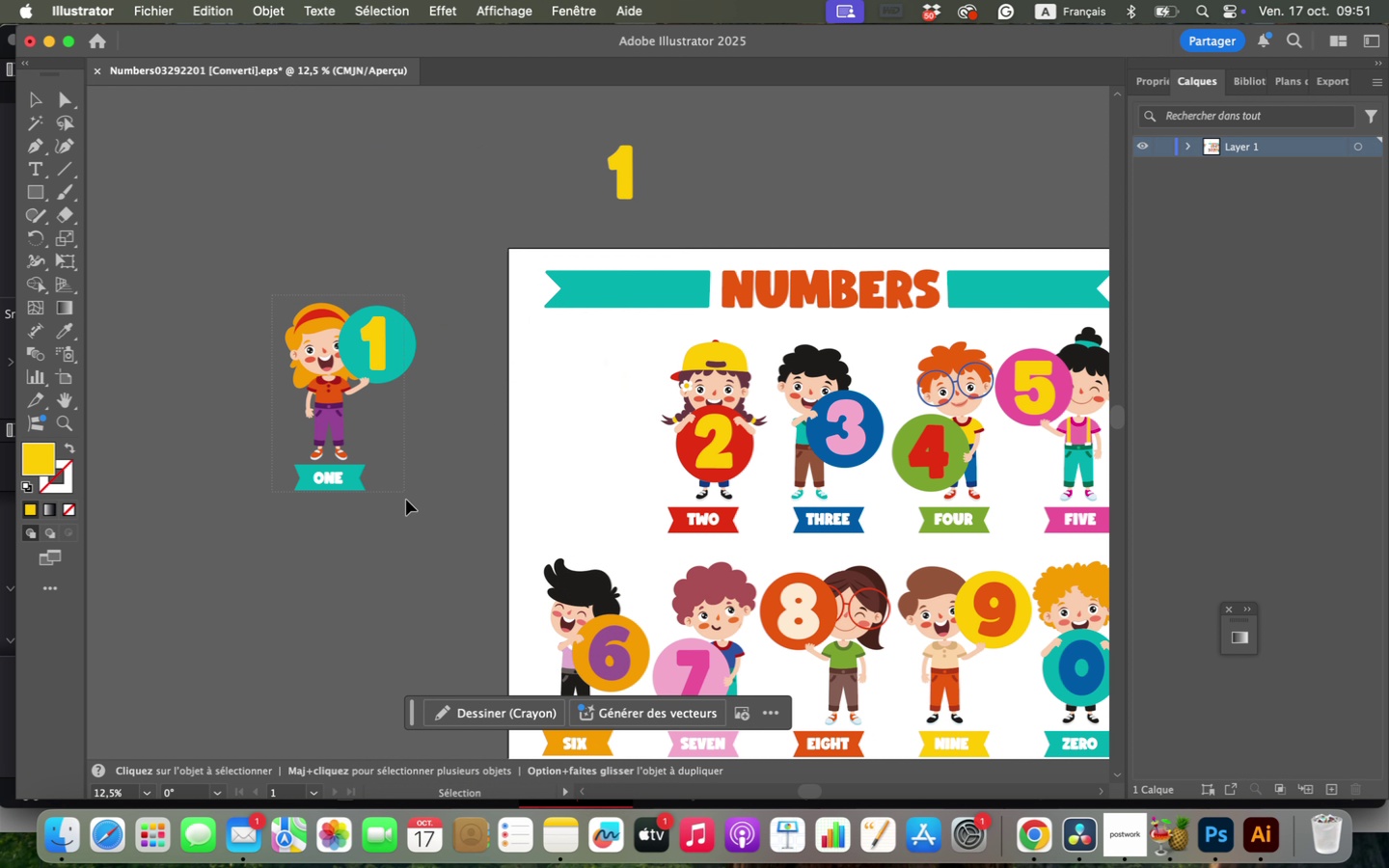 
left_click_drag(start_coordinate=[273, 295], to_coordinate=[406, 500])
 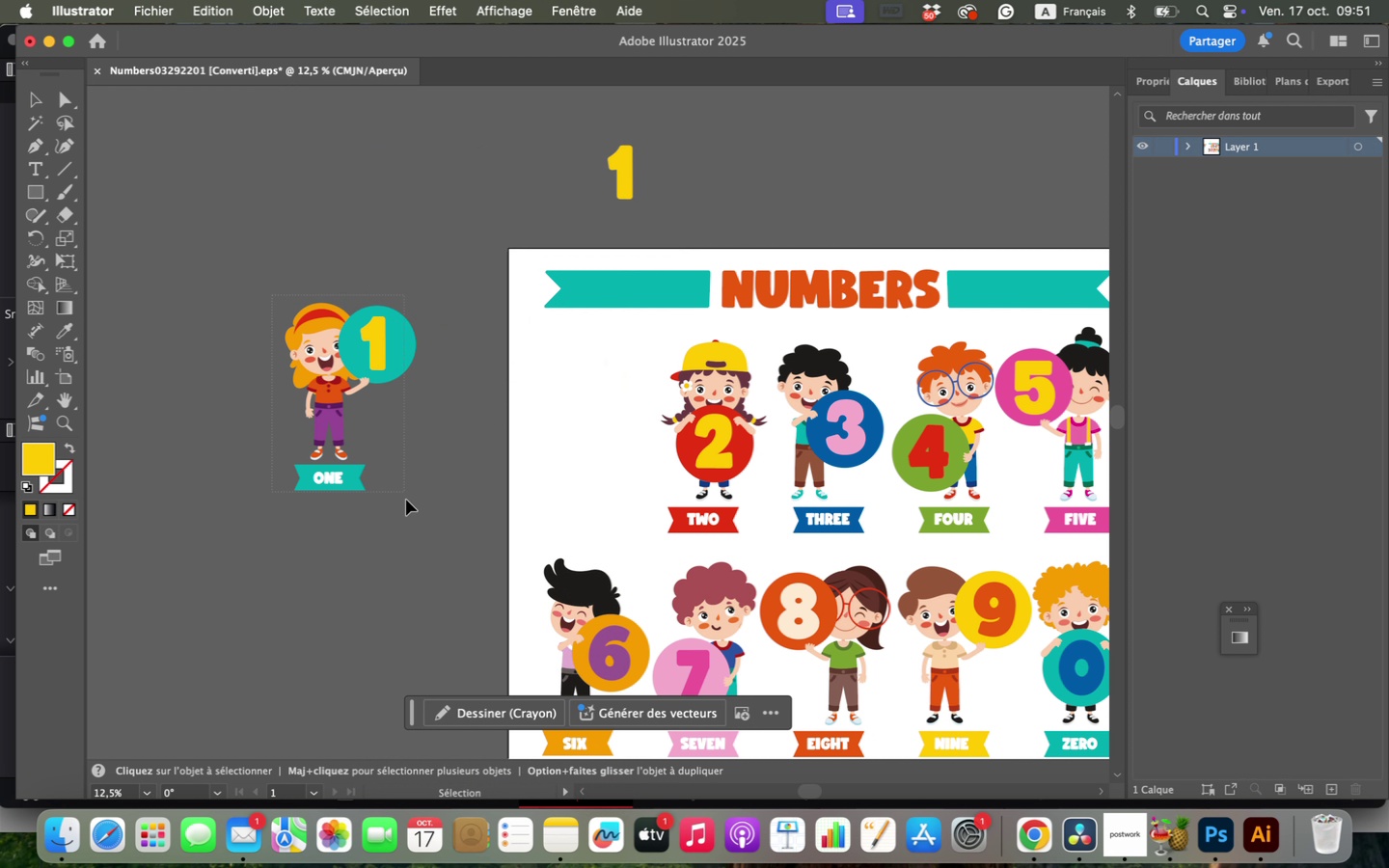 
key(Meta+G)
 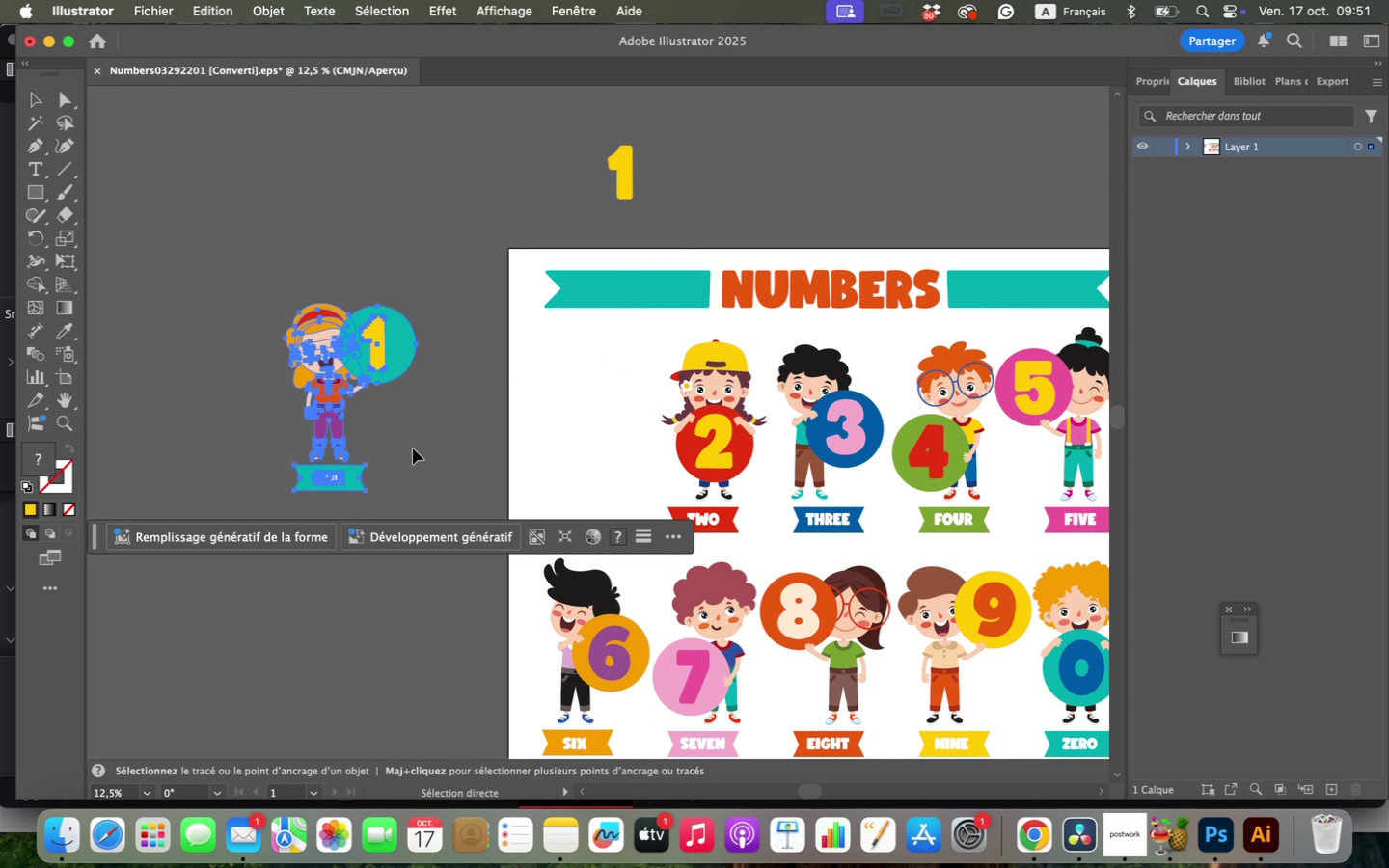 
hold_key(key=OptionLeft, duration=0.58)
scroll: coordinate [655, 411], scroll_direction: down, amount: 2.0
 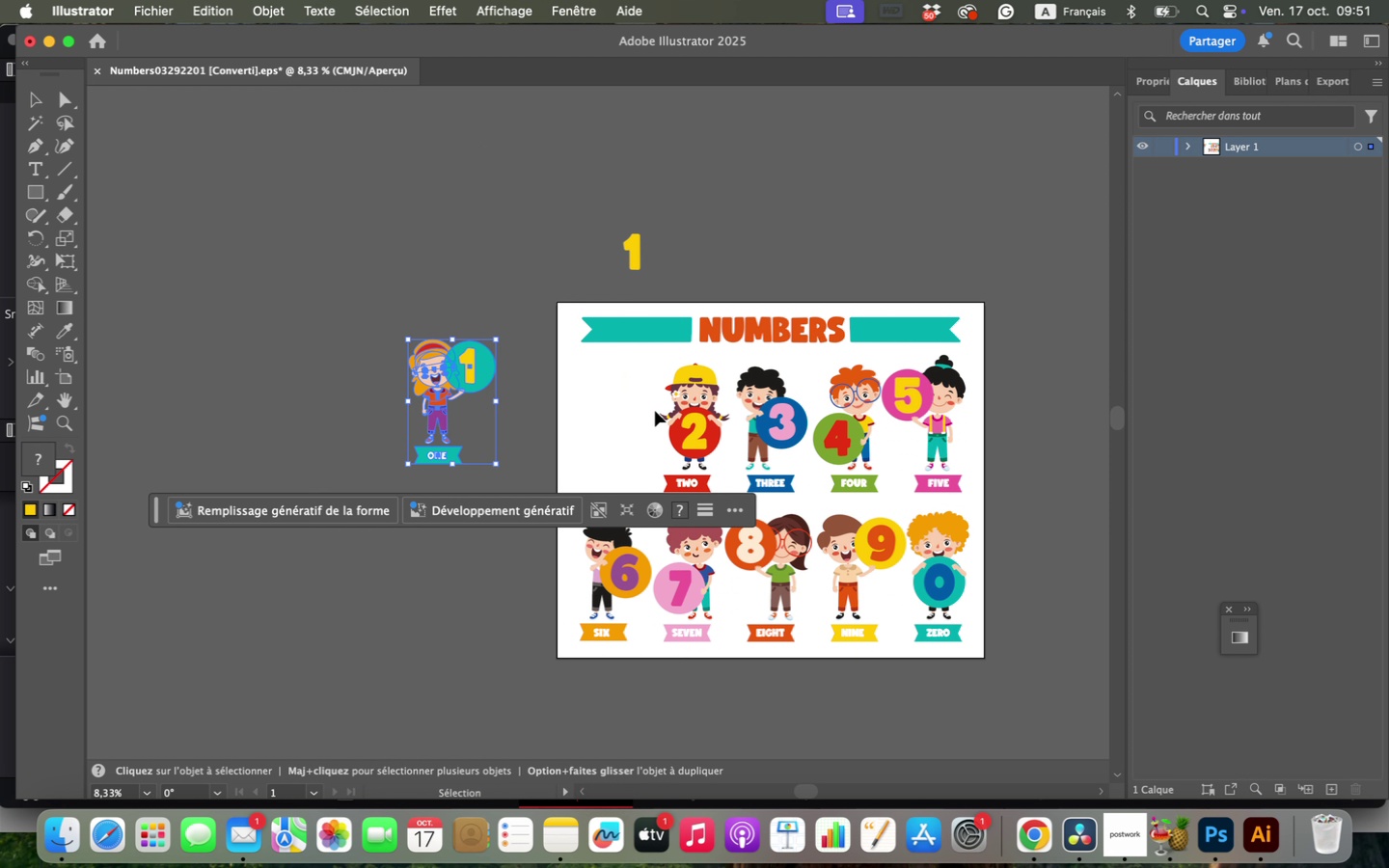 
left_click_drag(start_coordinate=[642, 357], to_coordinate=[711, 482])
 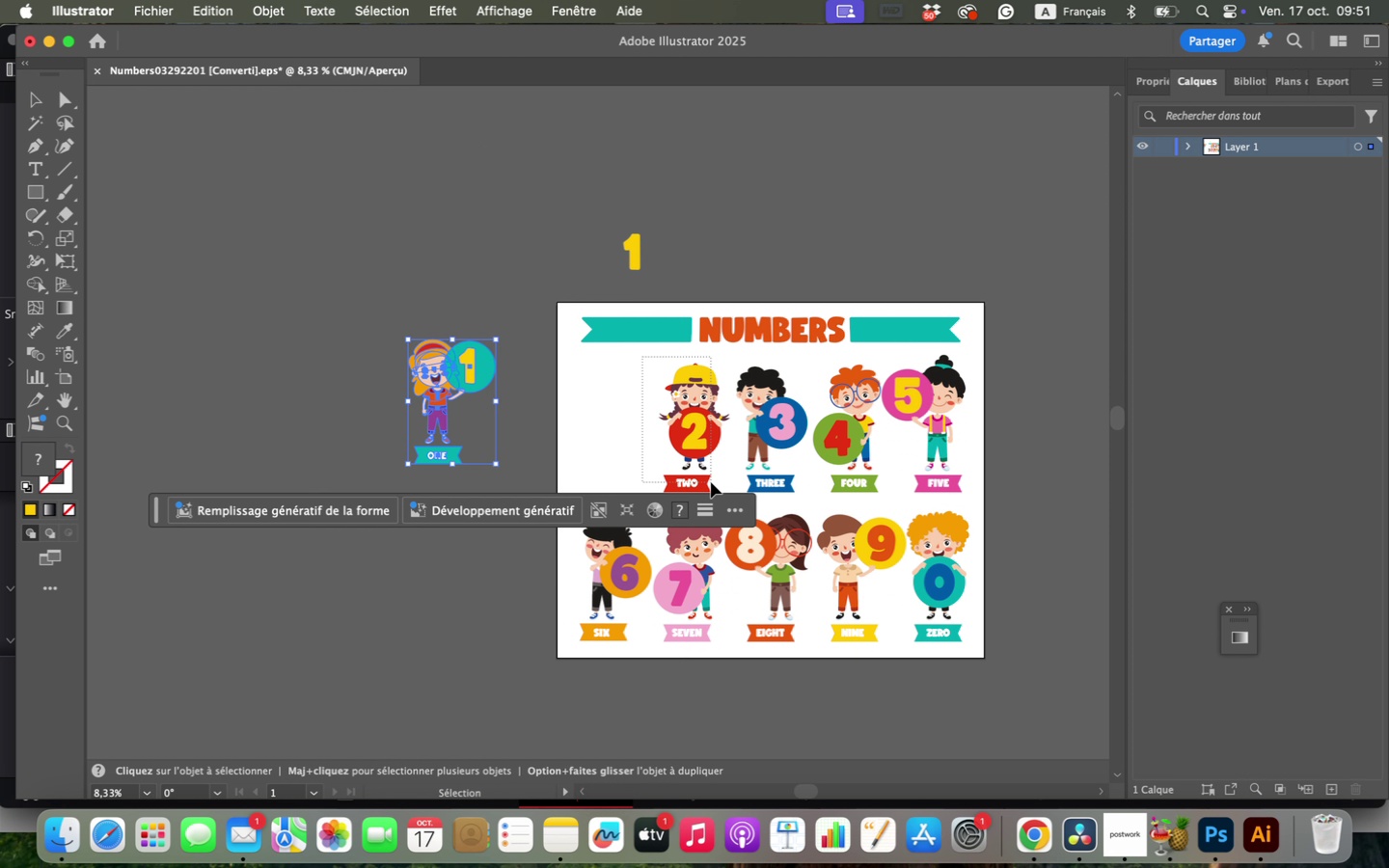 
left_click_drag(start_coordinate=[693, 413], to_coordinate=[246, 371])
 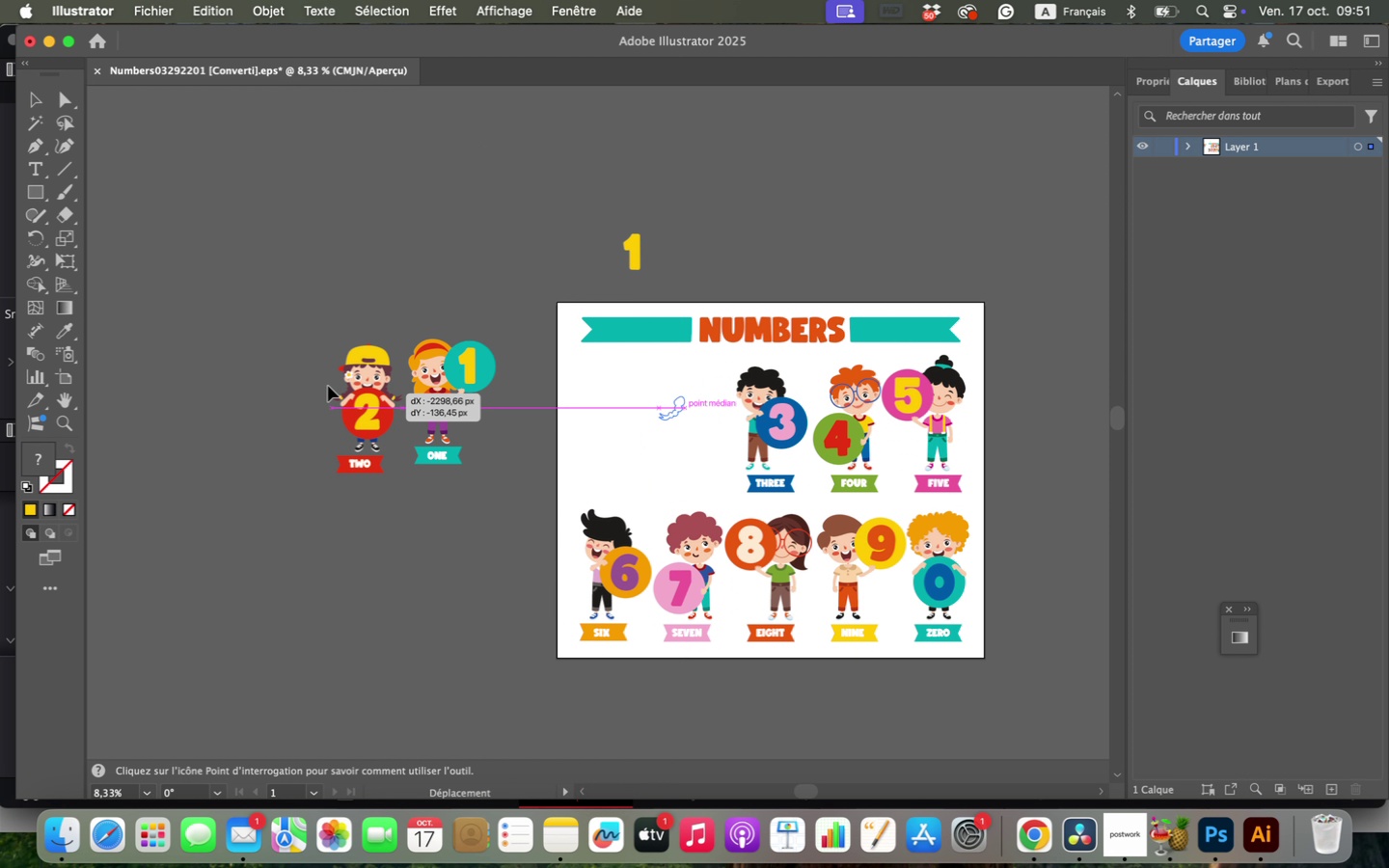 
key(Meta+G)
 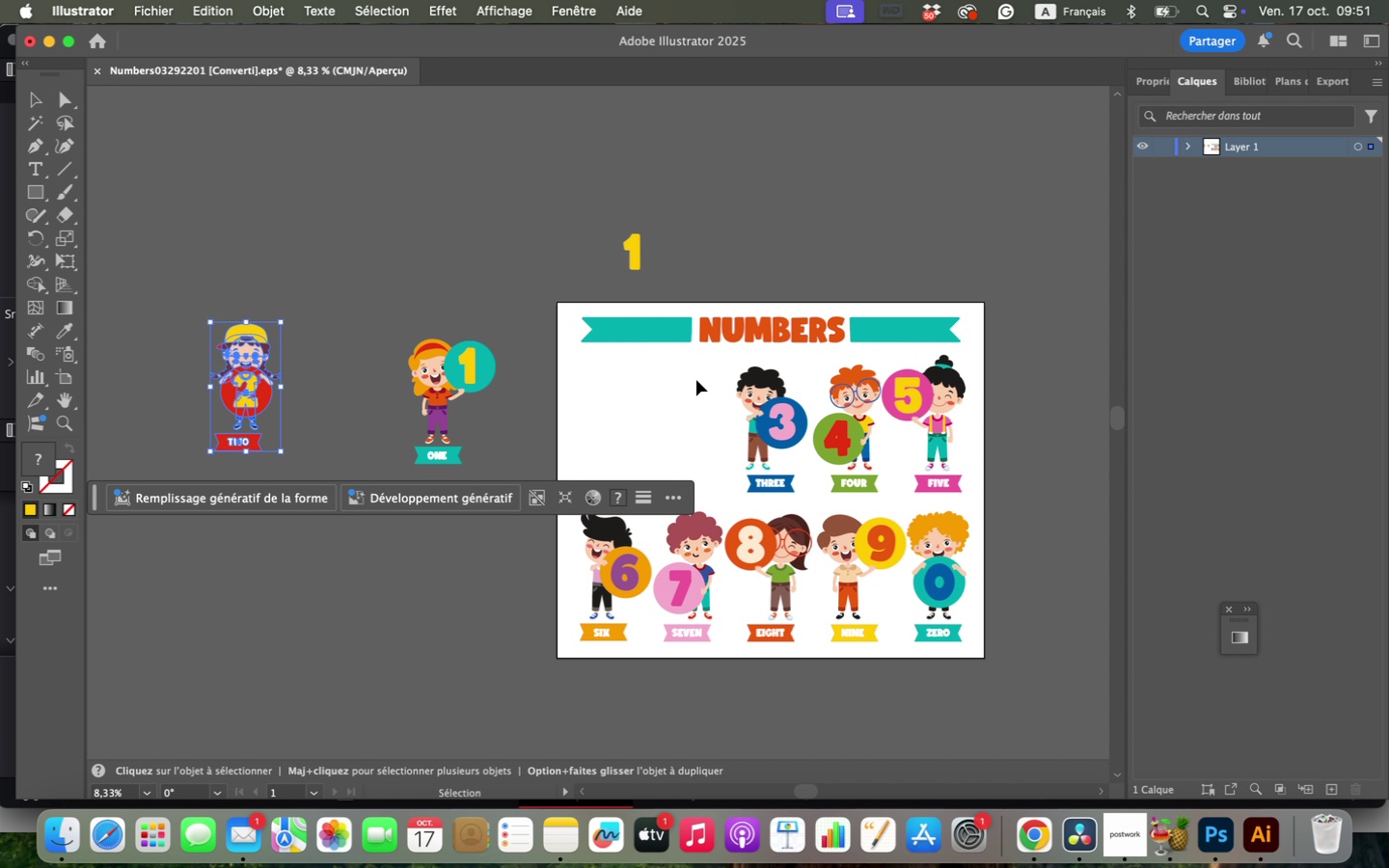 
left_click([718, 361])
 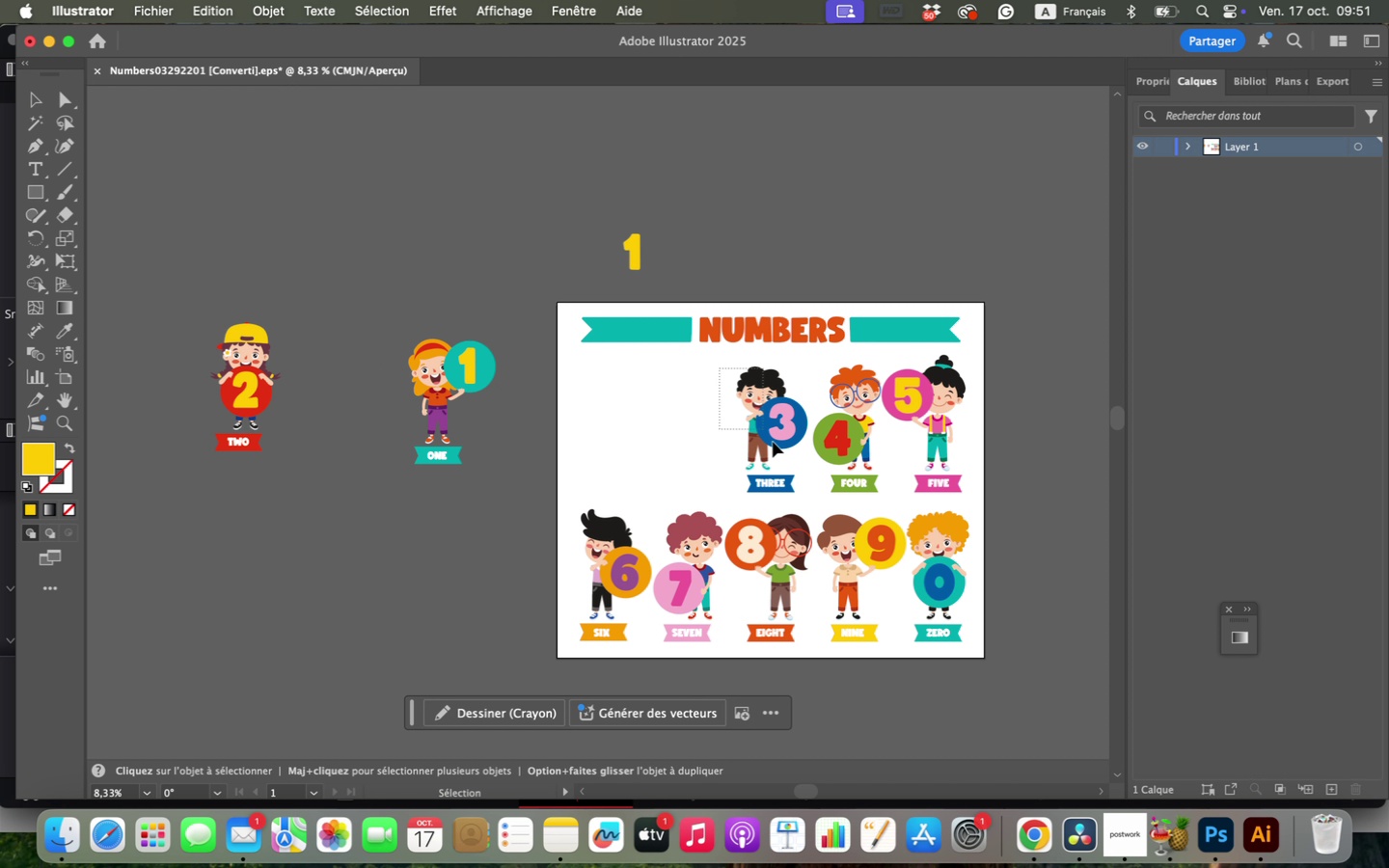 
left_click_drag(start_coordinate=[720, 368], to_coordinate=[798, 488])
 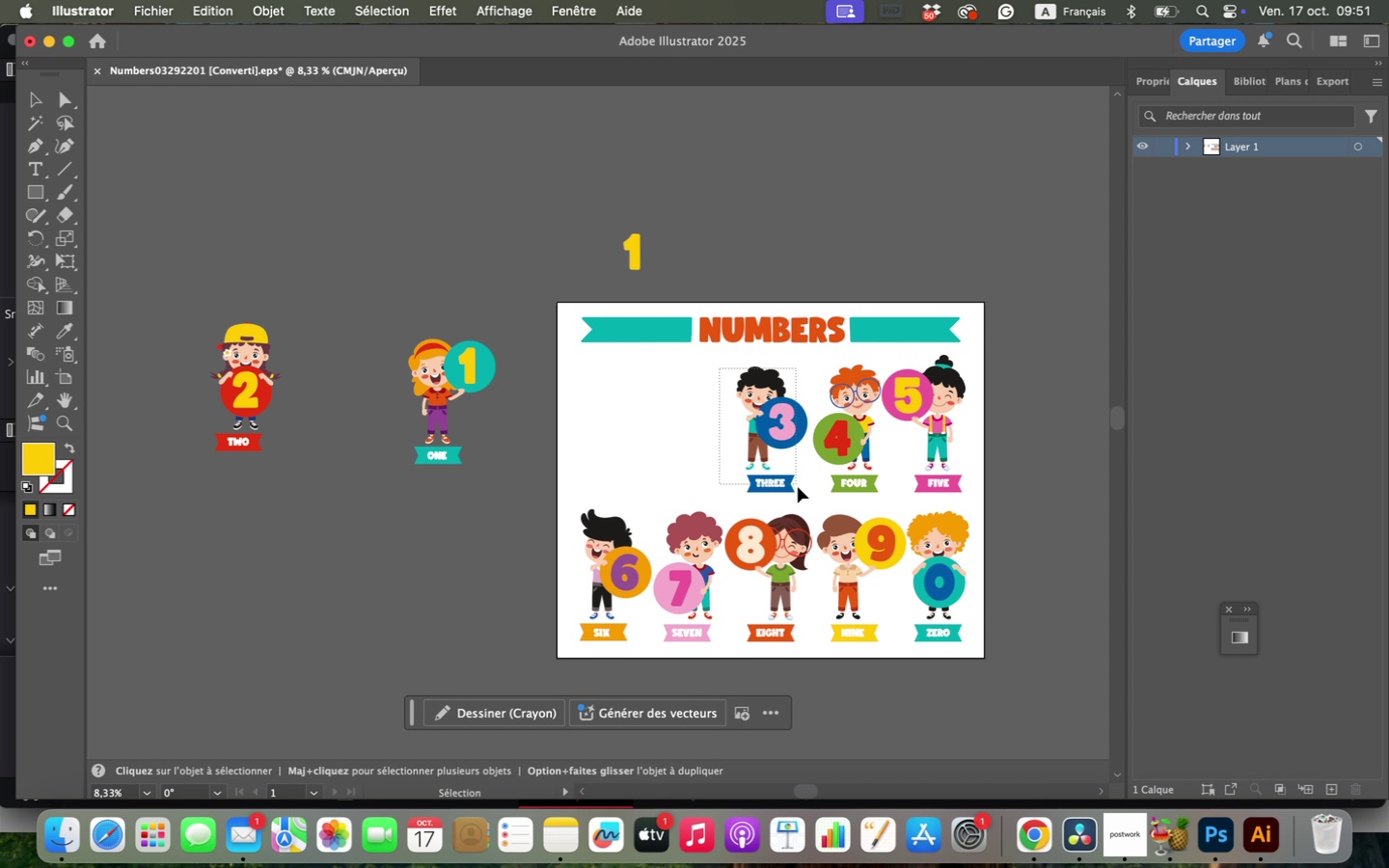 
left_click_drag(start_coordinate=[773, 430], to_coordinate=[345, 531])
 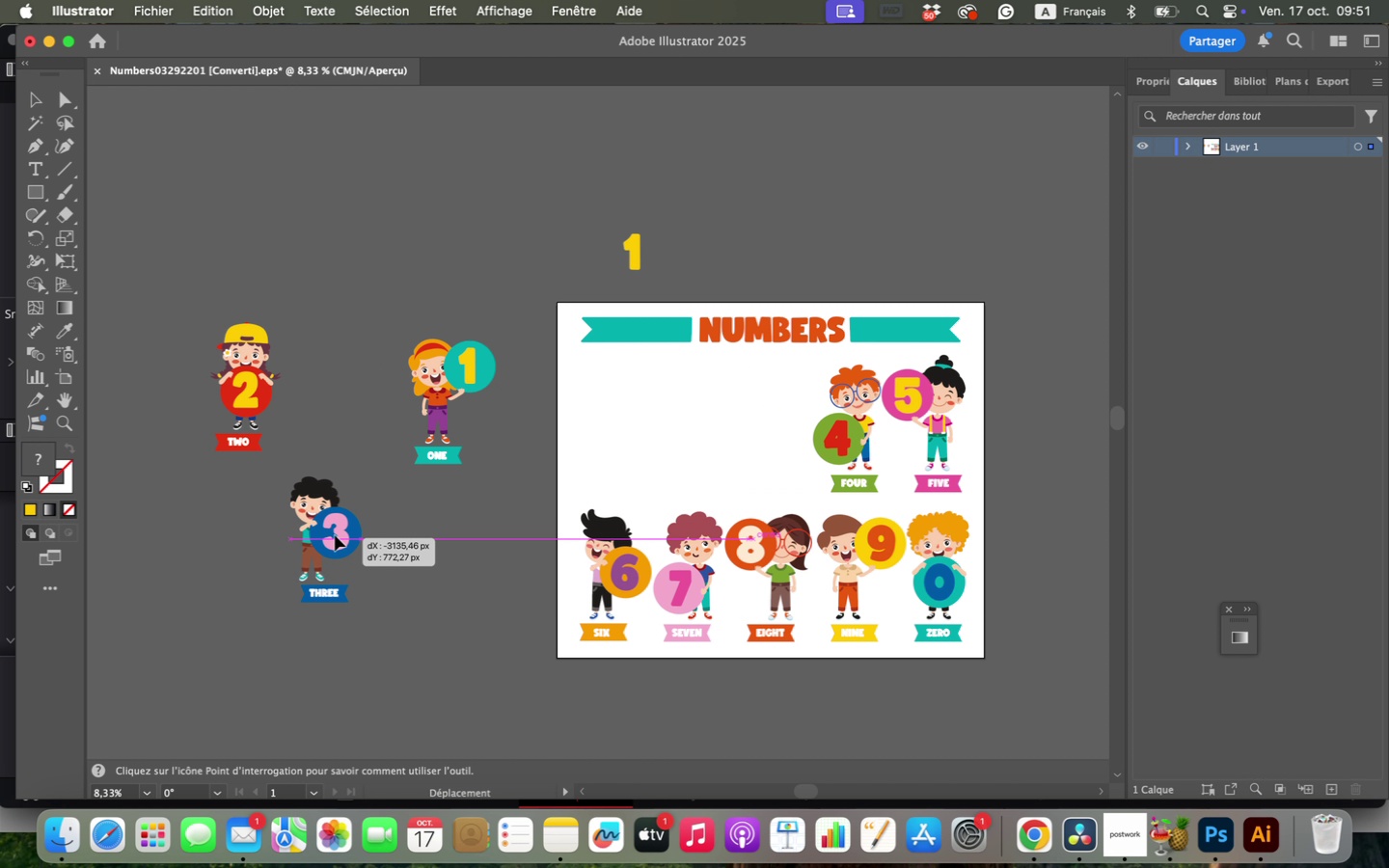 
key(Meta+G)
 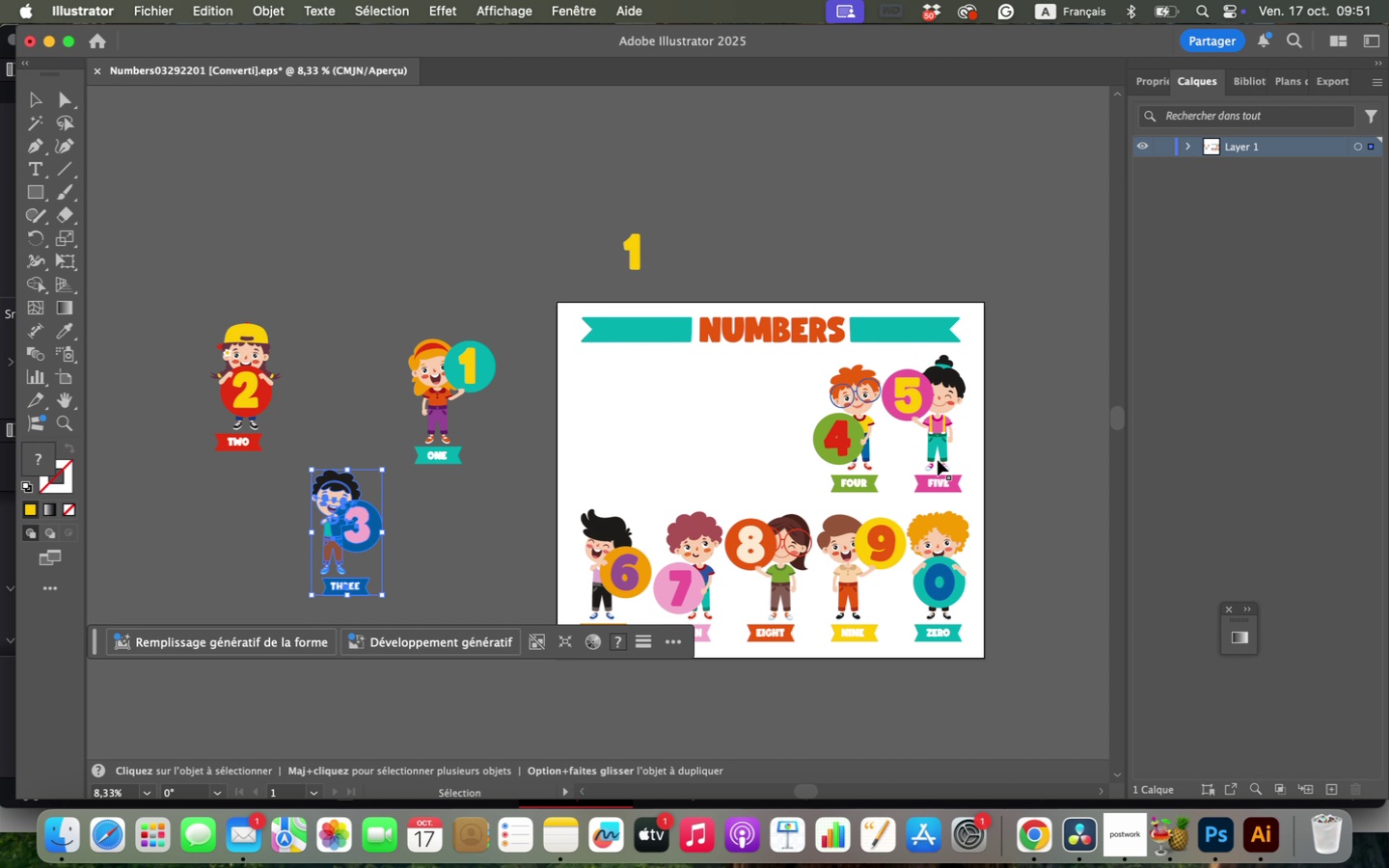 
left_click_drag(start_coordinate=[806, 373], to_coordinate=[870, 491])
 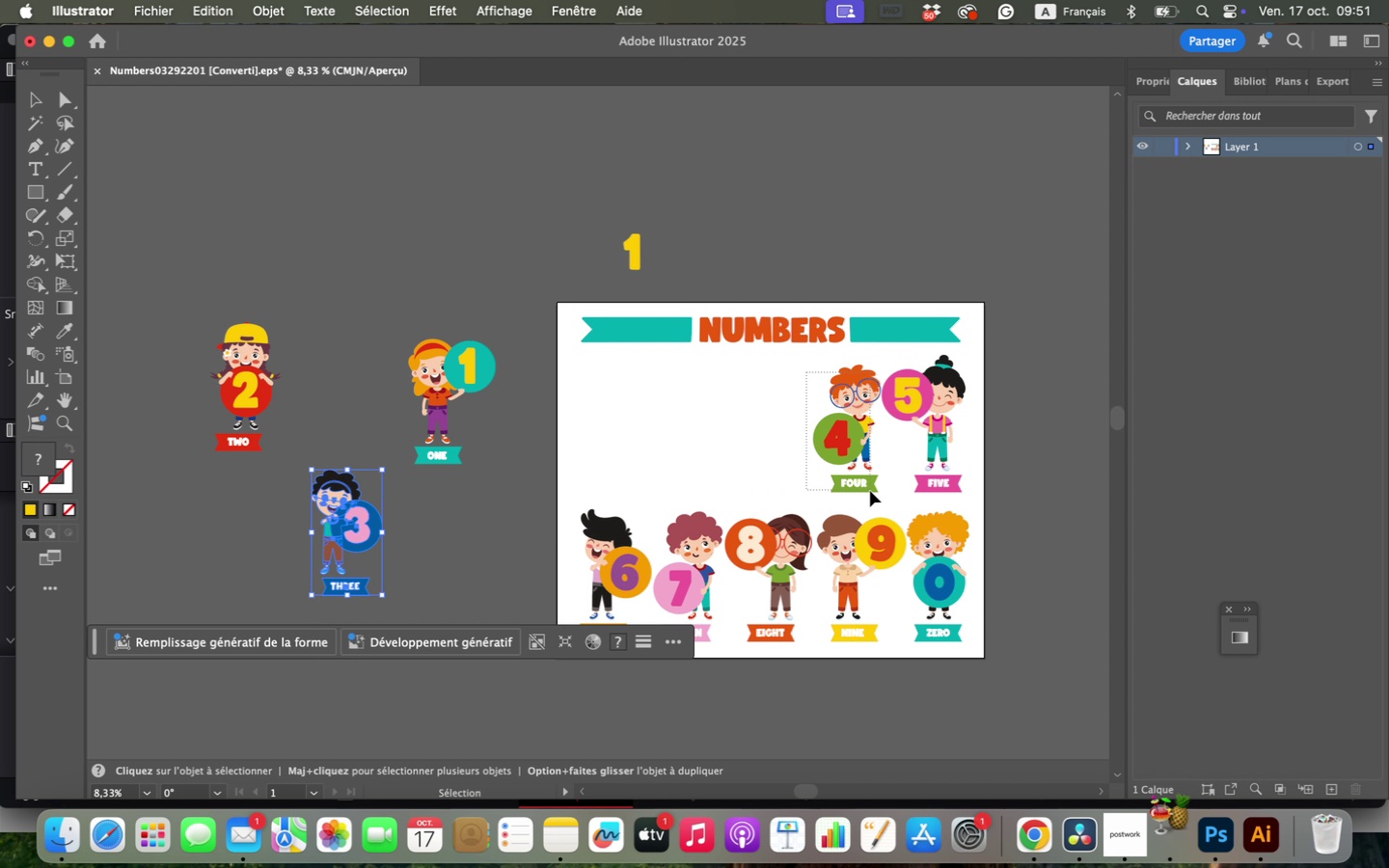 
key(Meta+G)
 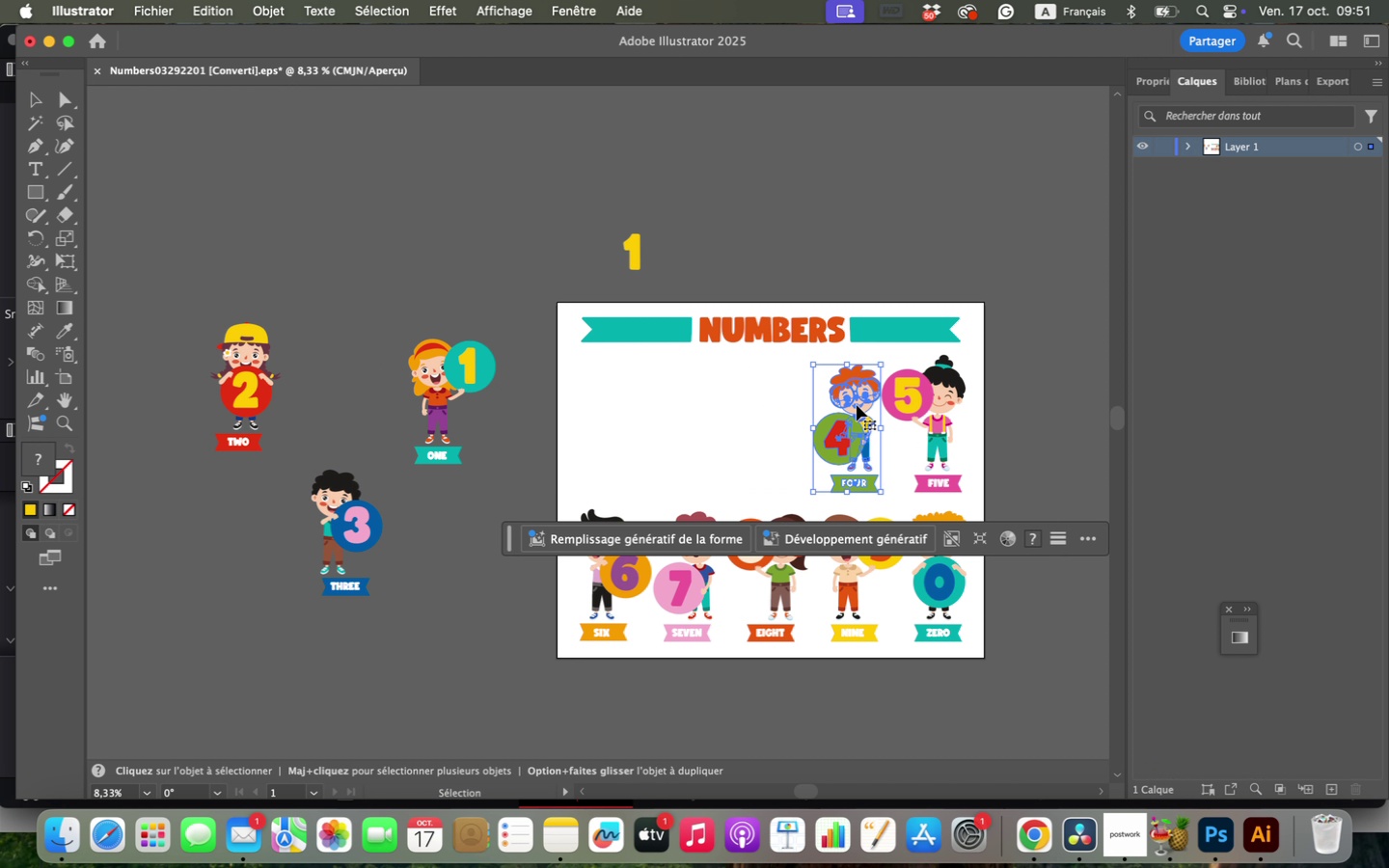 
left_click_drag(start_coordinate=[861, 393], to_coordinate=[346, 226])
 